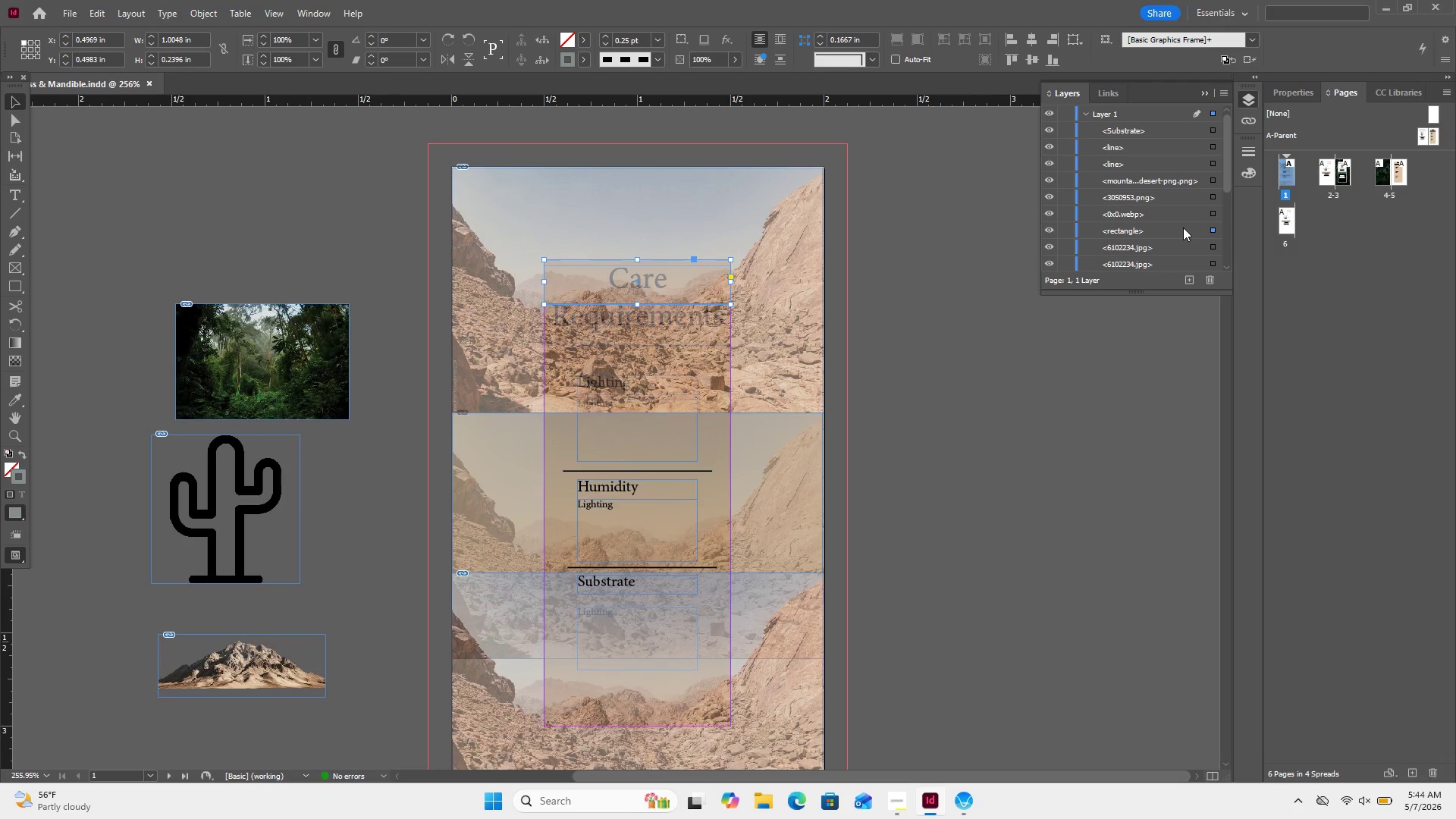 
scroll: coordinate [1201, 223], scroll_direction: down, amount: 3.0
 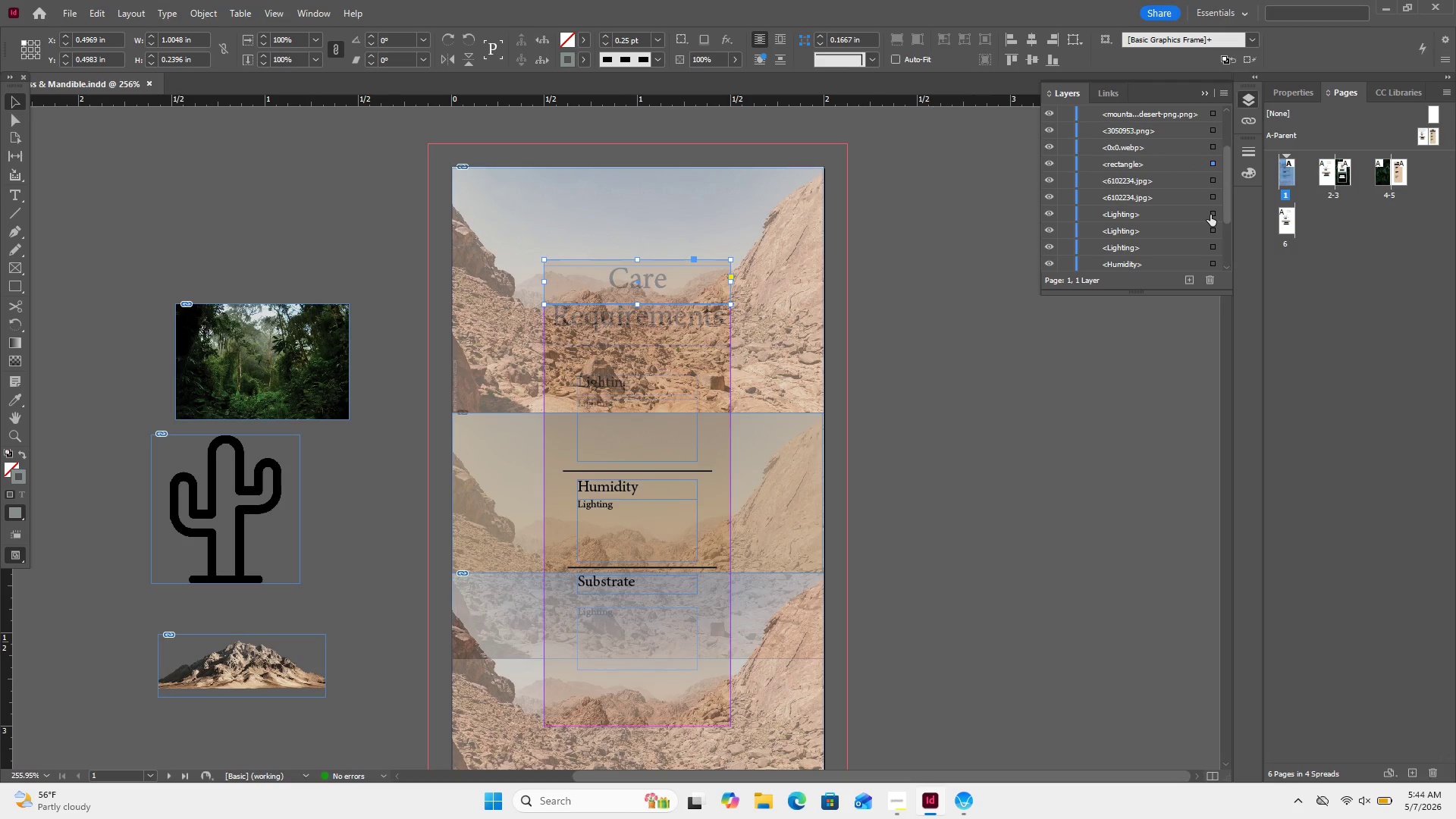 
left_click([1210, 215])
 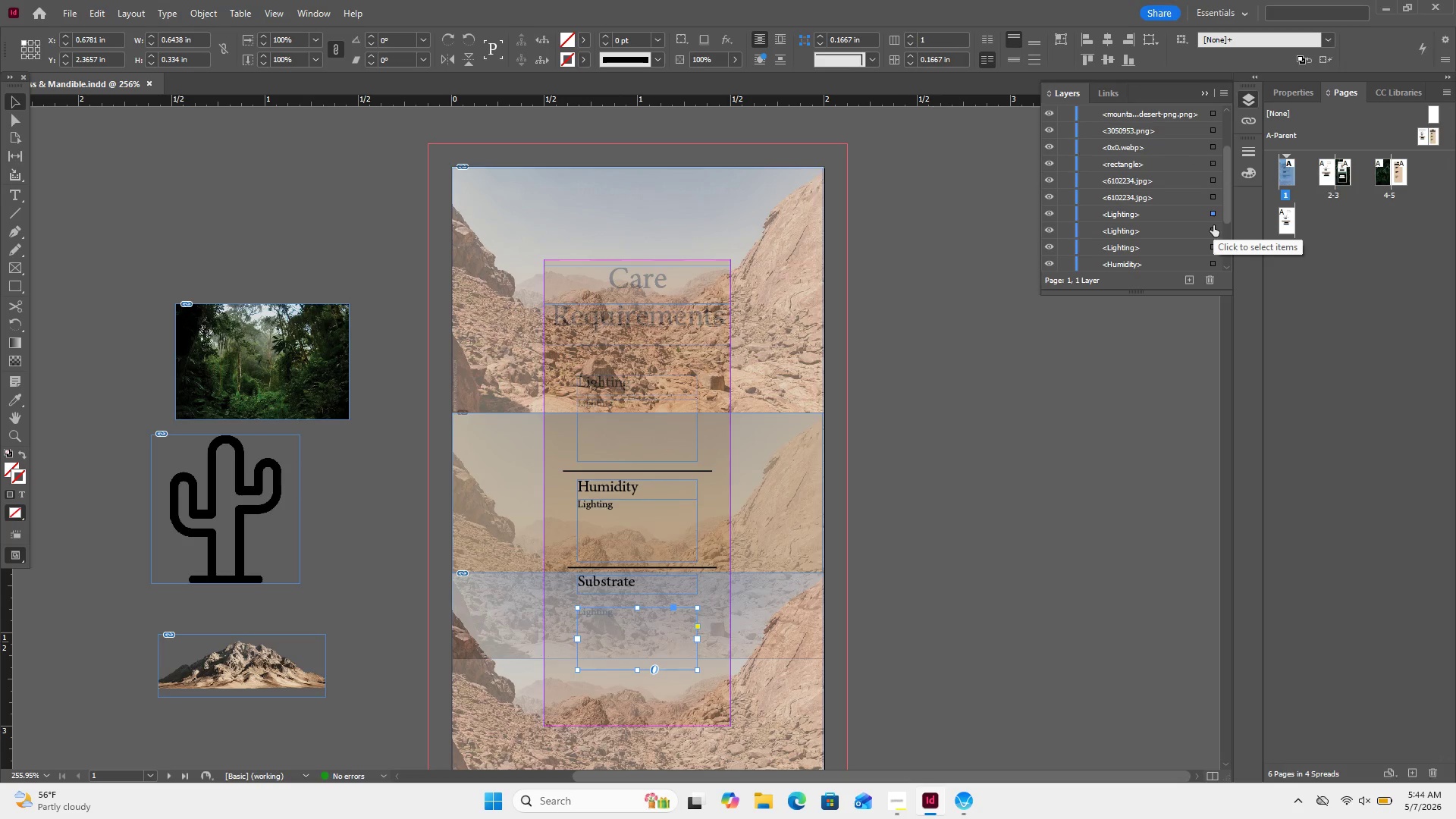 
left_click([1213, 226])
 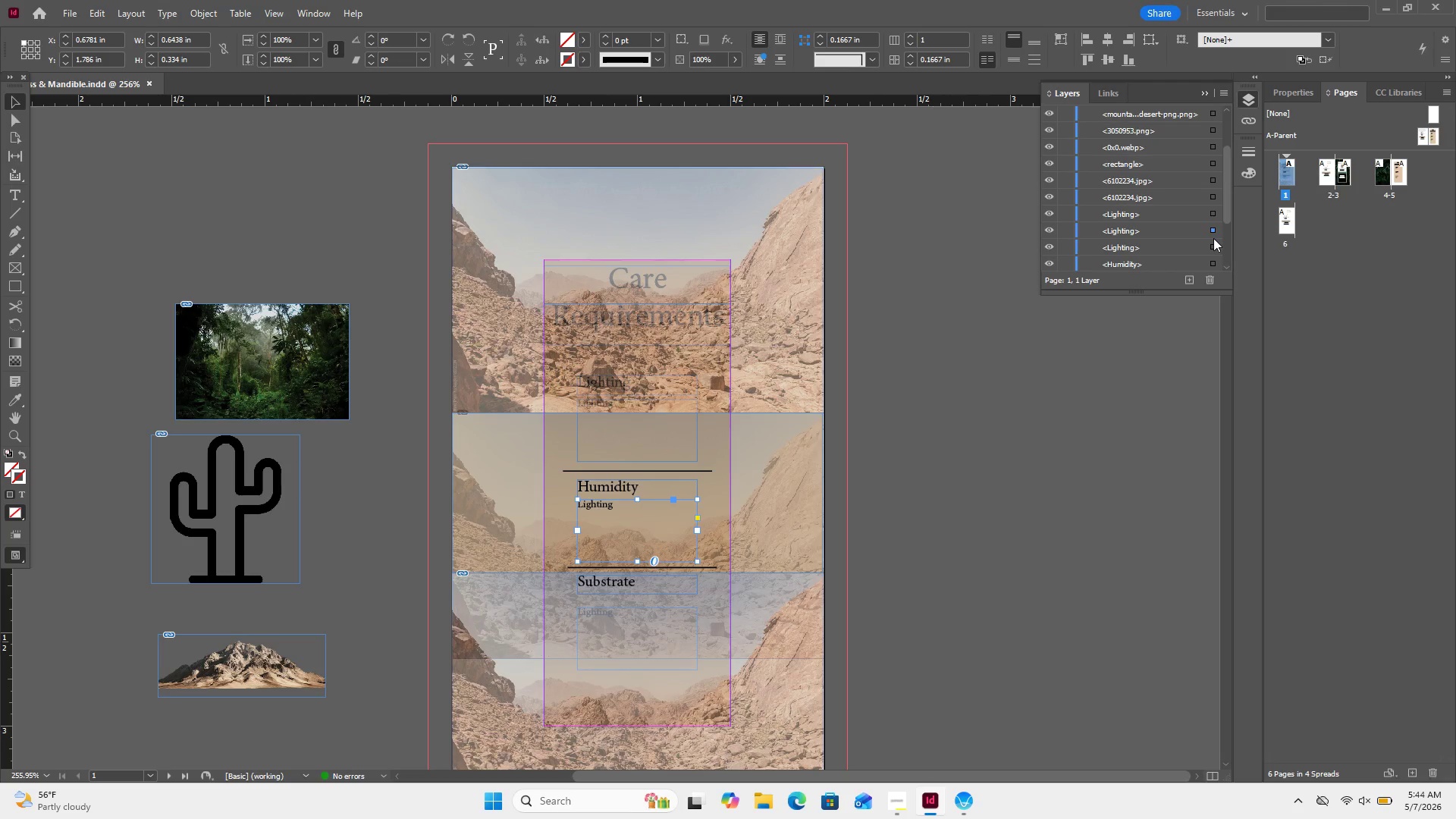 
left_click([1213, 240])
 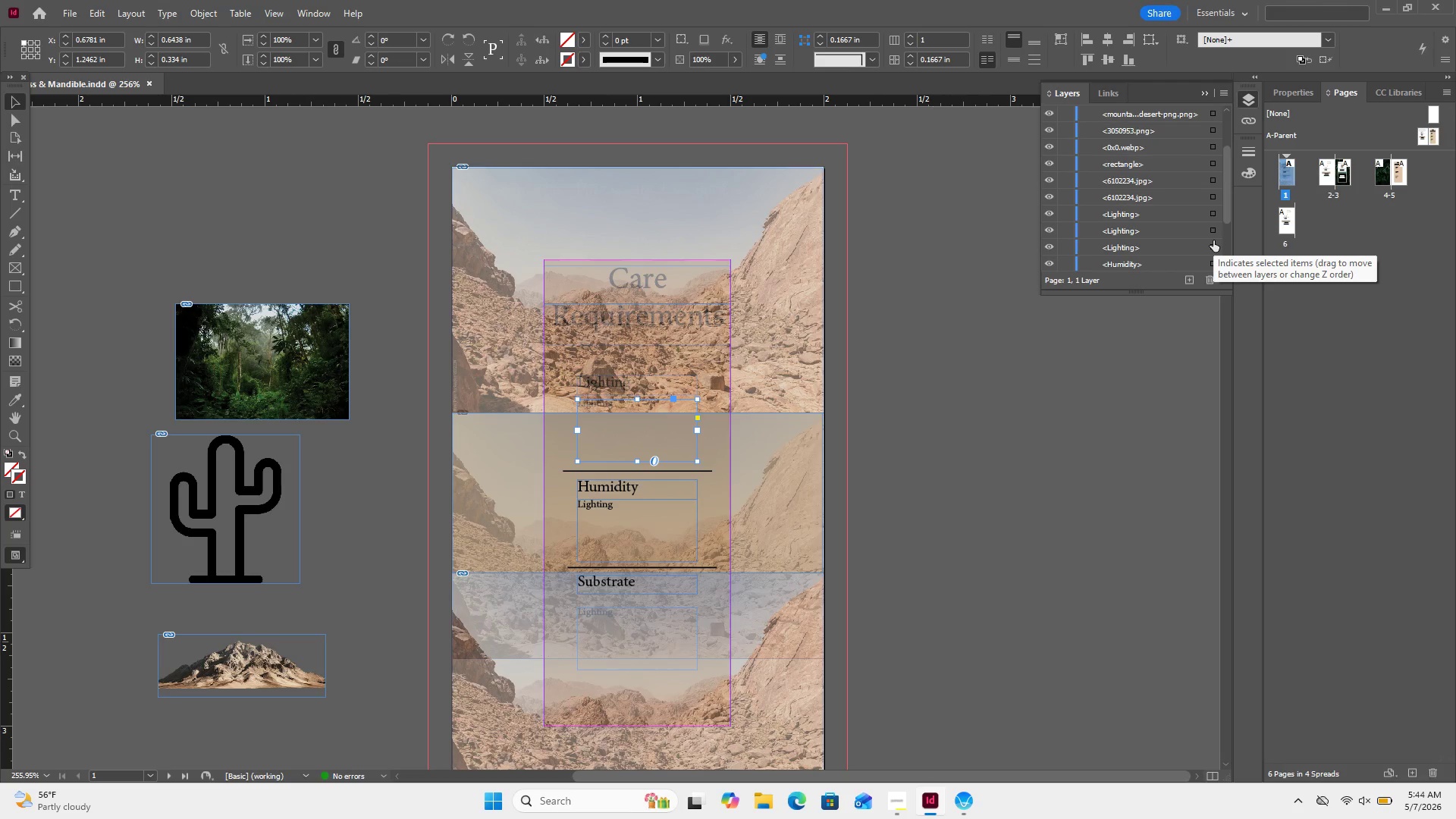 
scroll: coordinate [1213, 240], scroll_direction: down, amount: 2.0
 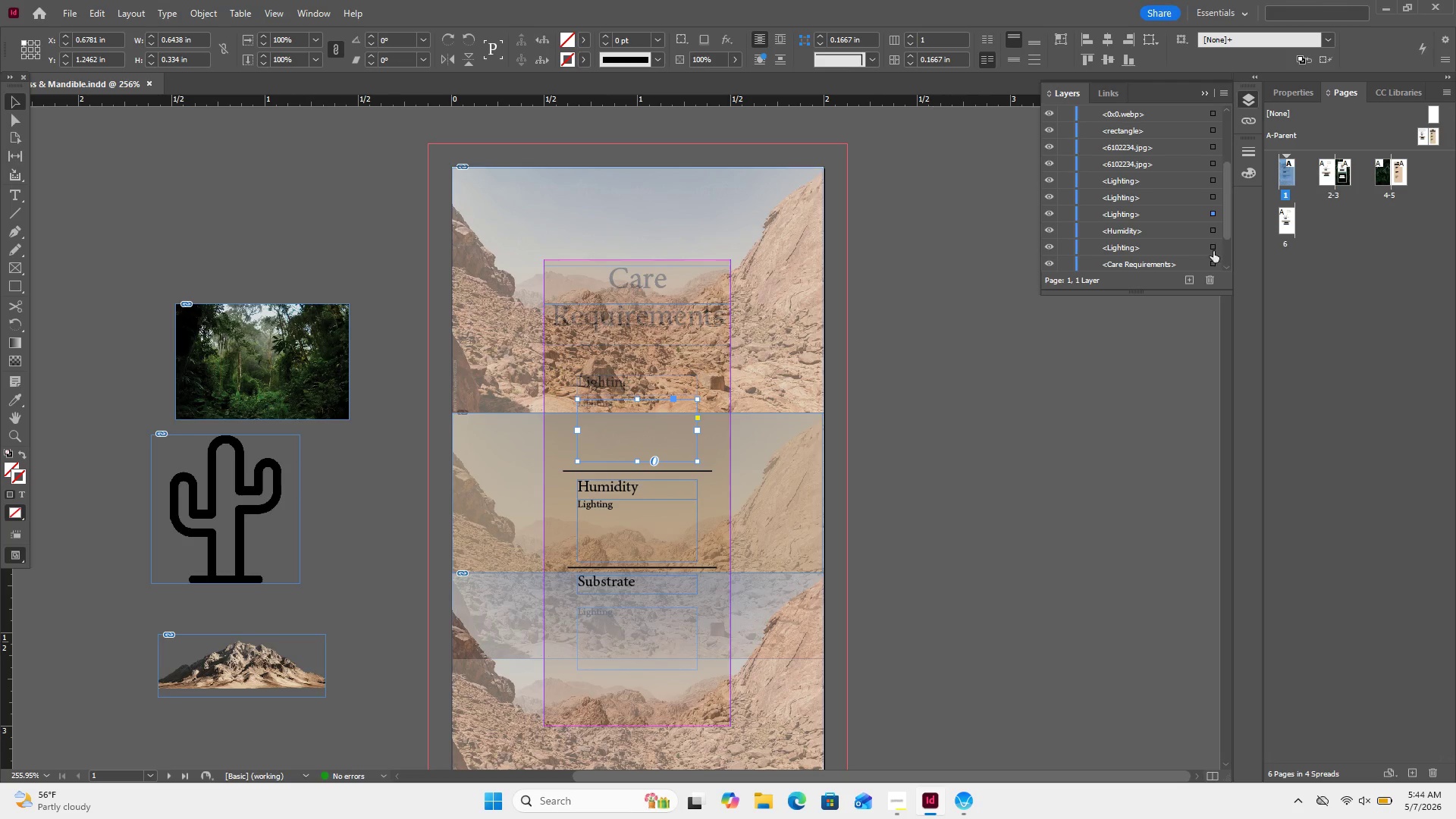 
left_click([1213, 261])
 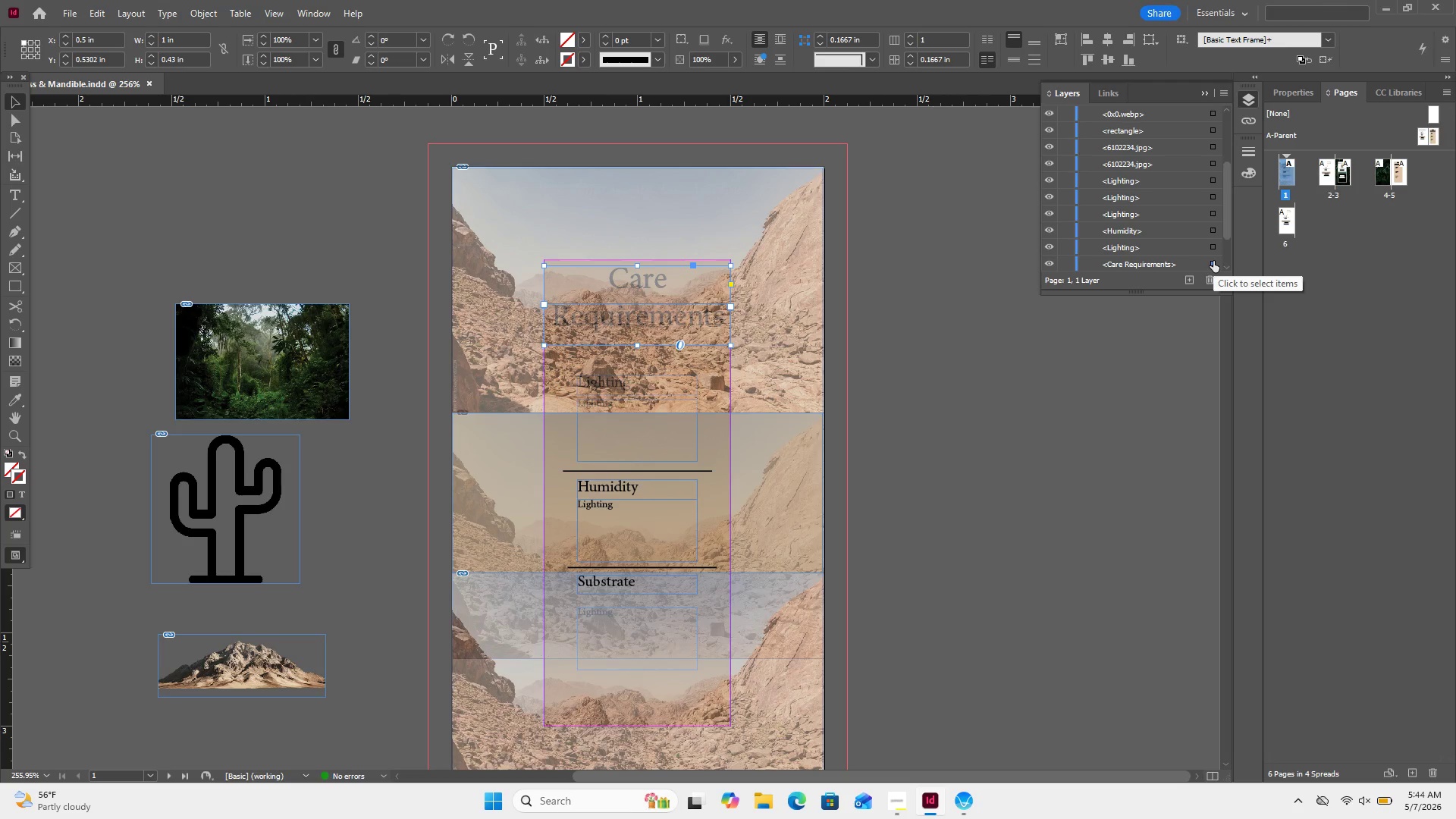 
scroll: coordinate [1213, 262], scroll_direction: down, amount: 2.0
 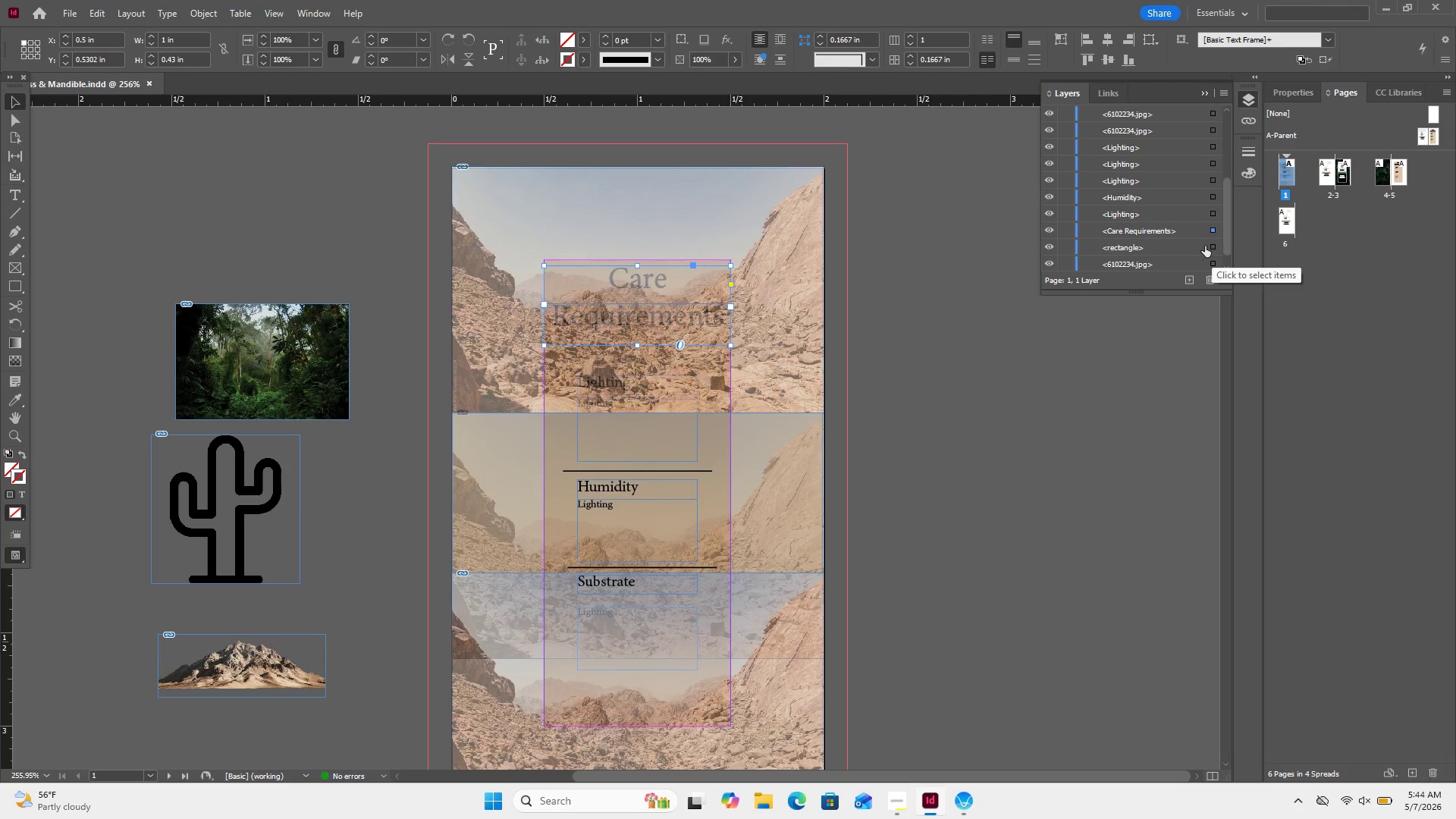 
scroll: coordinate [1200, 237], scroll_direction: up, amount: 11.0
 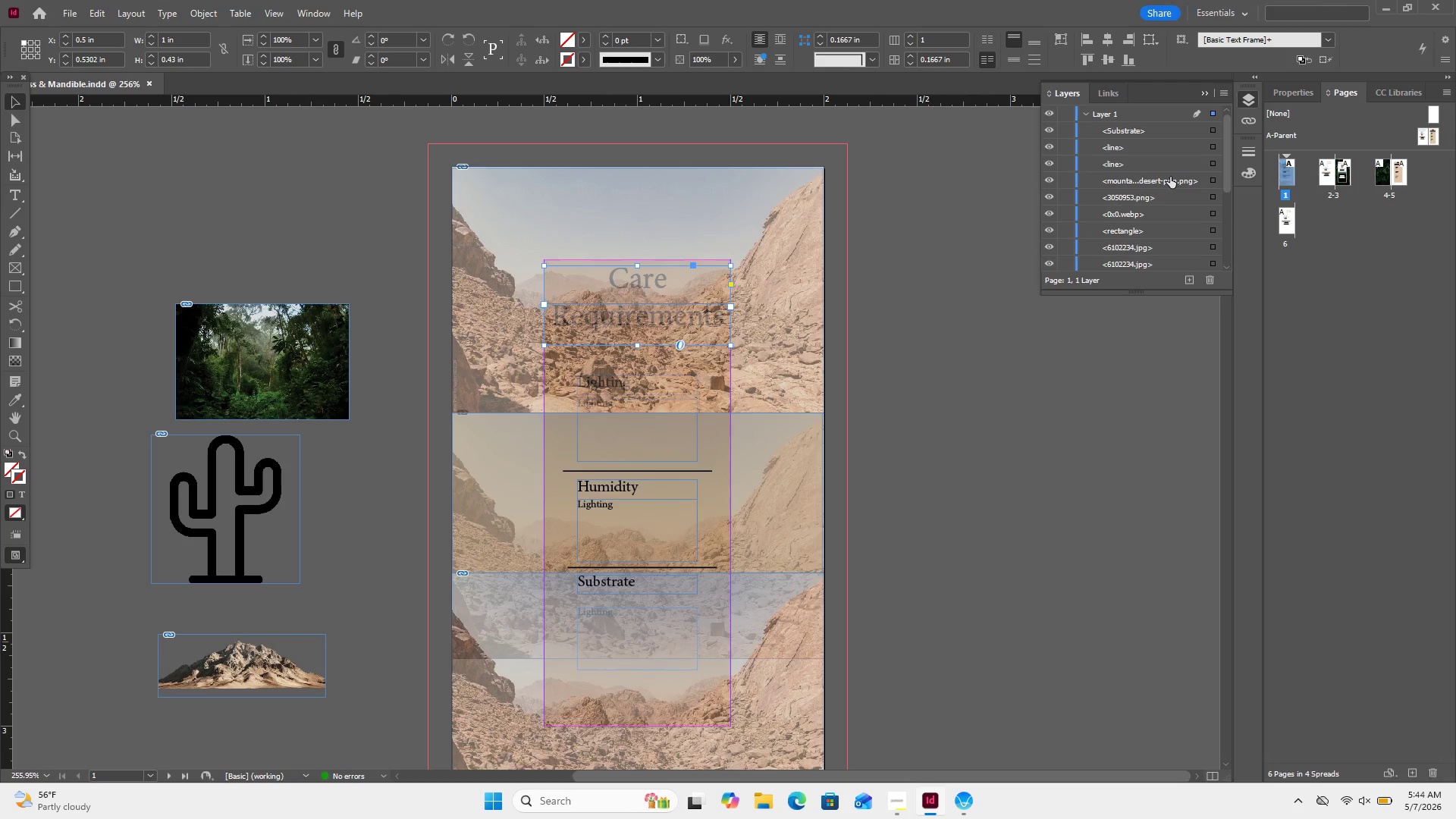 
scroll: coordinate [1170, 177], scroll_direction: none, amount: 0.0
 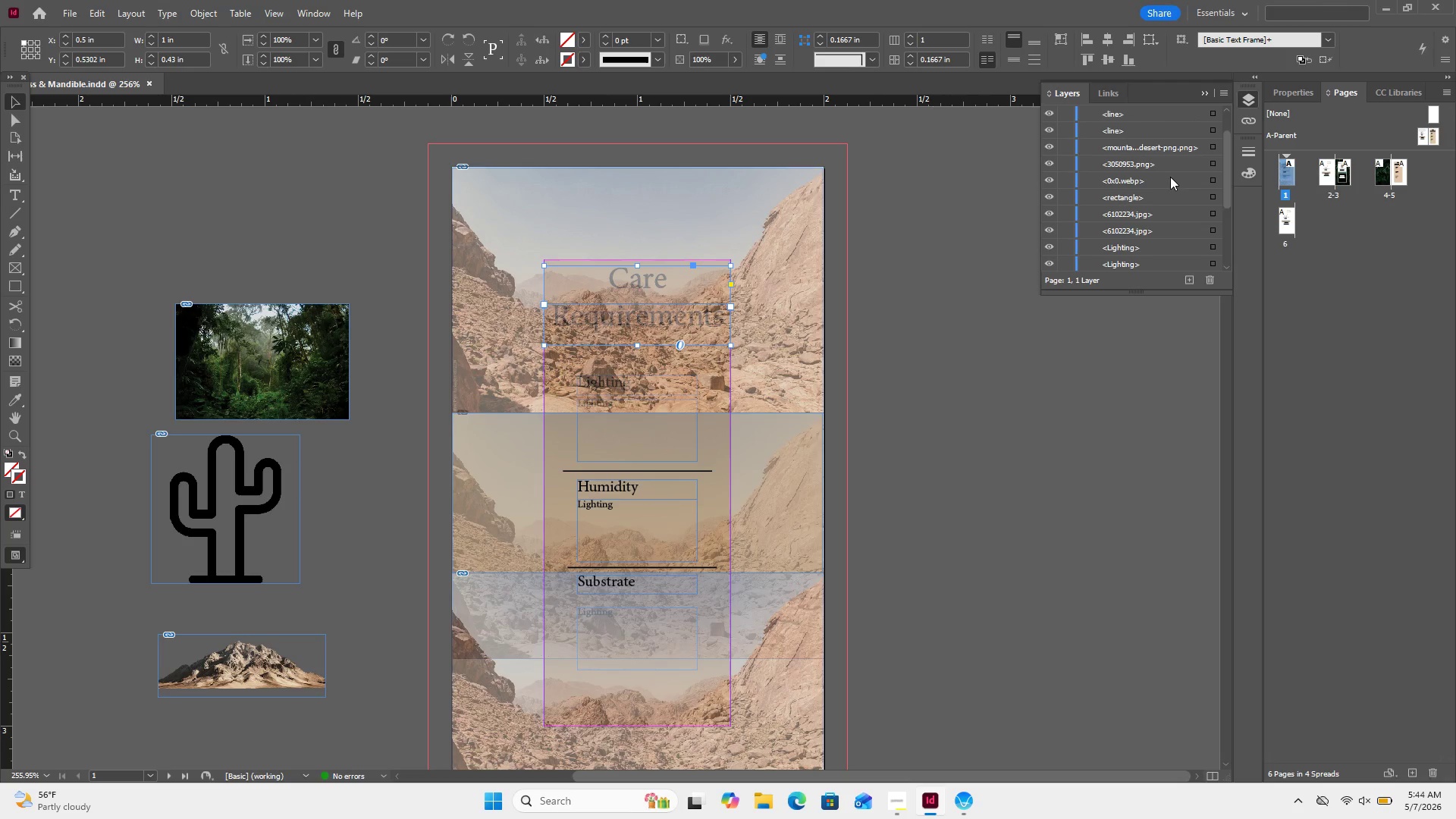 
scroll: coordinate [1172, 176], scroll_direction: down, amount: 7.0
 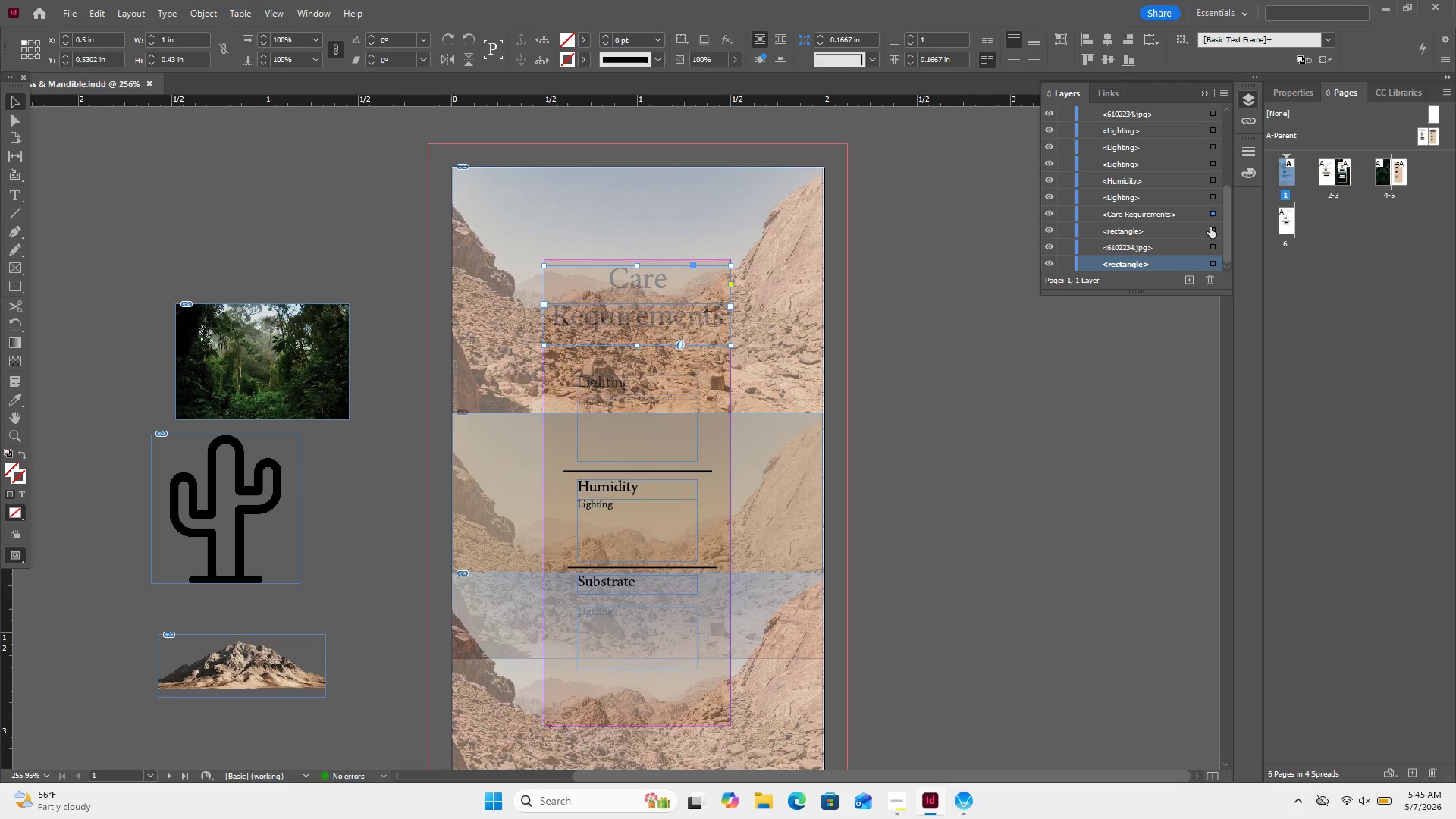 
left_click([1213, 231])
 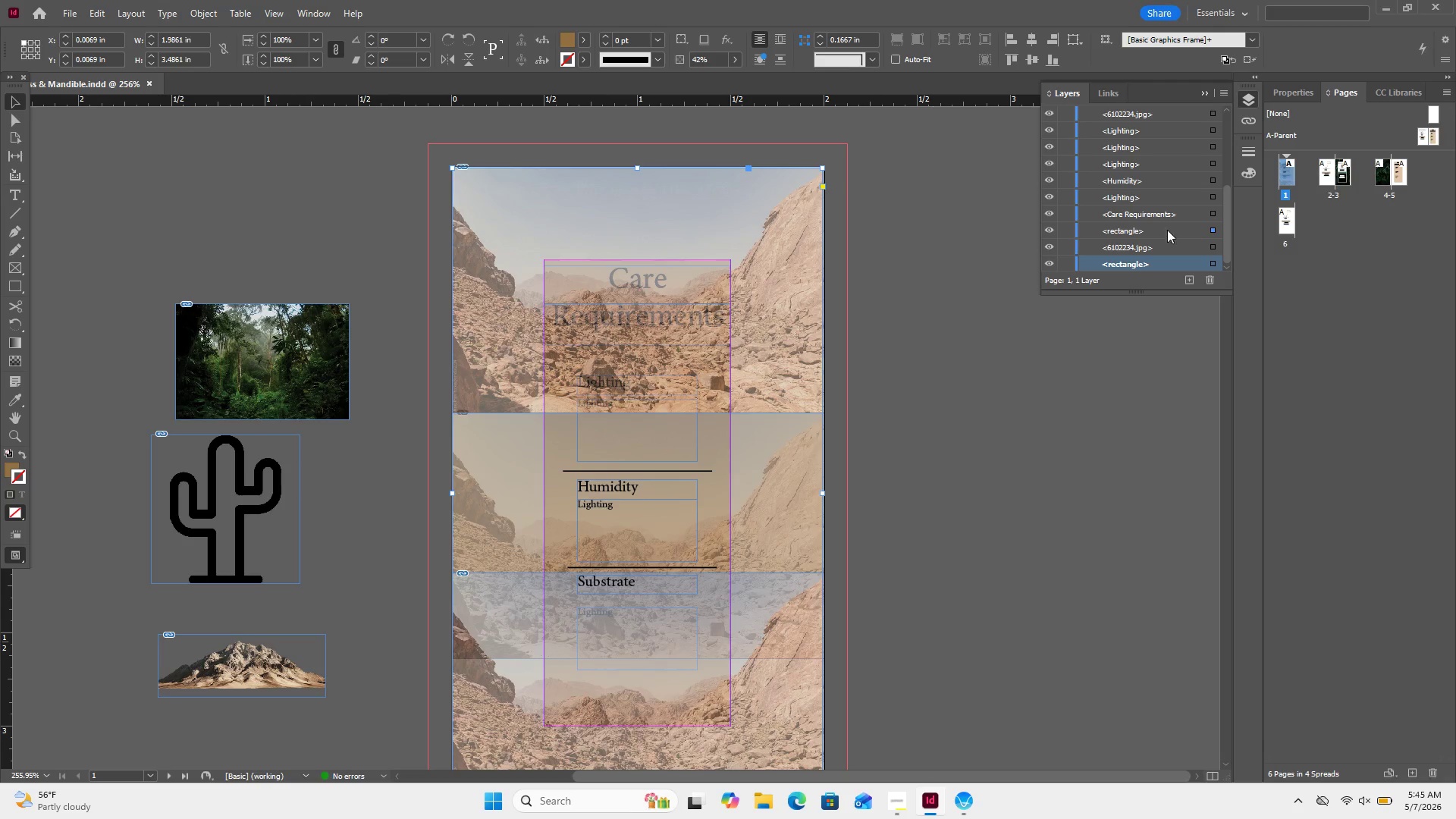 
wait(5.11)
 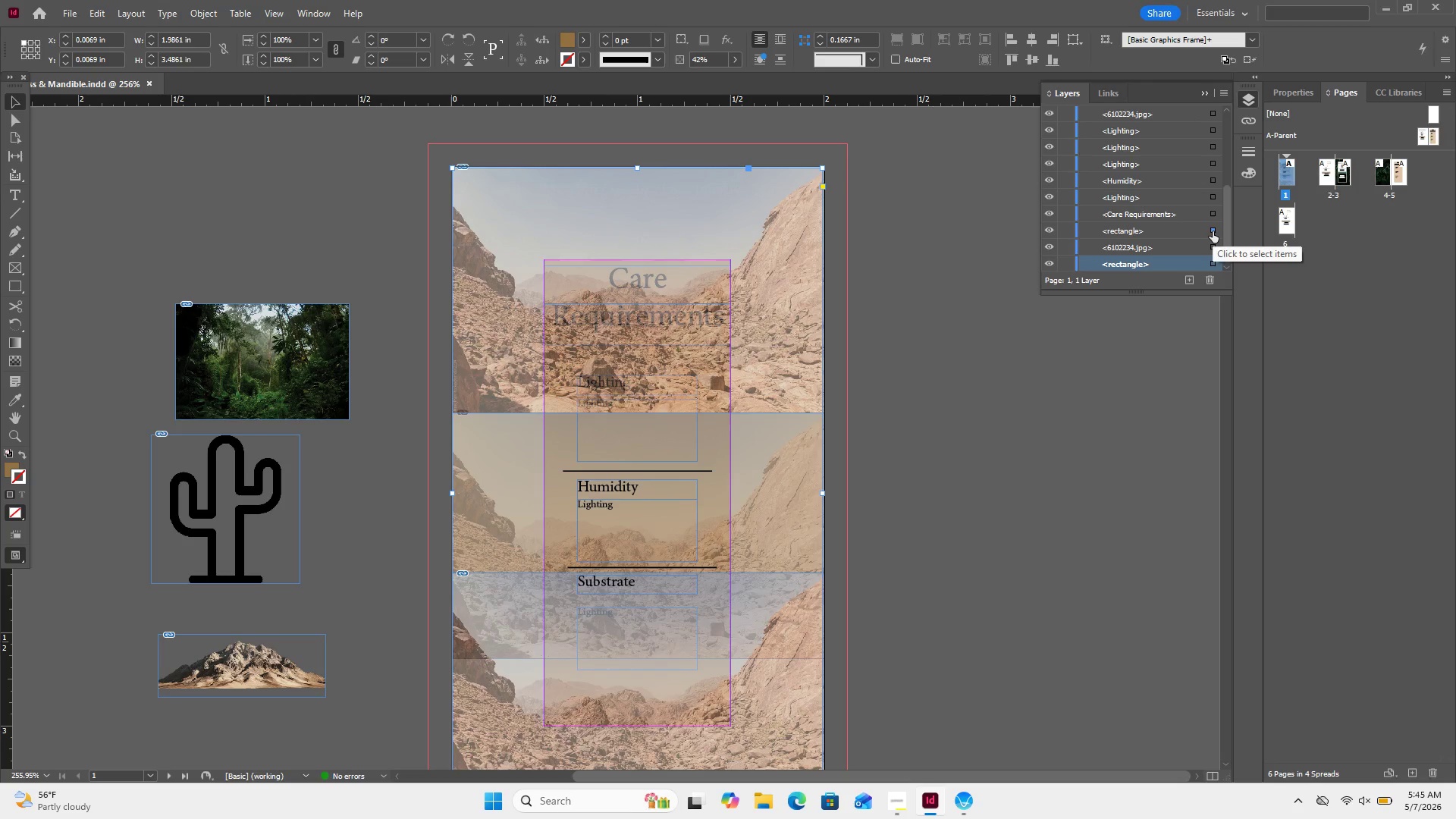 
left_click([1046, 236])
 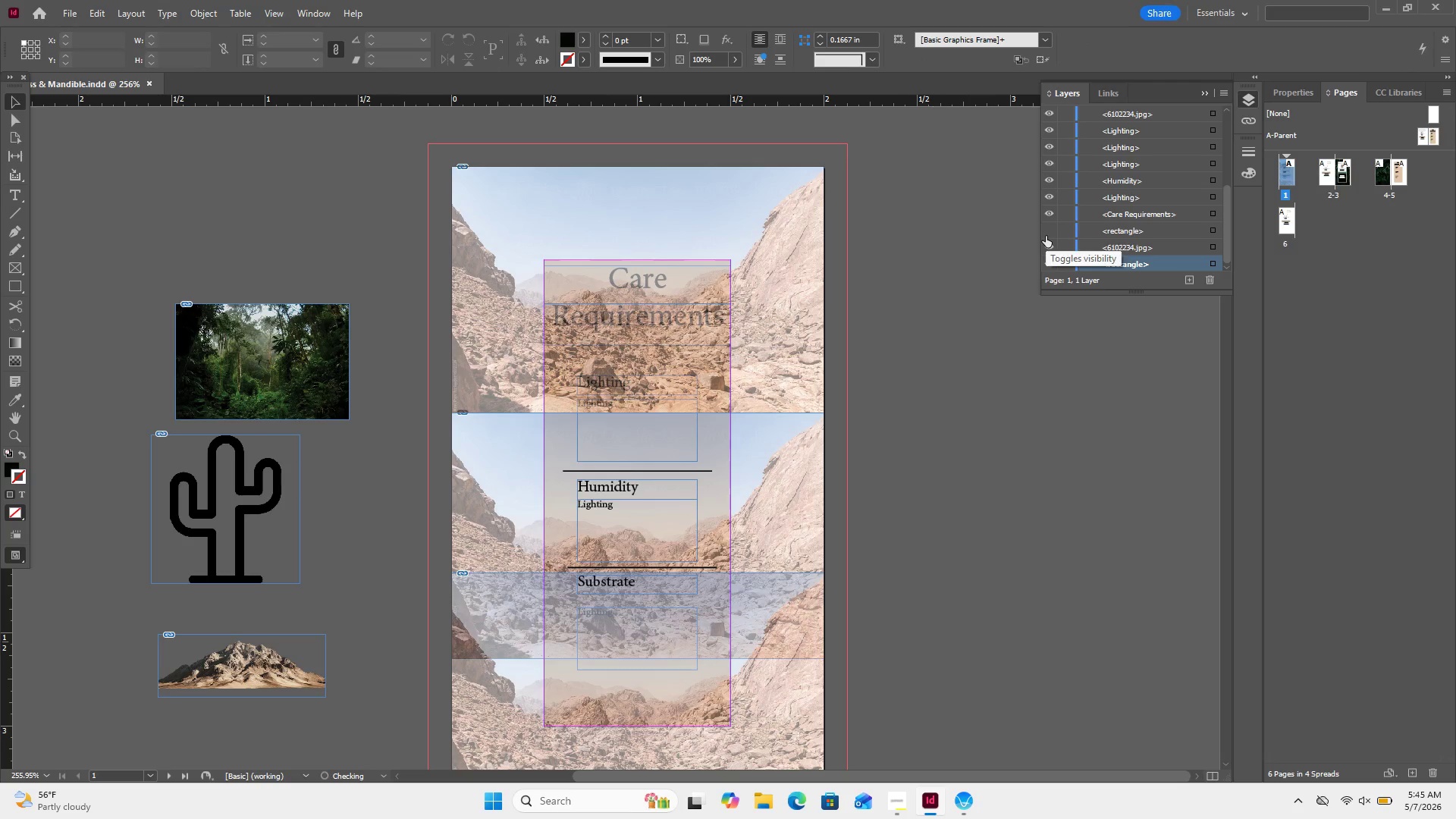 
left_click([1046, 236])
 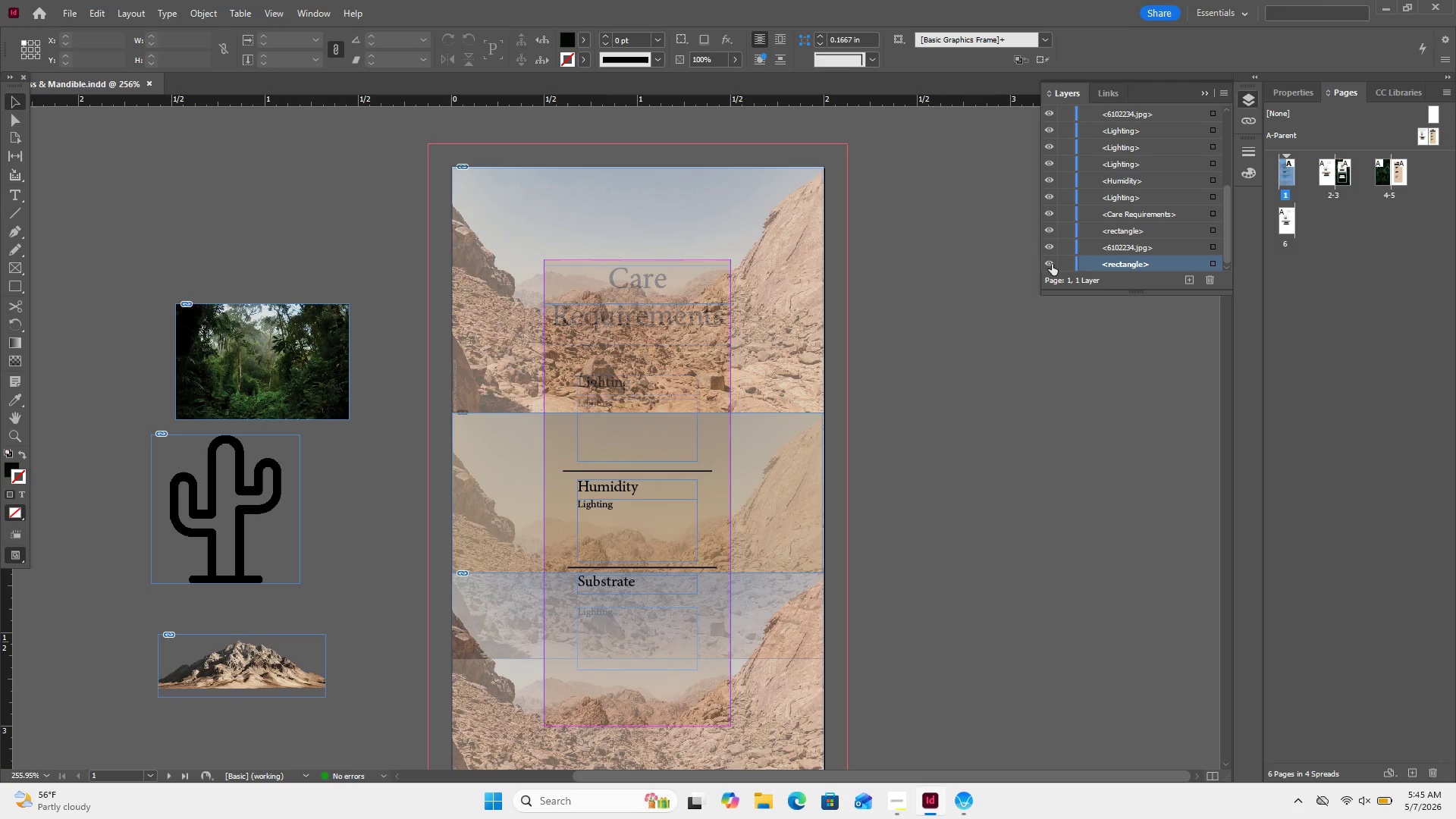 
left_click([1052, 264])
 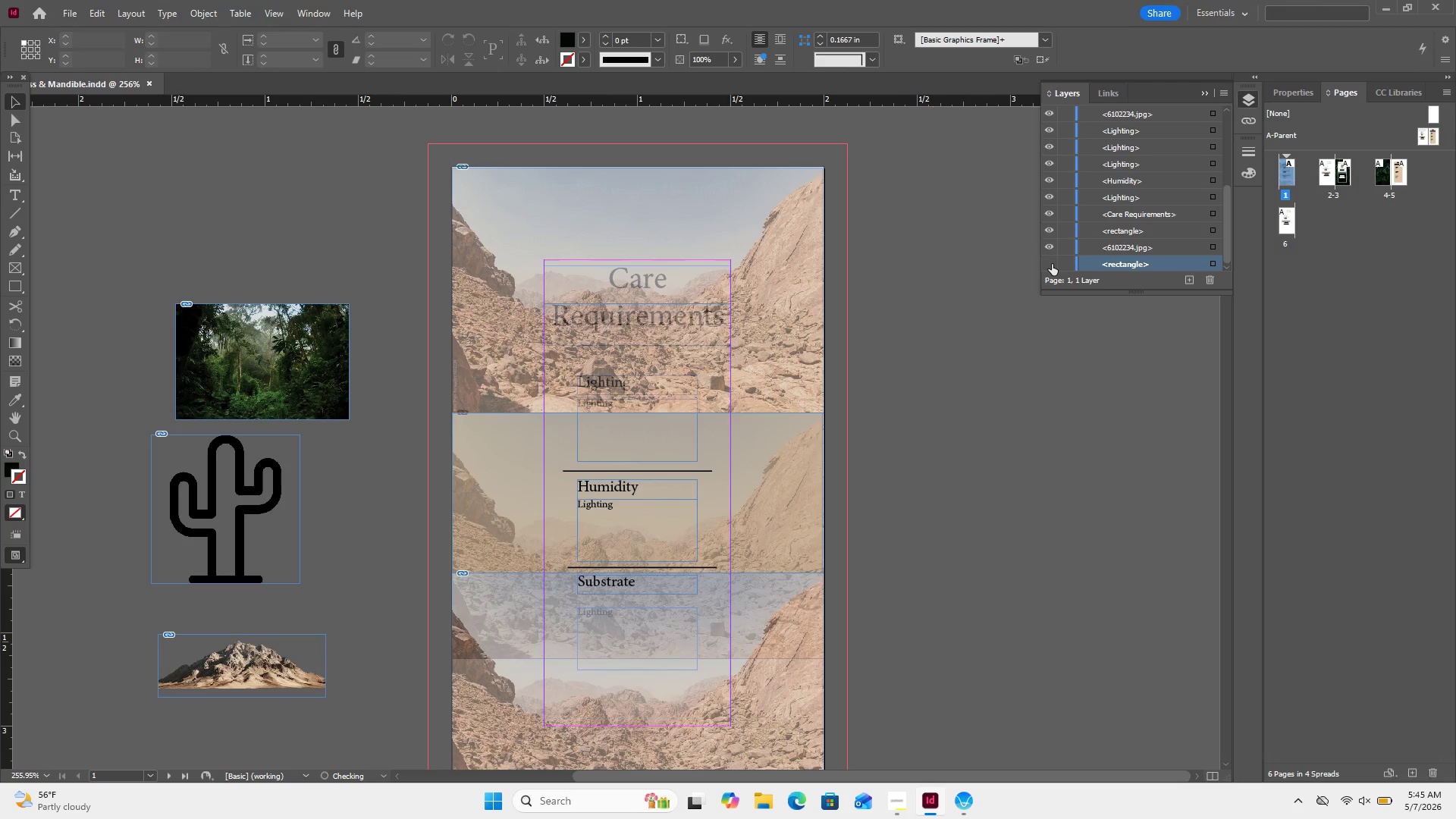 
left_click([1052, 264])
 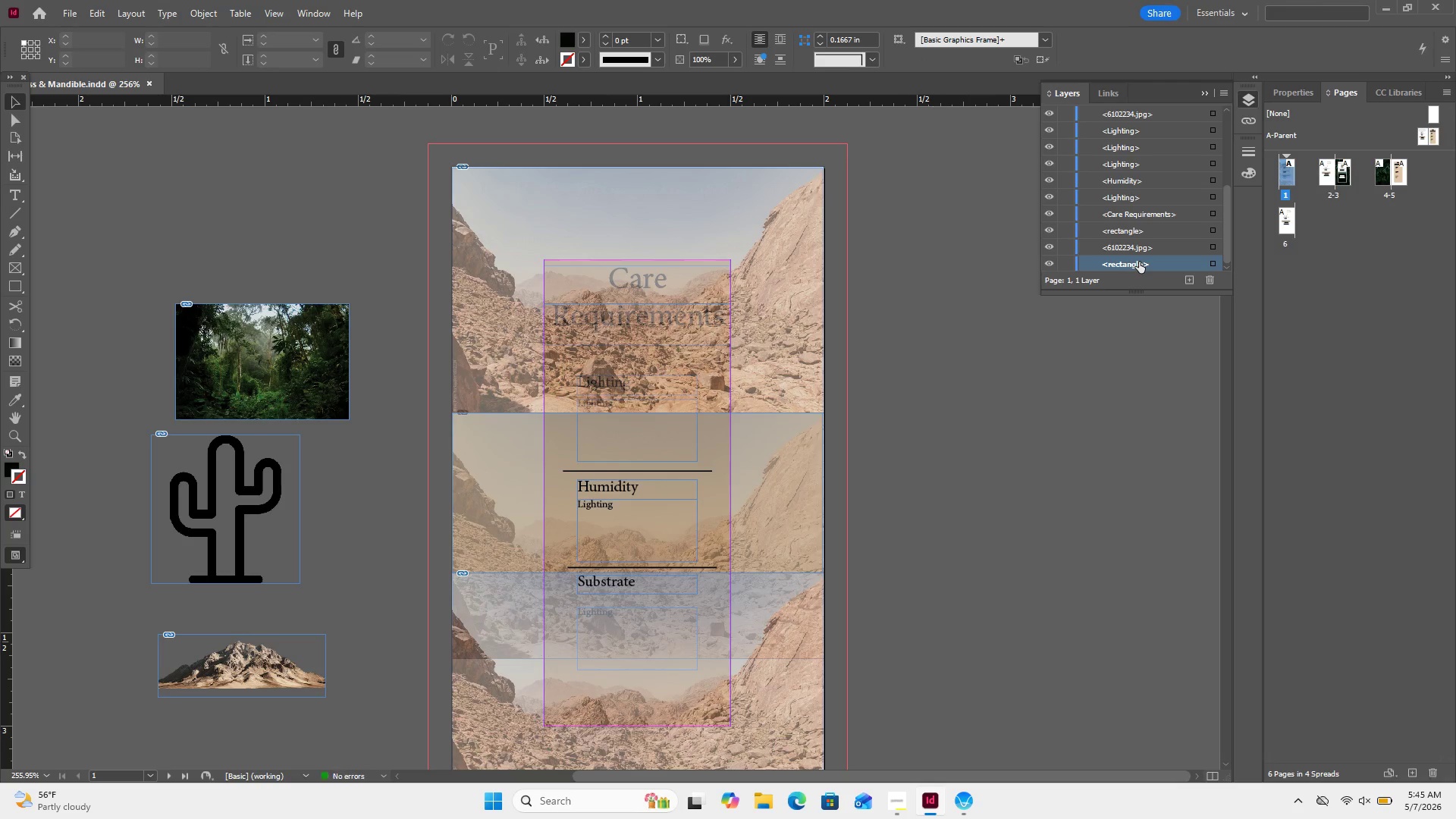 
left_click_drag(start_coordinate=[1139, 262], to_coordinate=[1130, 225])
 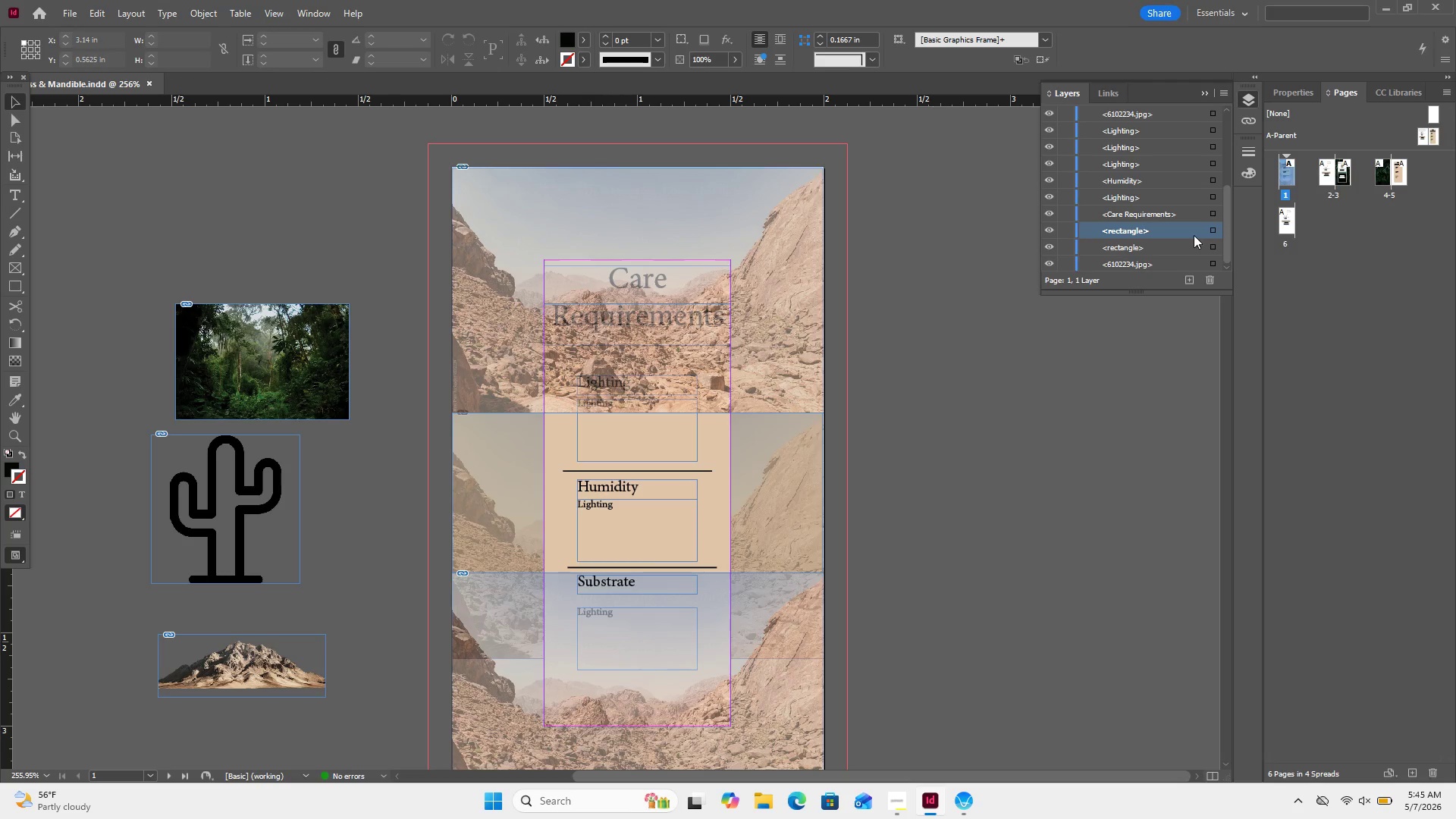 
wait(6.34)
 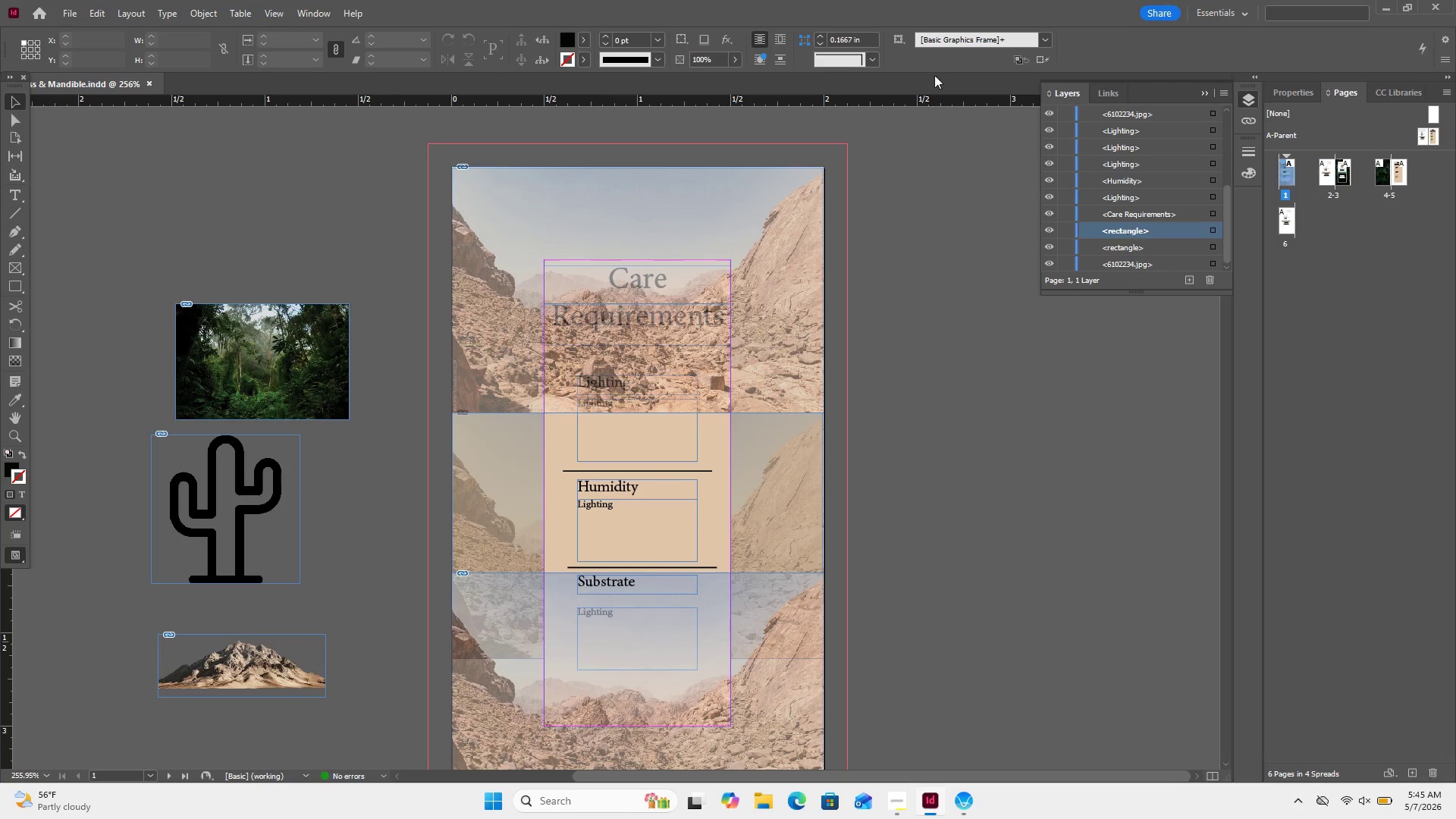 
left_click([1211, 231])
 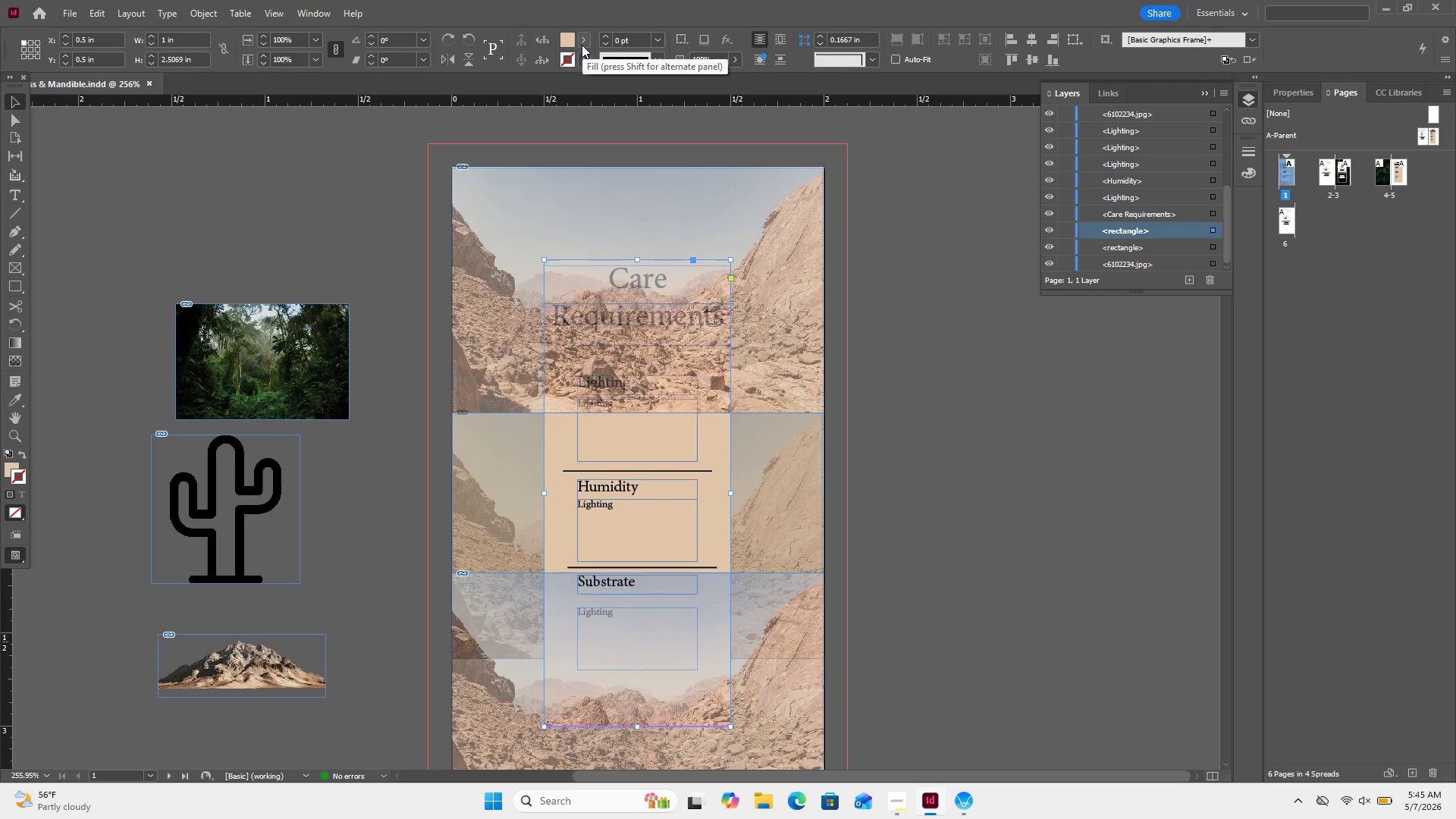 
wait(12.98)
 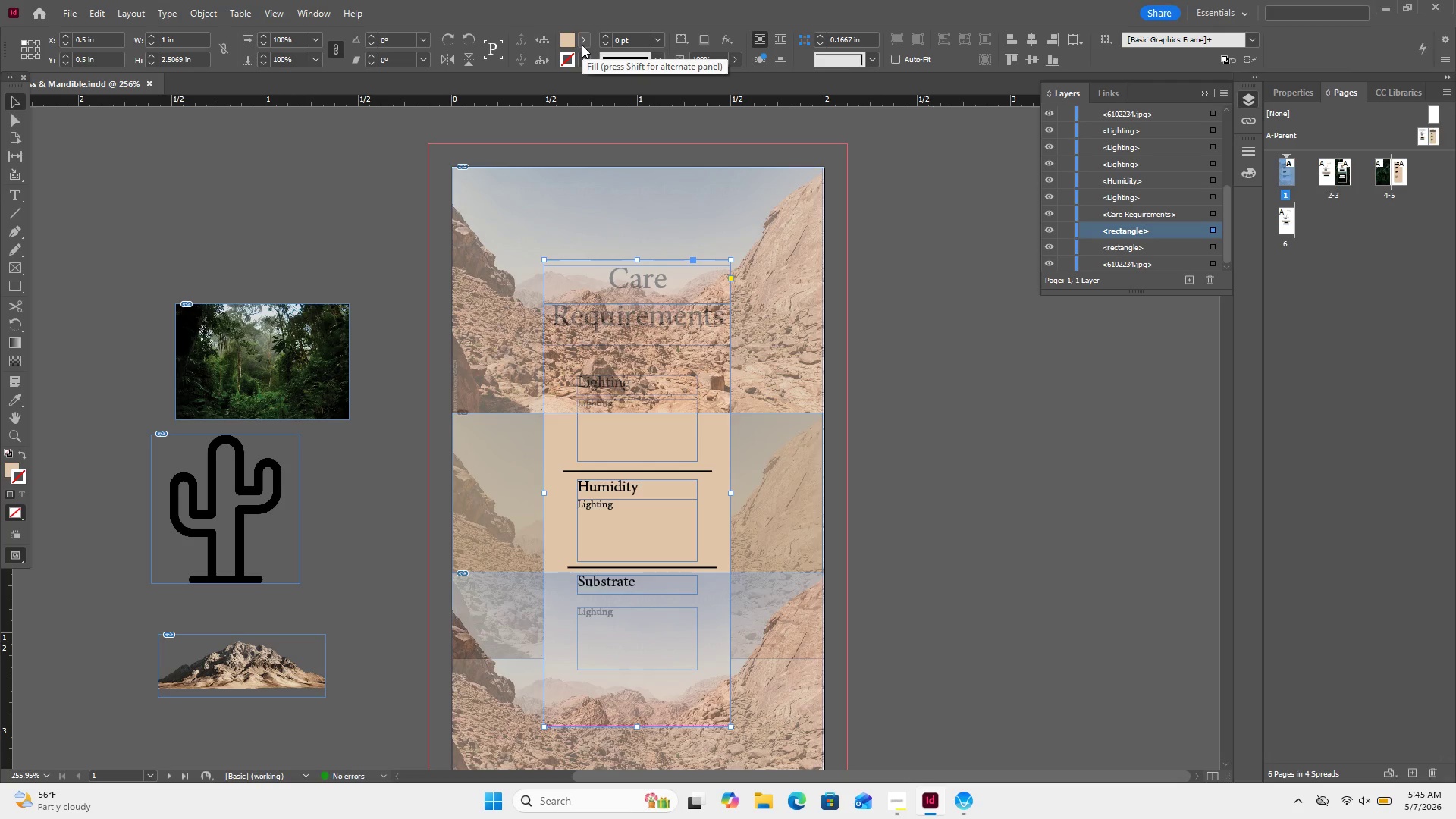 
left_click([582, 39])
 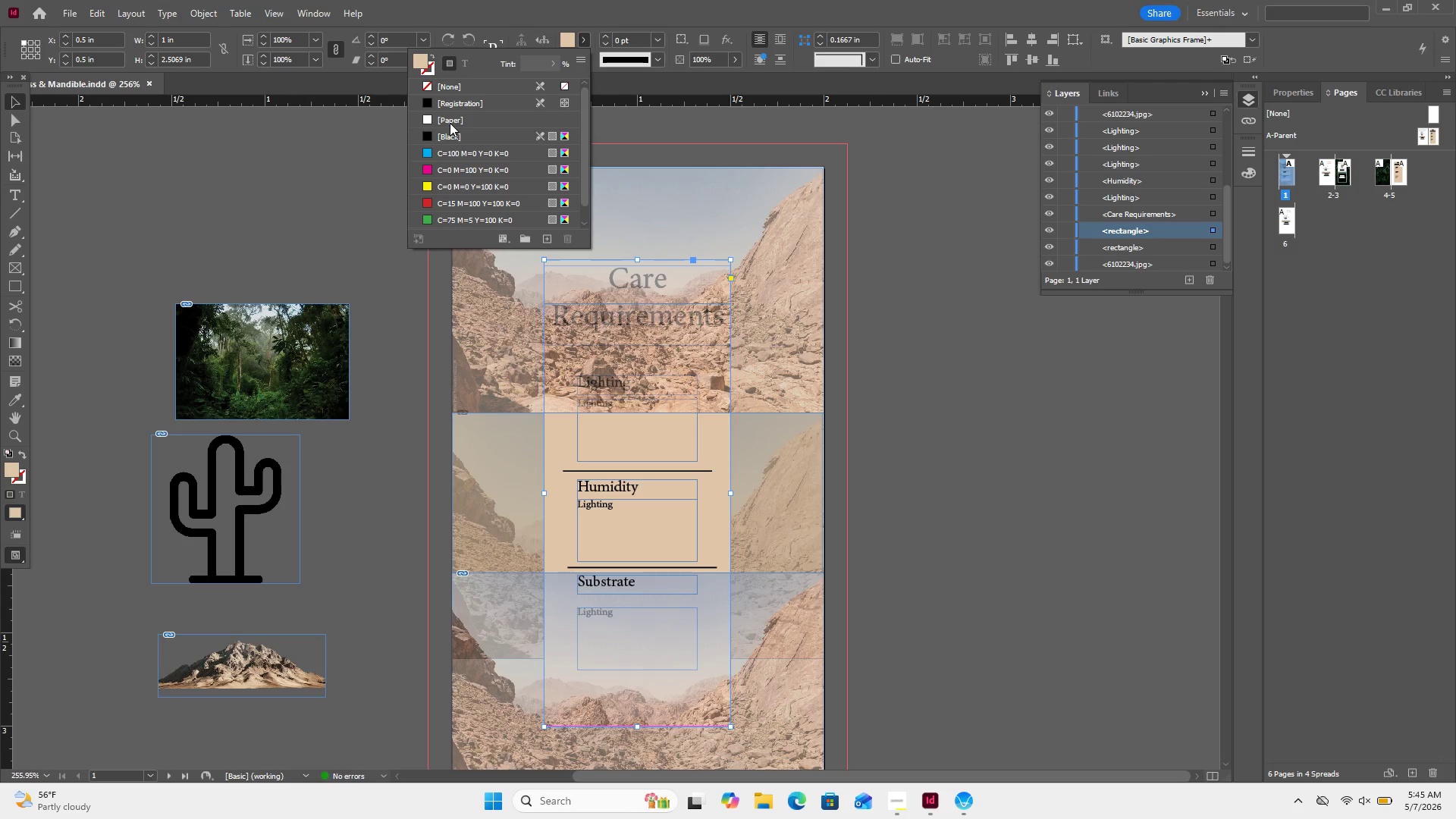 
left_click([448, 123])
 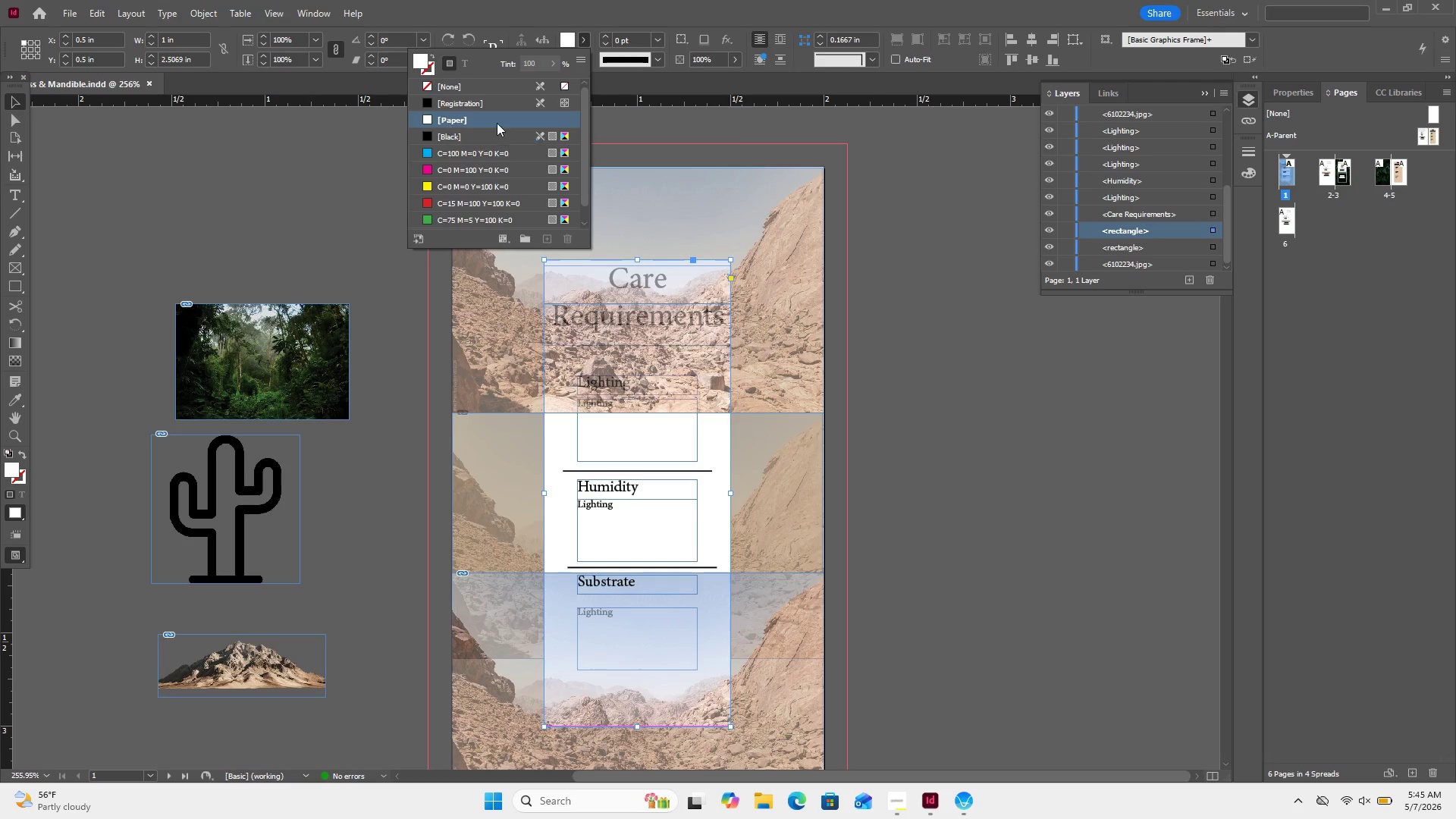 
left_click([854, 230])
 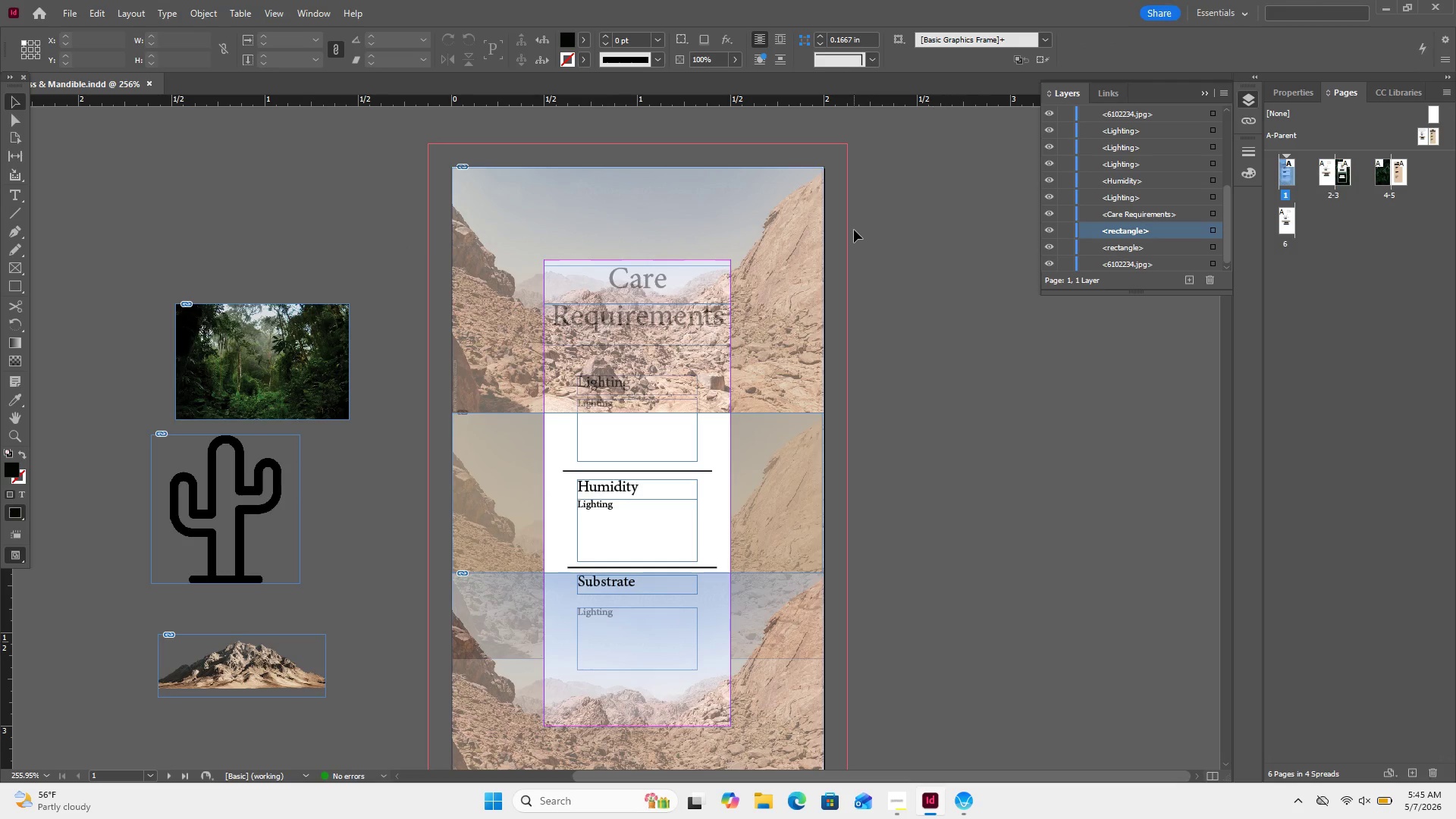 
key(Control+Z)
 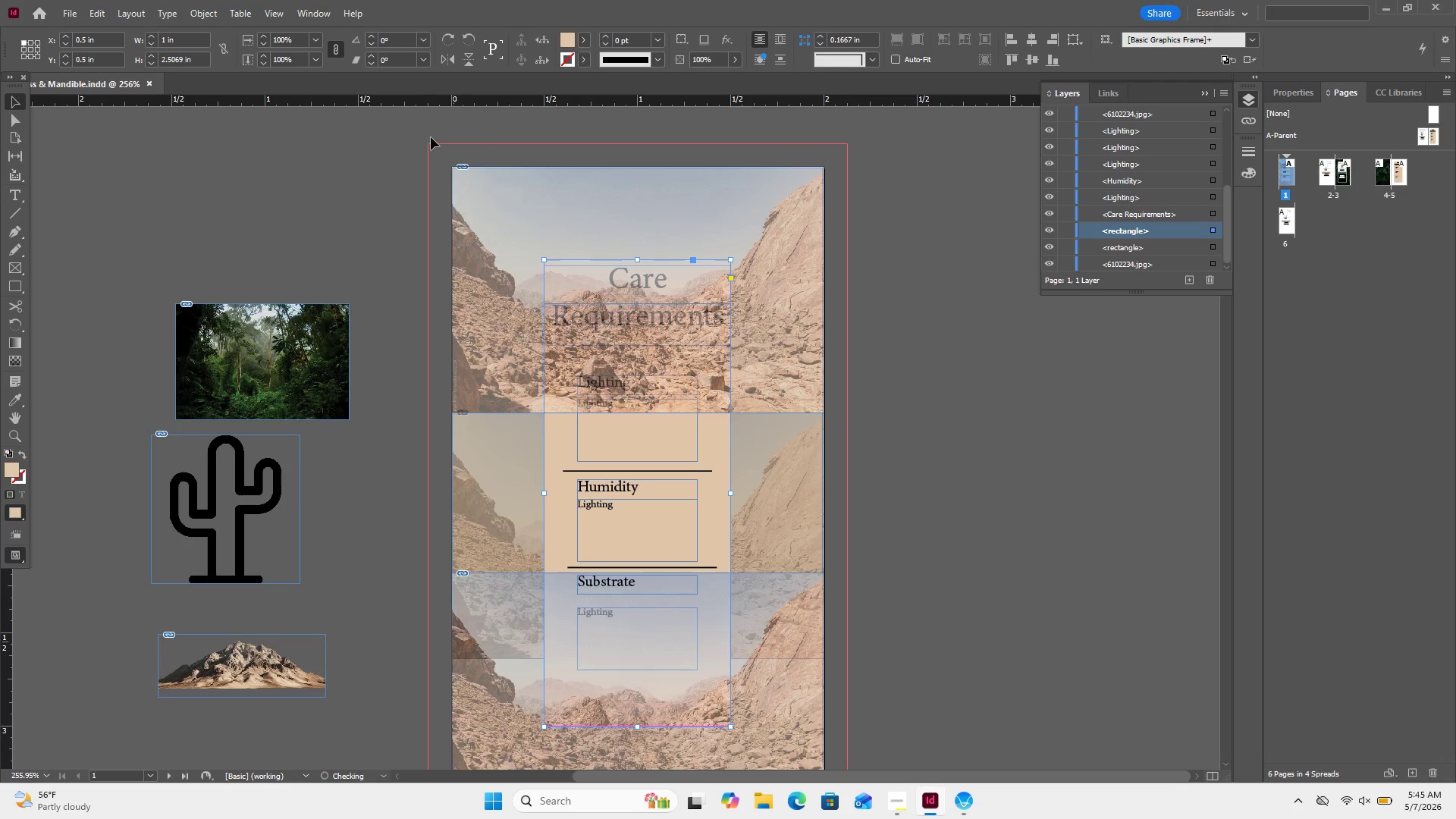 
left_click_drag(start_coordinate=[384, 147], to_coordinate=[877, 720])
 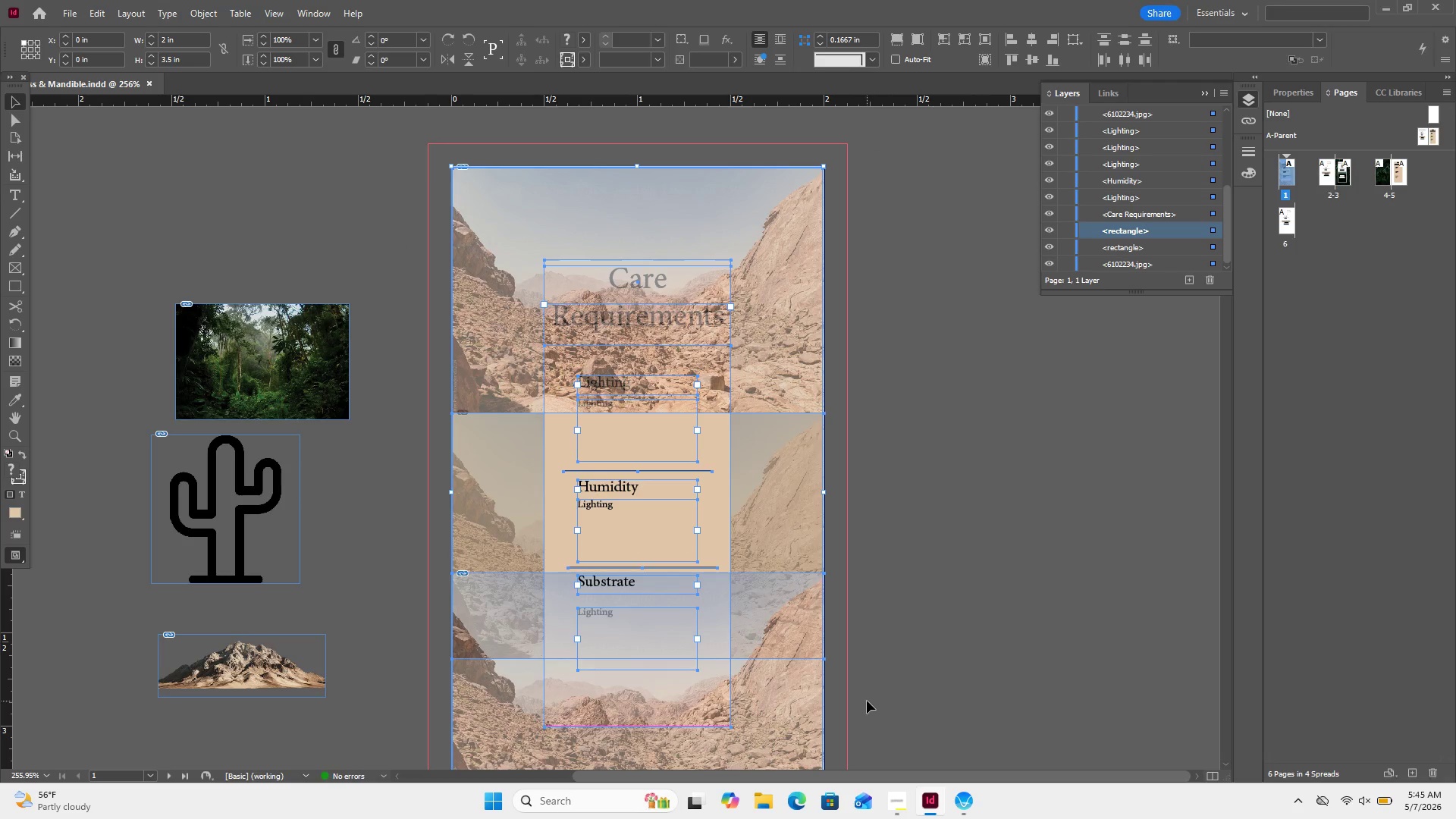 
key(Delete)
 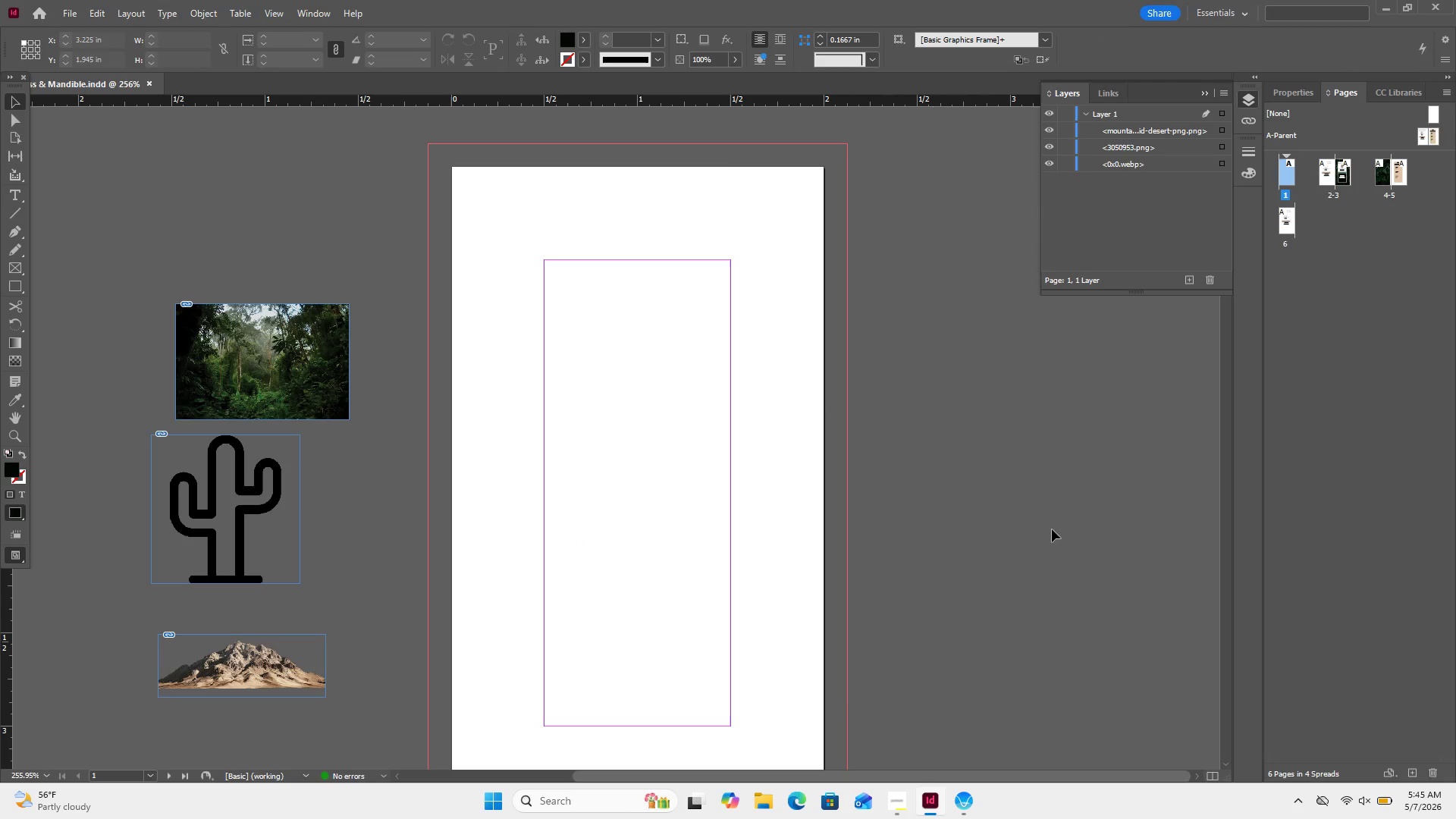 
left_click([1052, 529])
 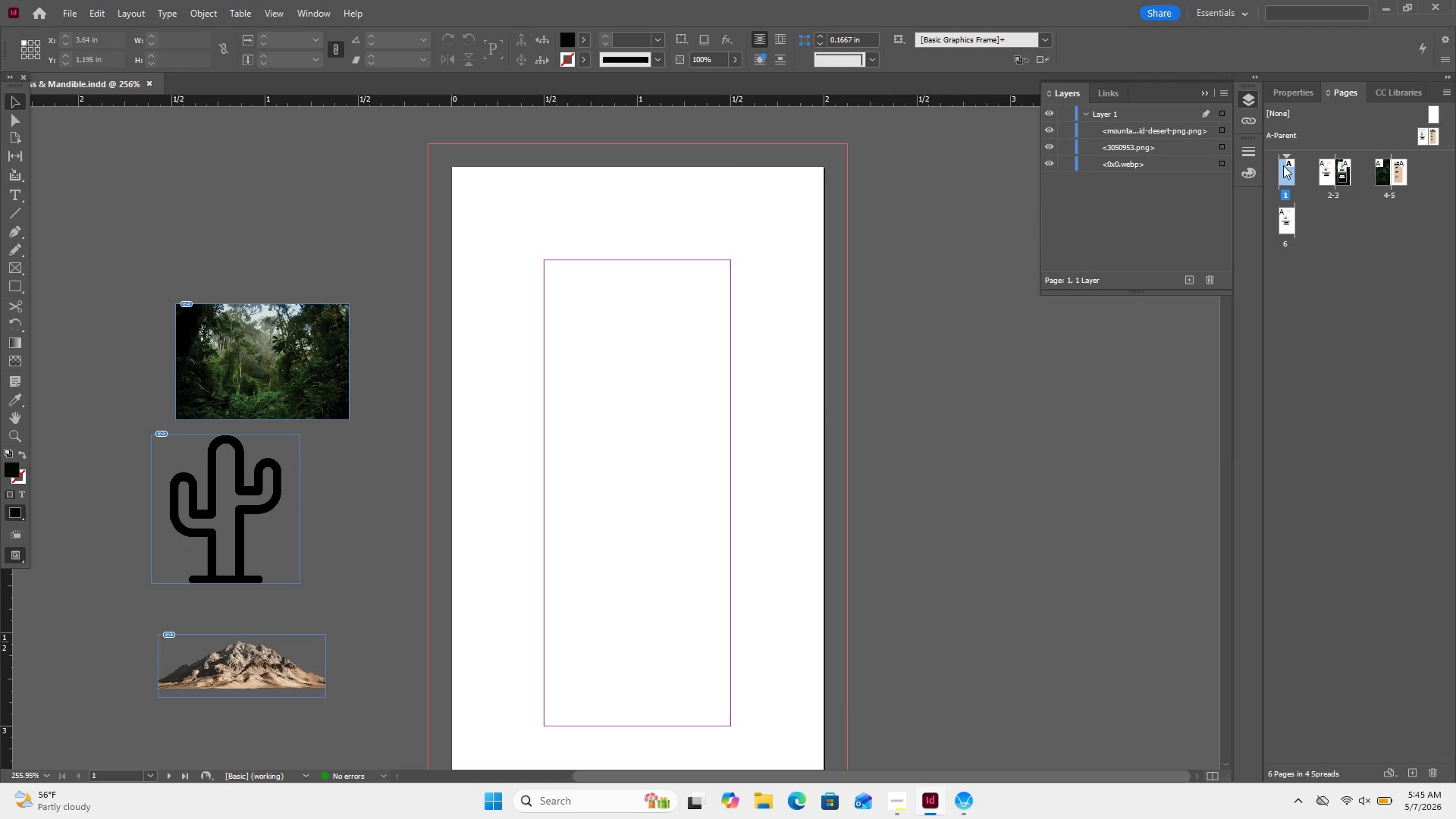 
right_click([1283, 165])
 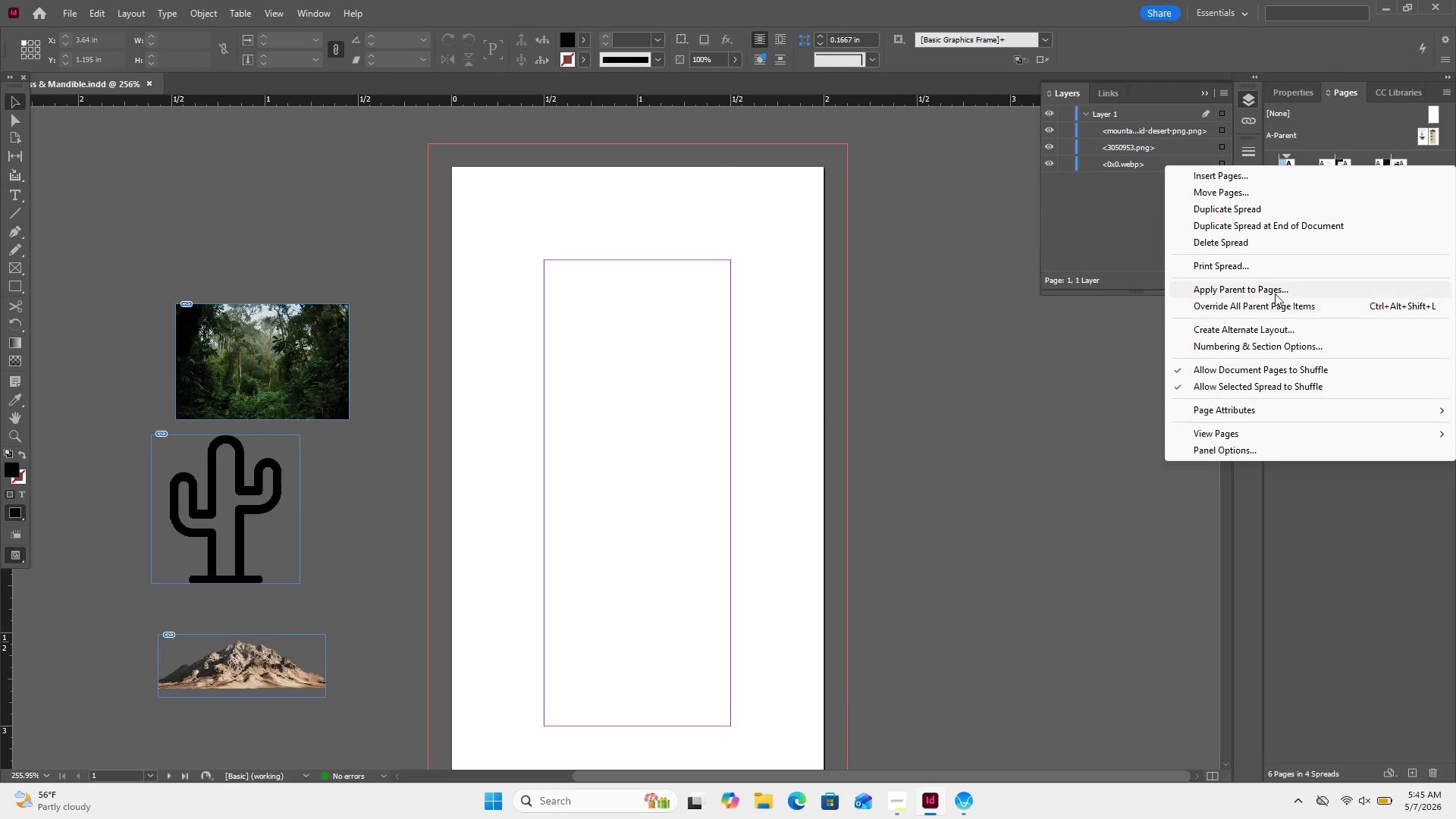 
left_click([1276, 290])
 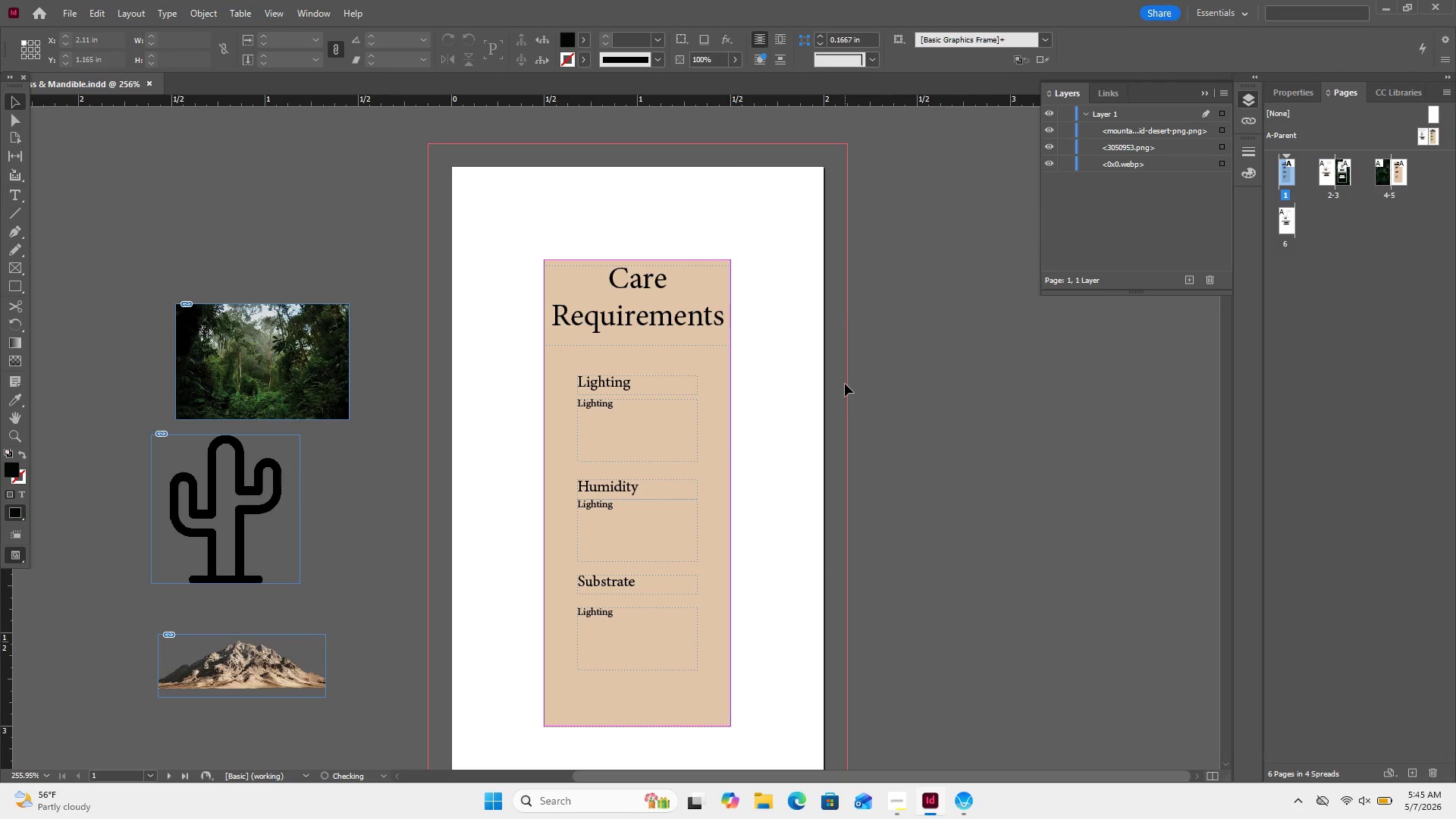 
wait(5.24)
 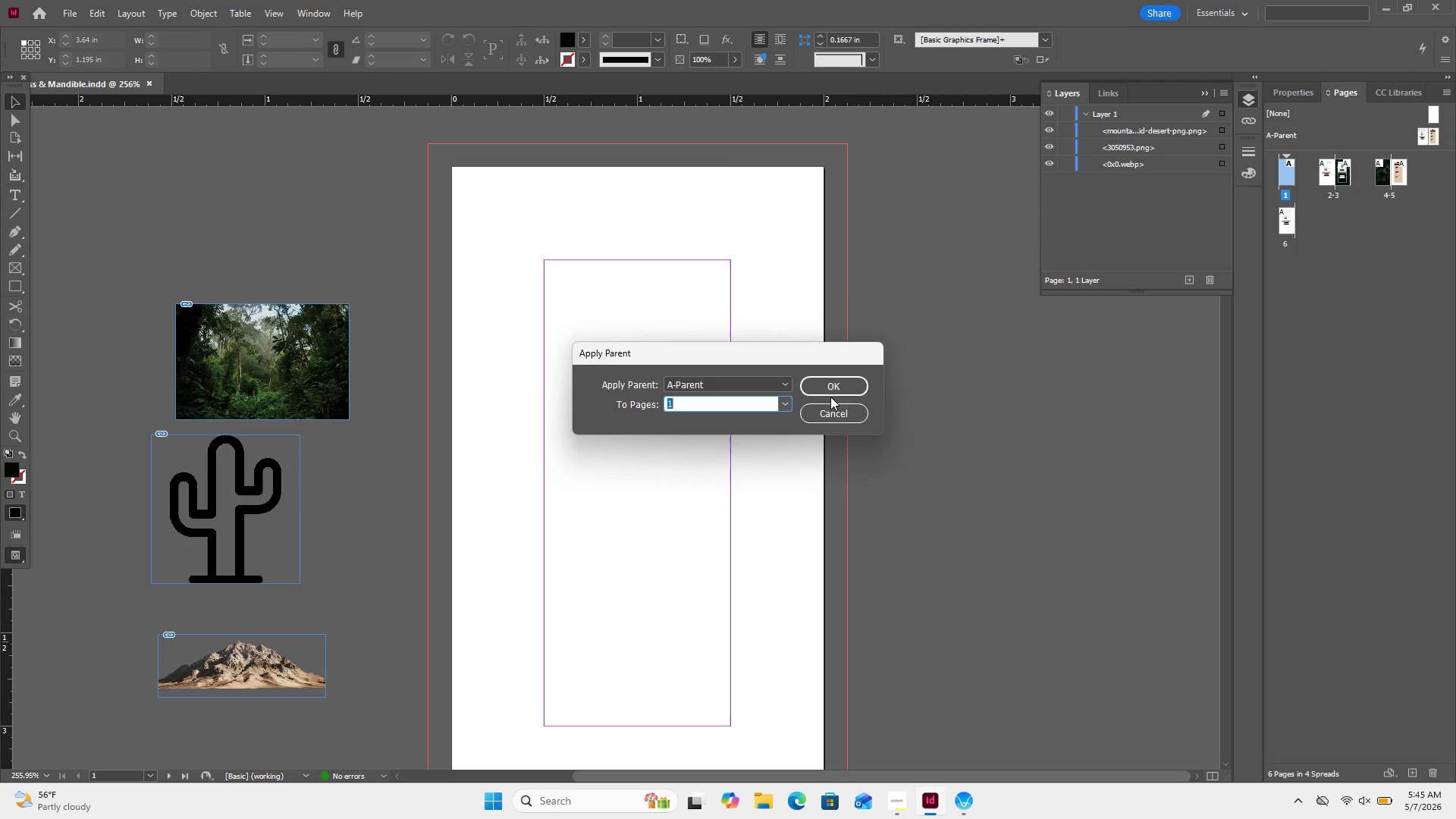 
left_click([849, 382])
 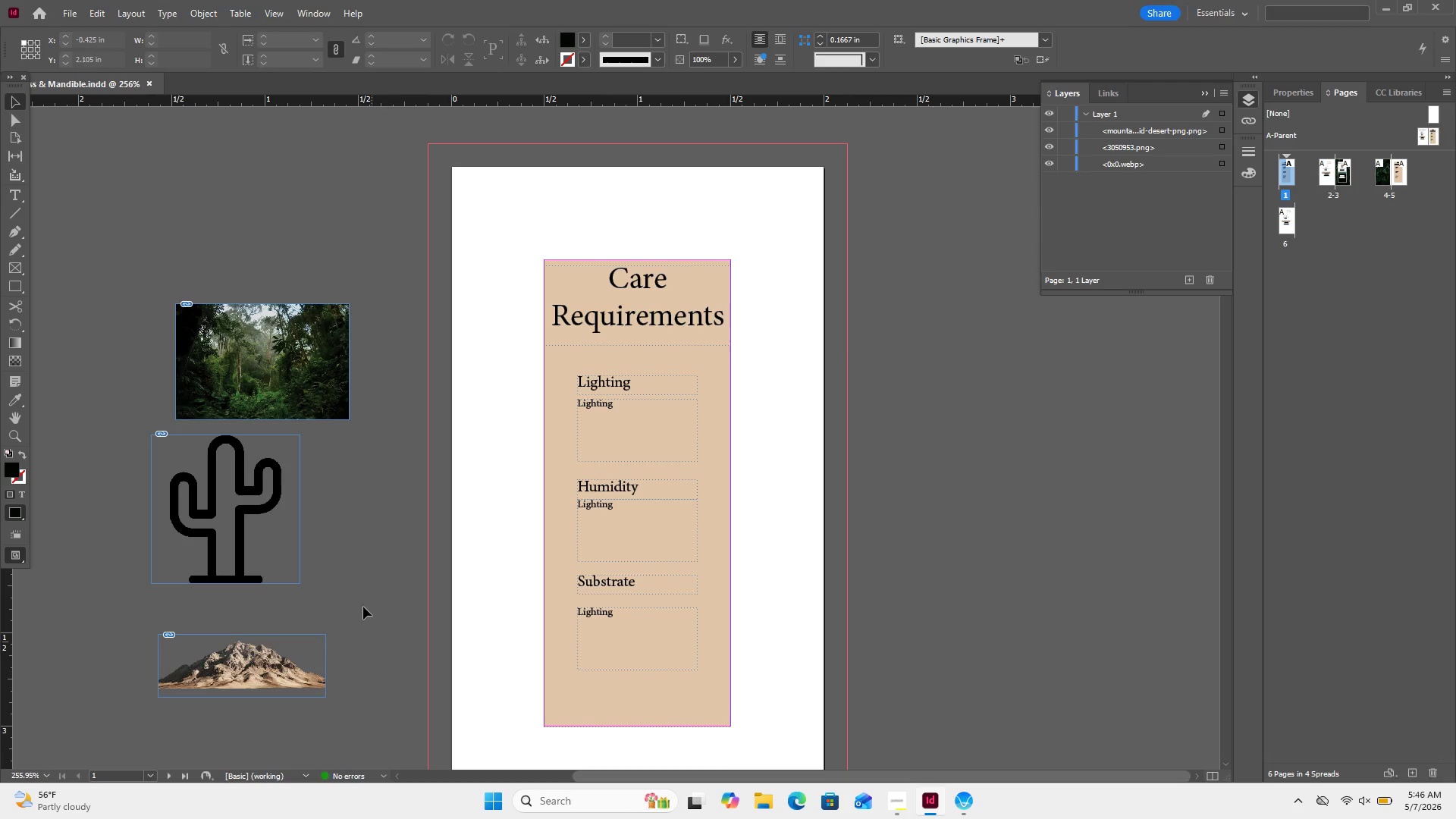 
left_click_drag(start_coordinate=[271, 655], to_coordinate=[566, 188])
 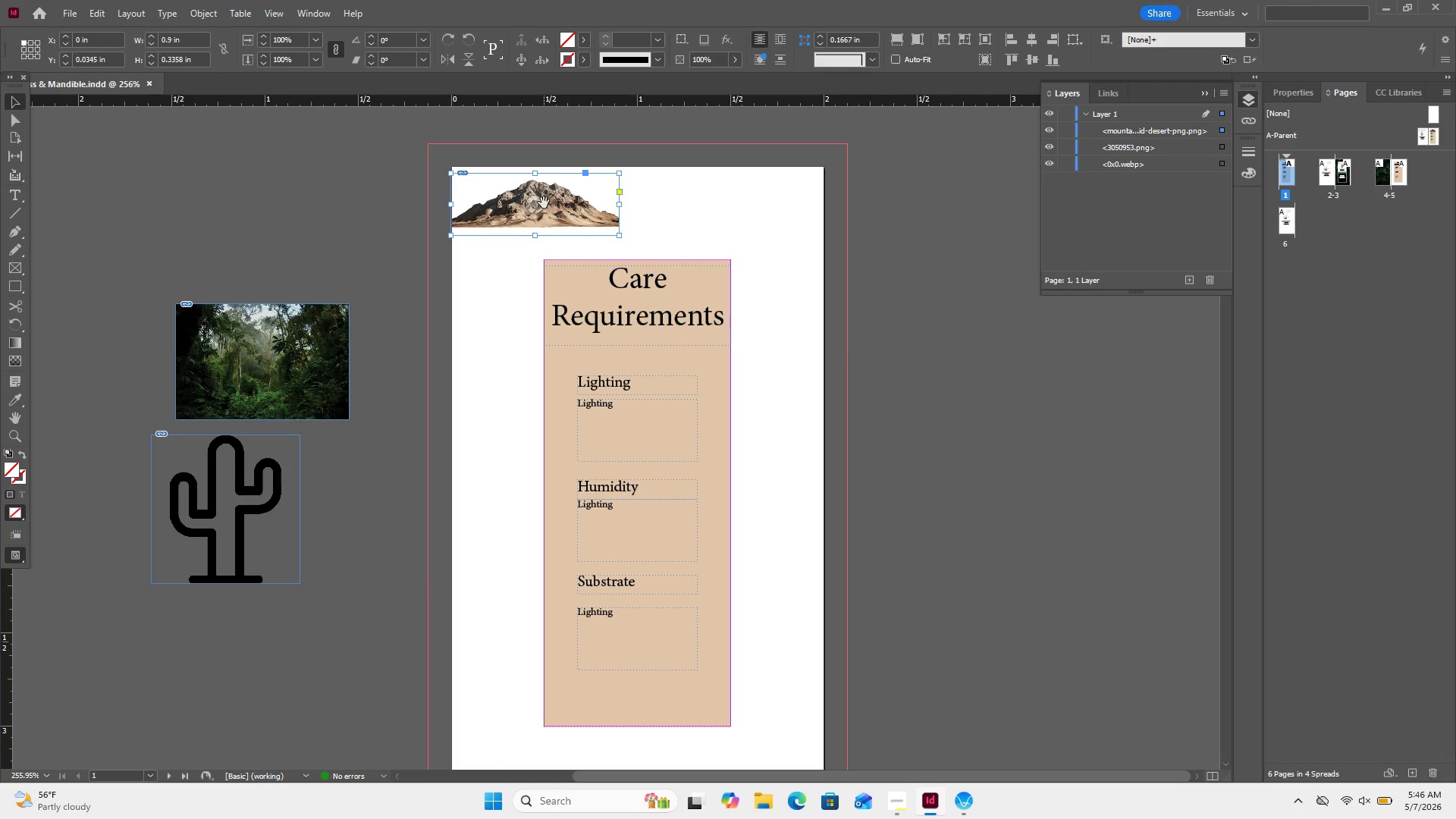 
left_click_drag(start_coordinate=[544, 202], to_coordinate=[544, 191])
 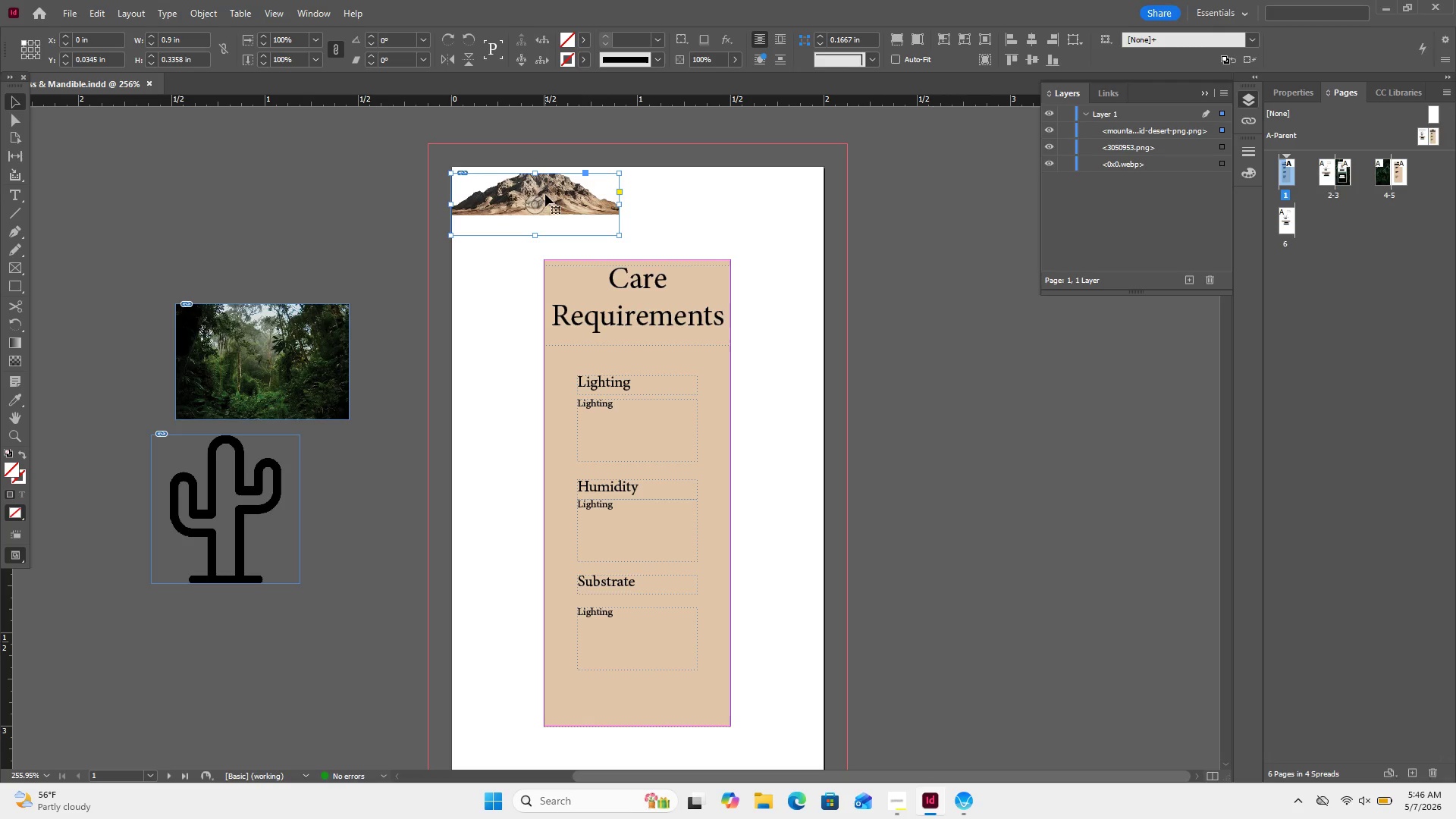 
key(Control+Z)
 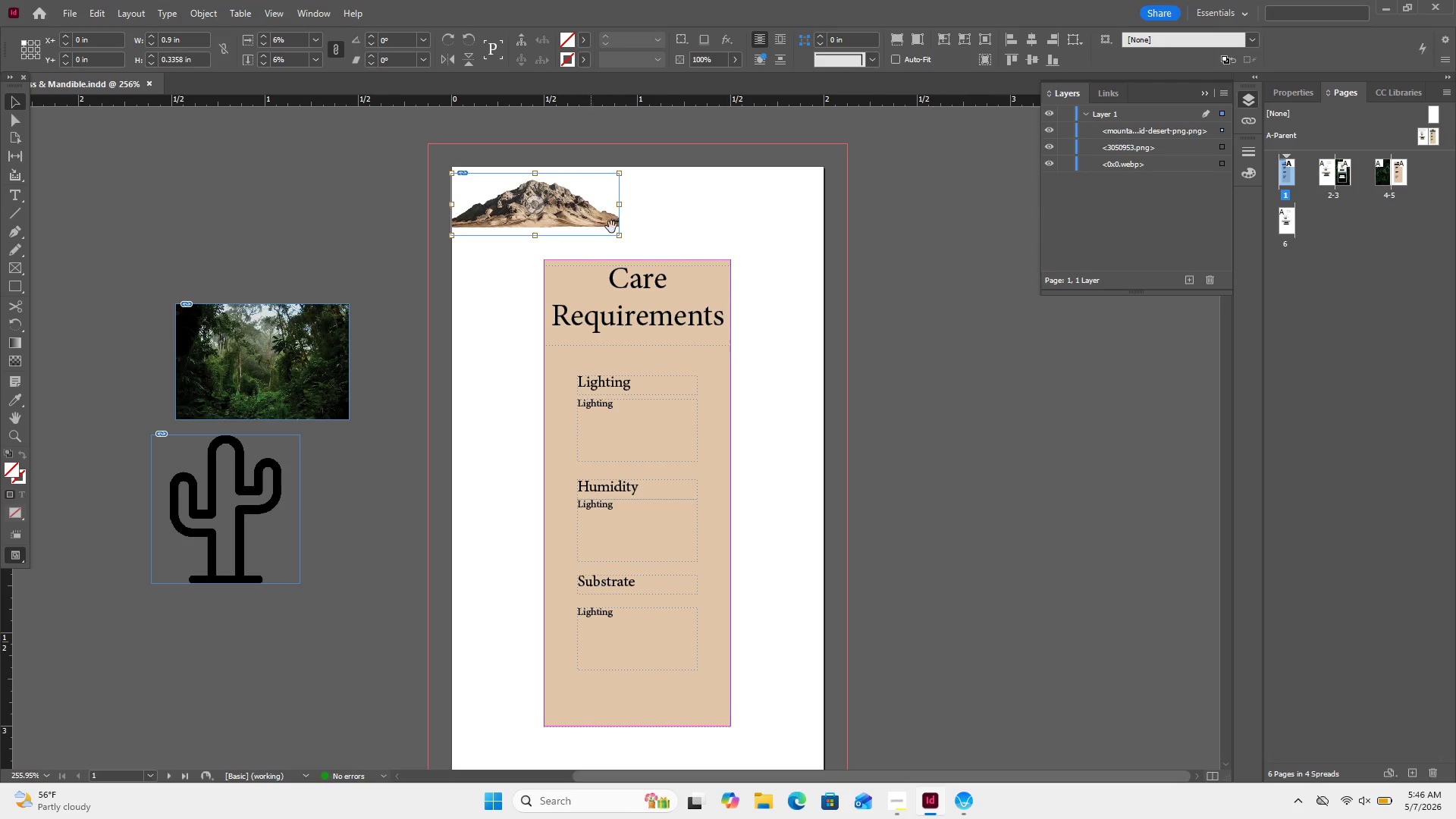 
left_click_drag(start_coordinate=[688, 220], to_coordinate=[593, 215])
 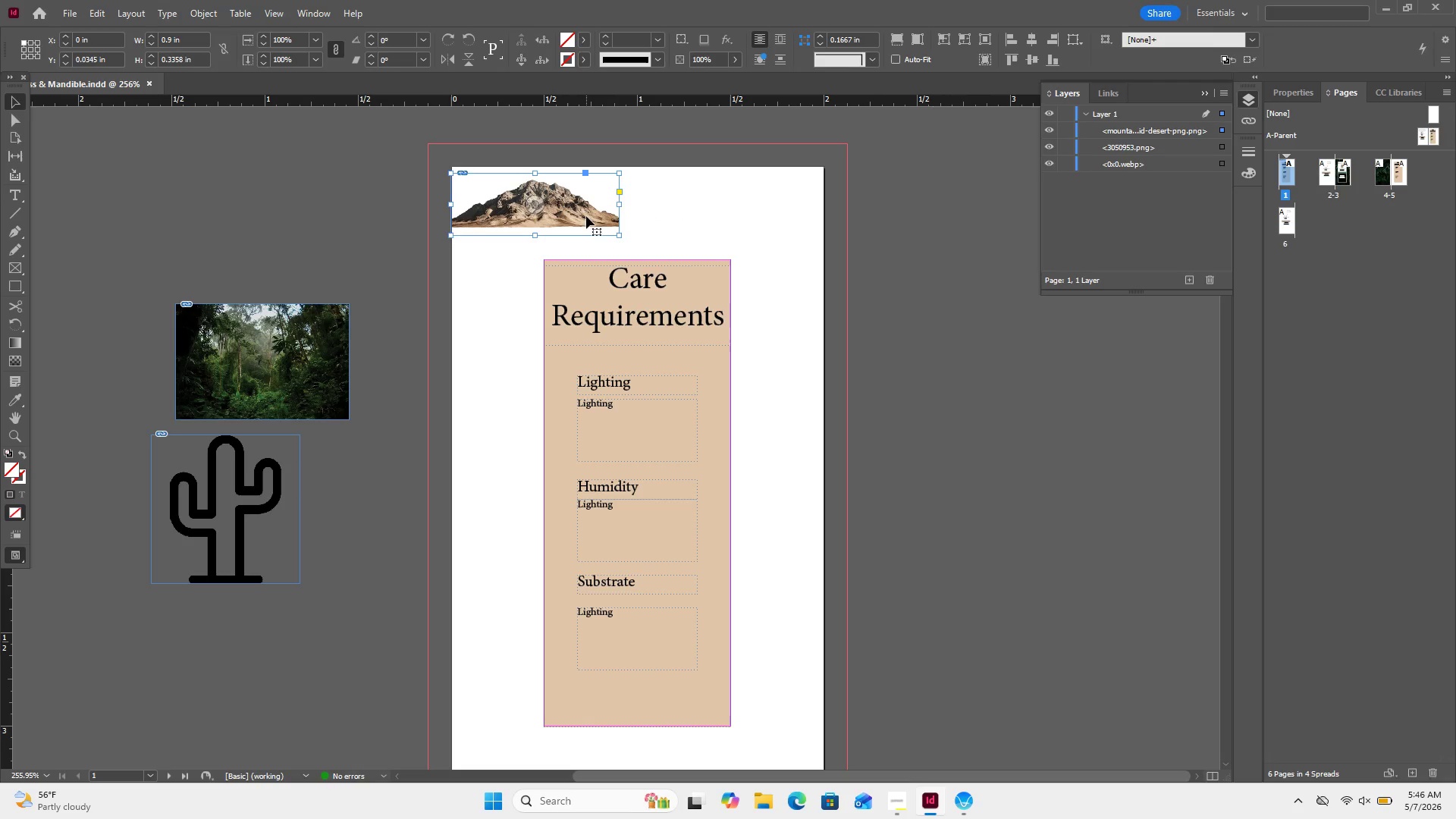 
left_click_drag(start_coordinate=[586, 216], to_coordinate=[584, 207])
 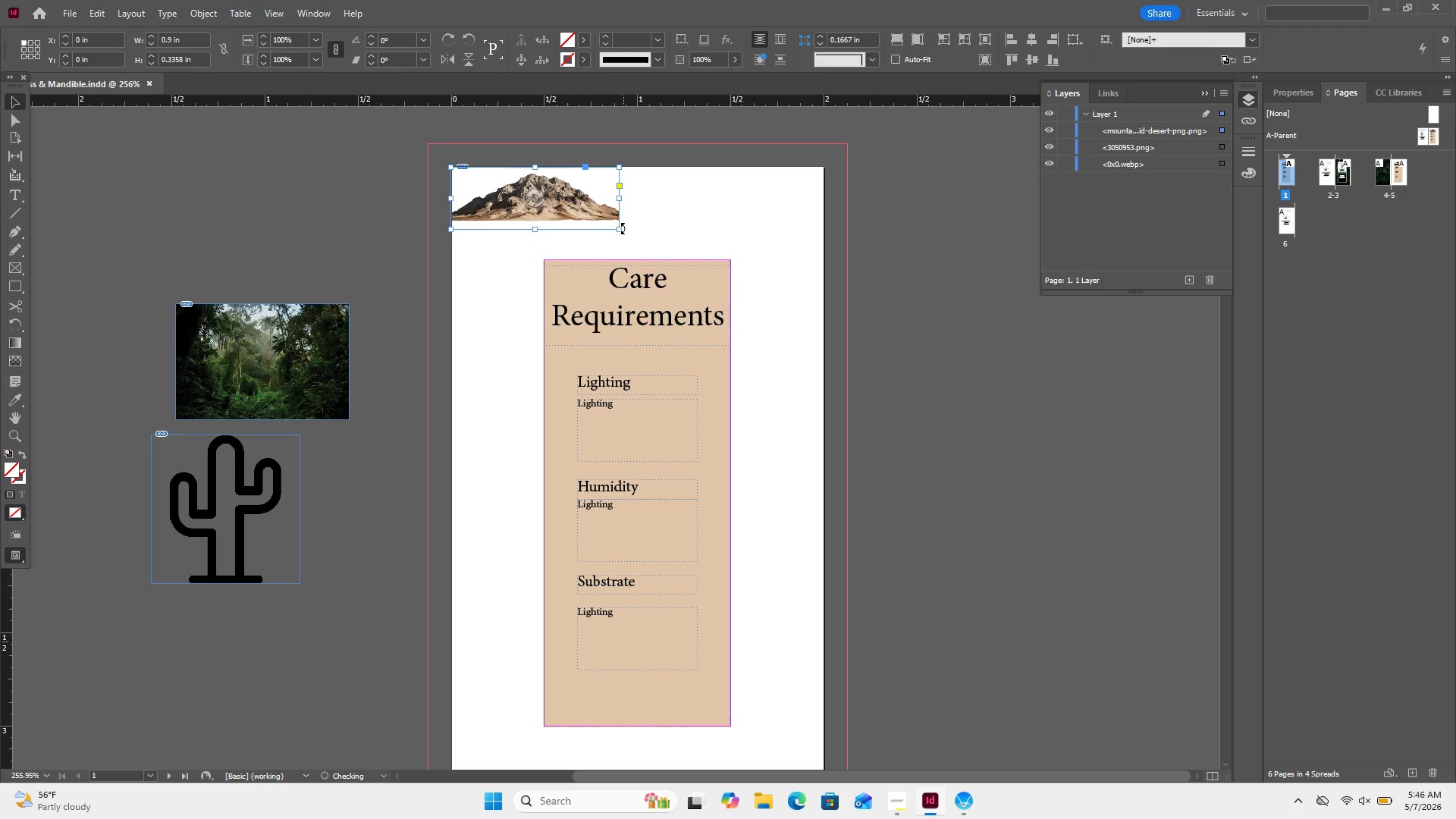 
left_click_drag(start_coordinate=[651, 224], to_coordinate=[590, 216])
 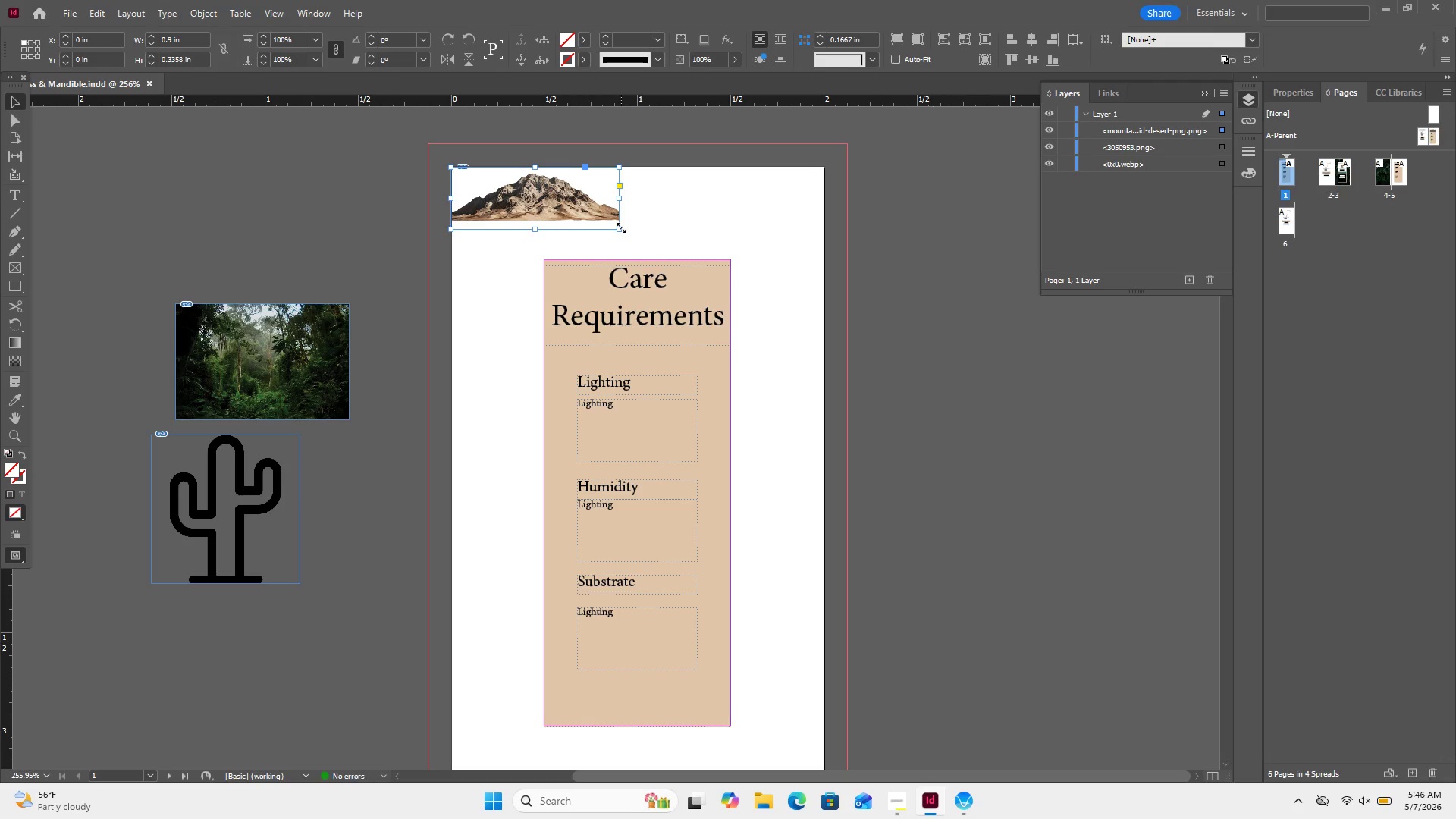 
left_click_drag(start_coordinate=[621, 228], to_coordinate=[821, 373])
 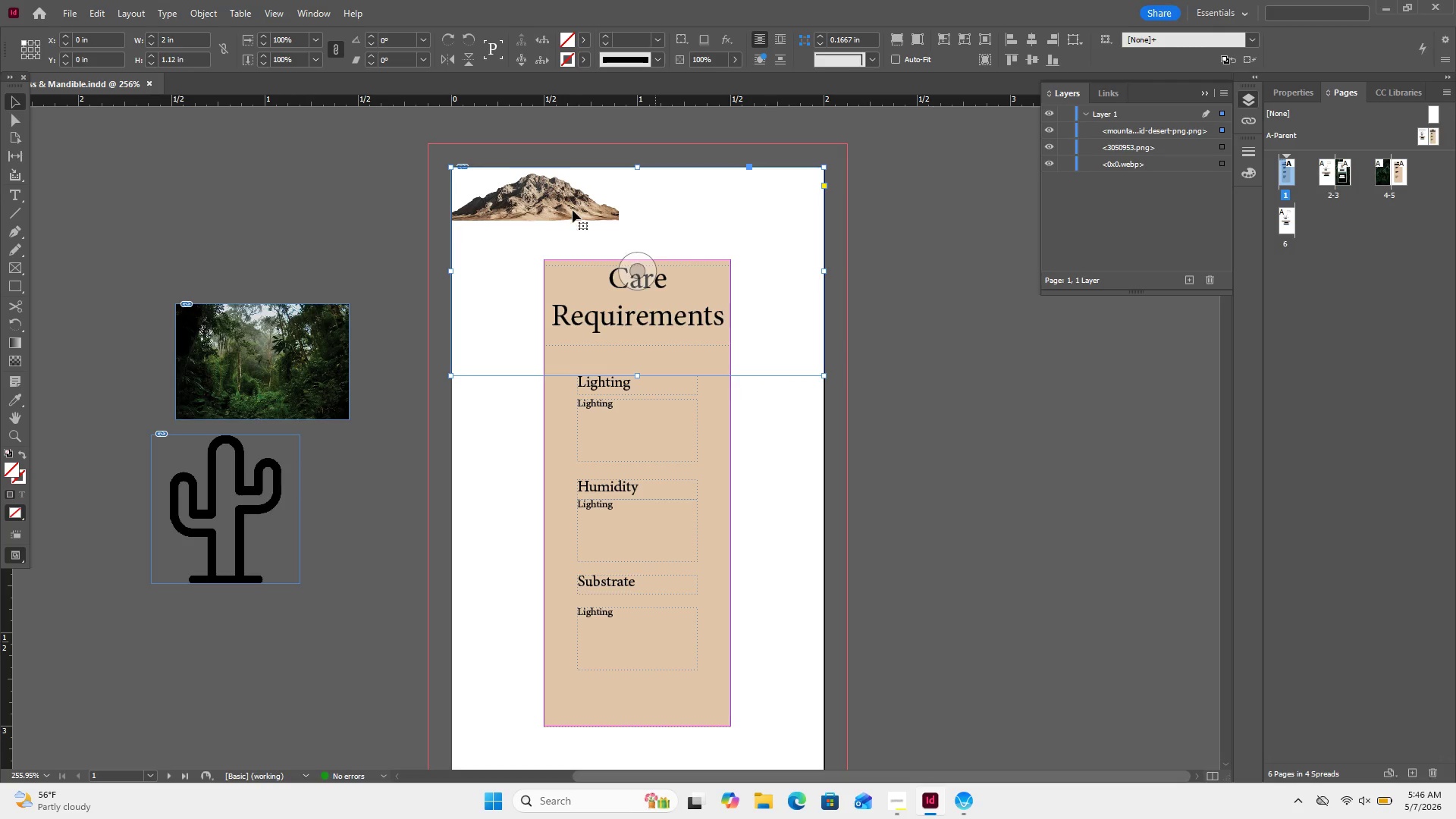 
left_click([569, 208])
 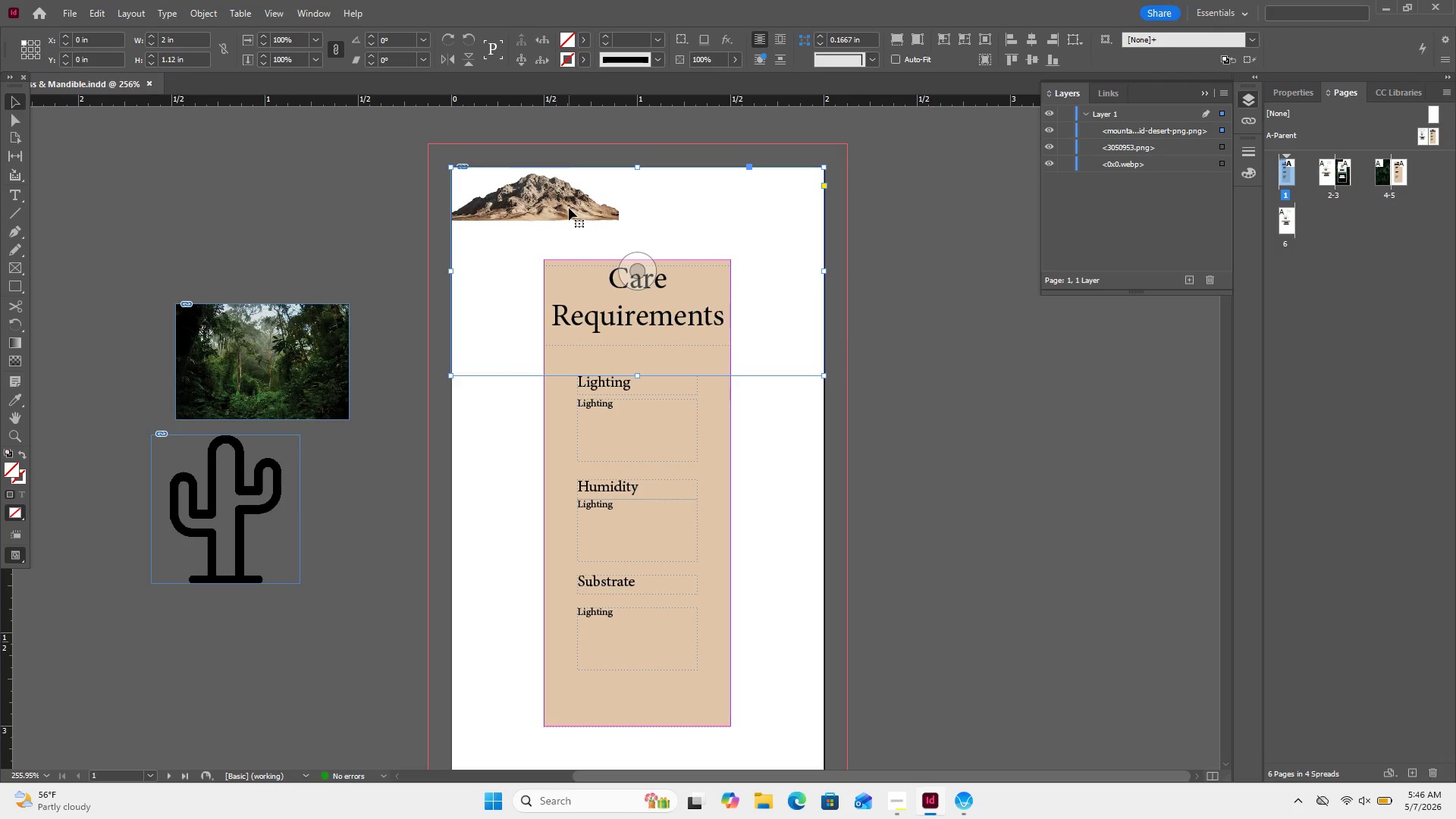 
double_click([569, 208])
 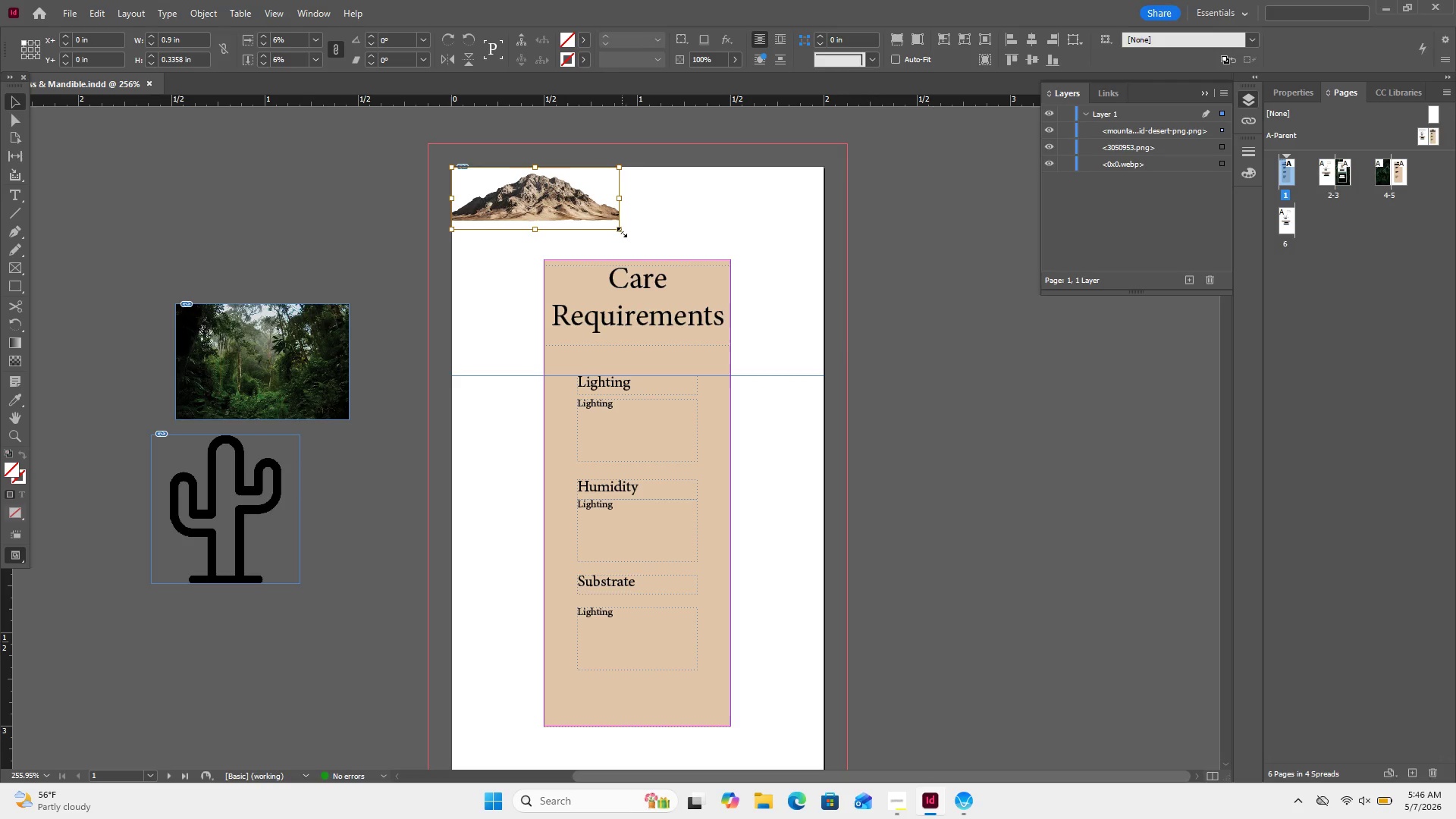 
left_click_drag(start_coordinate=[622, 232], to_coordinate=[823, 375])
 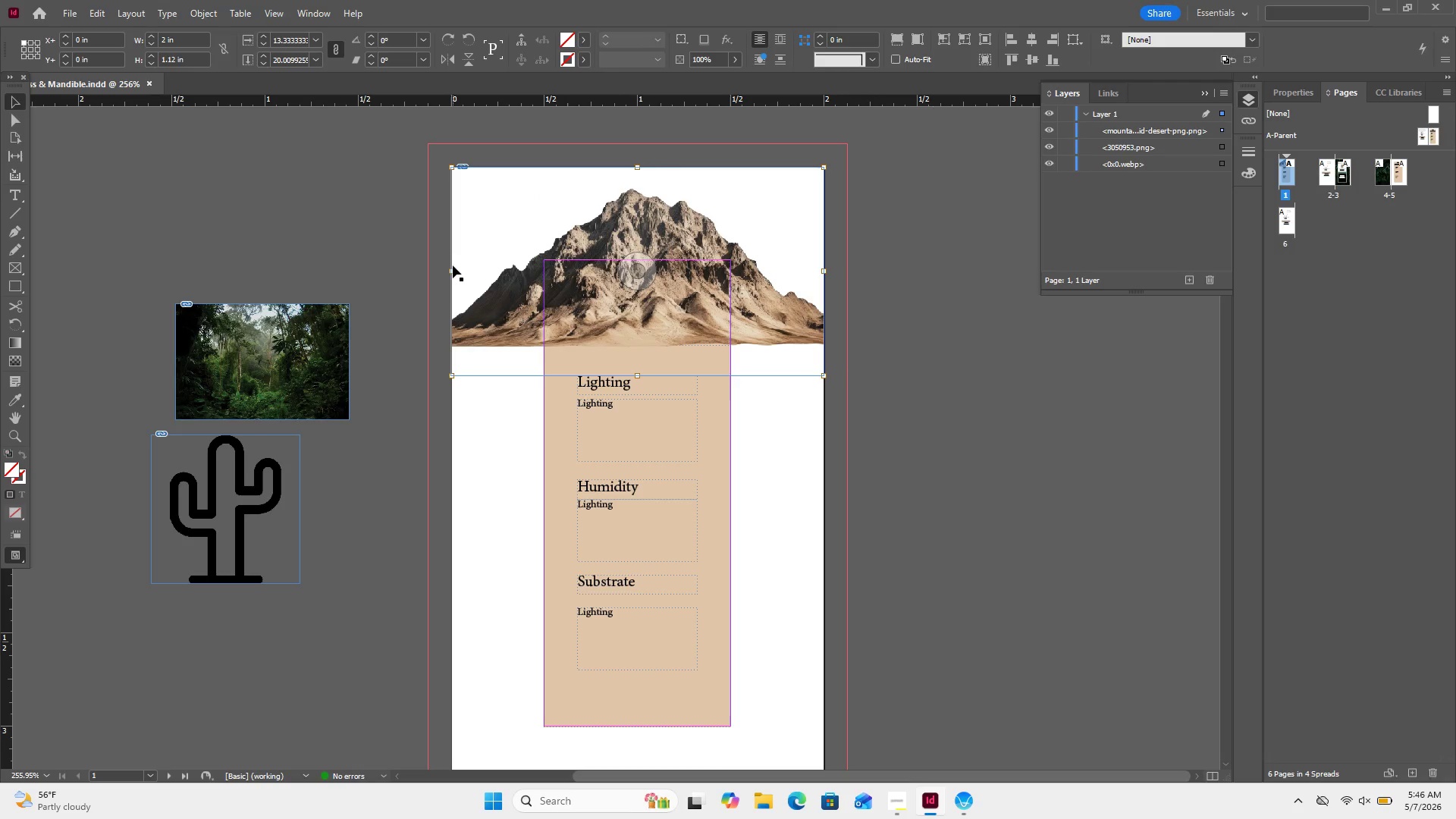 
left_click_drag(start_coordinate=[439, 242], to_coordinate=[466, 281])
 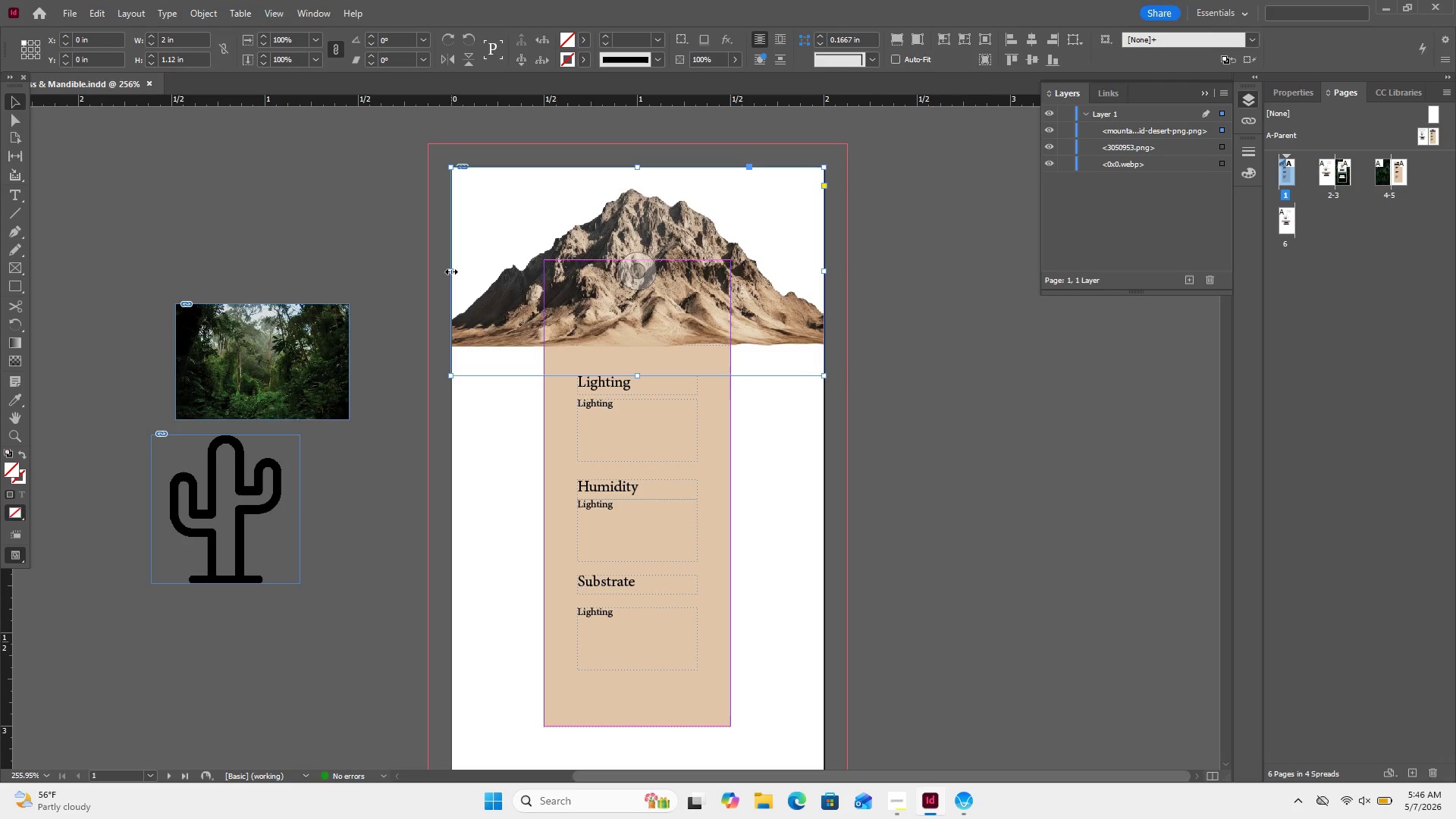 
left_click_drag(start_coordinate=[451, 271], to_coordinate=[403, 276])
 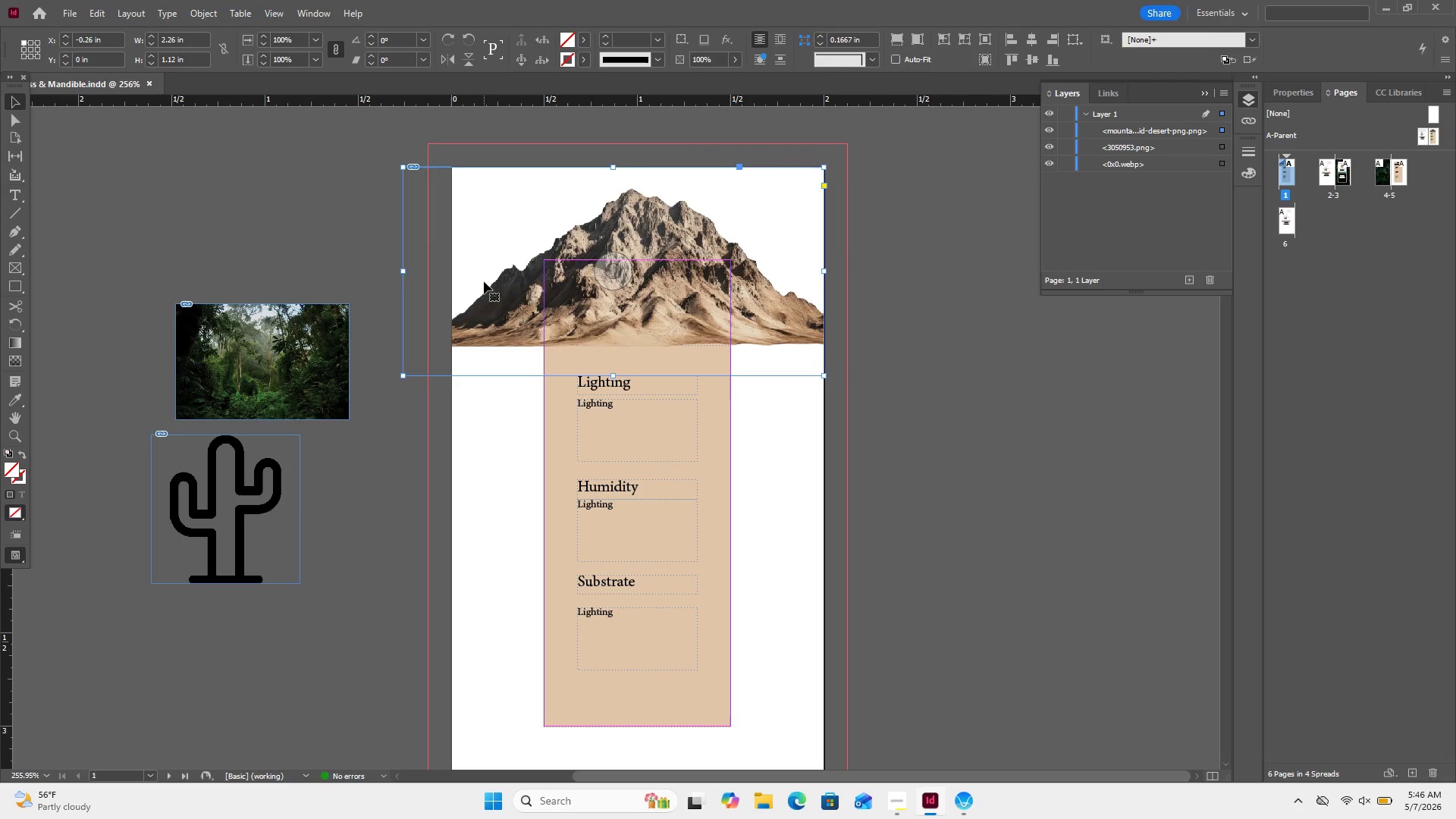 
double_click([484, 281])
 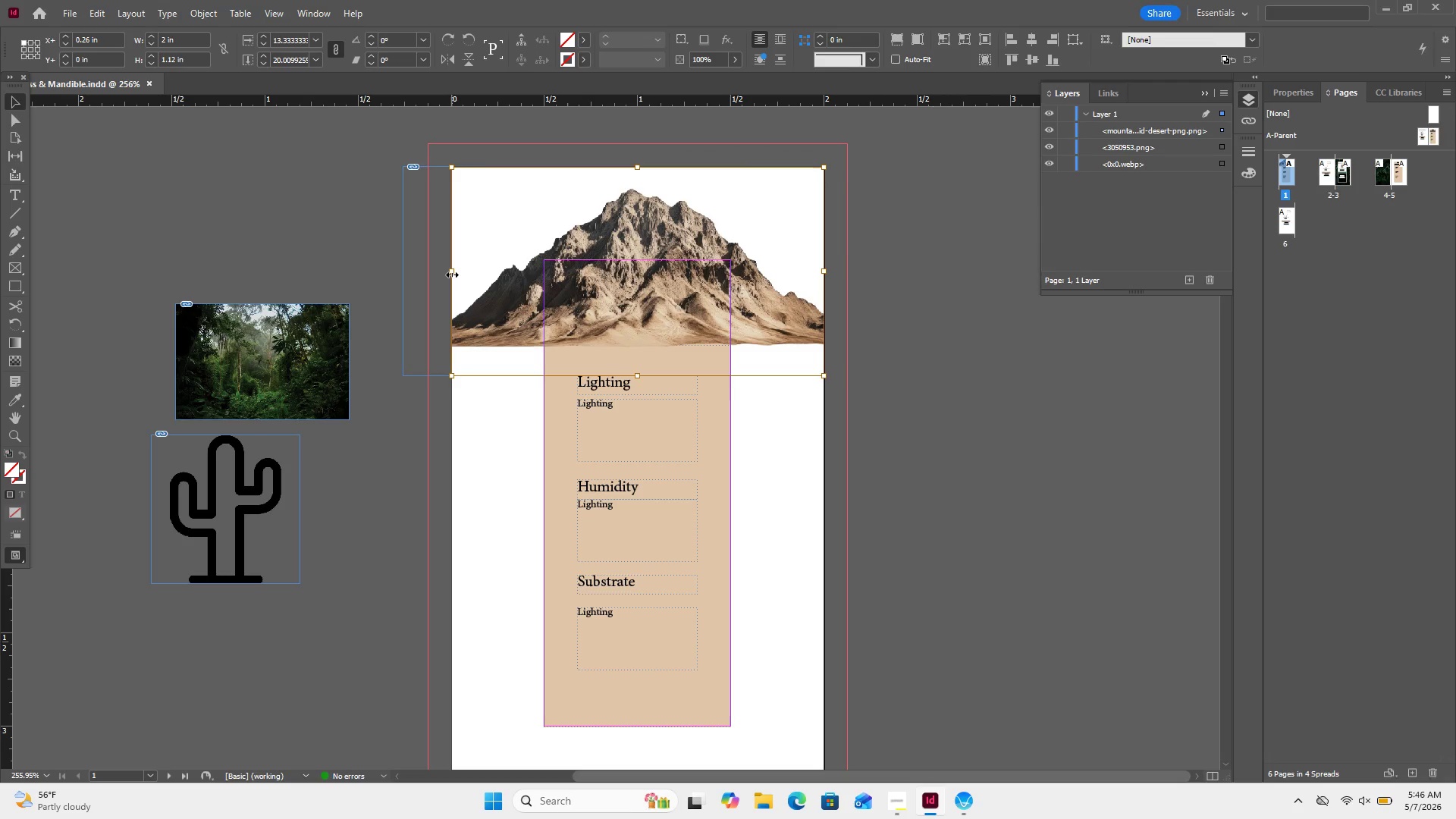 
left_click_drag(start_coordinate=[452, 275], to_coordinate=[402, 280])
 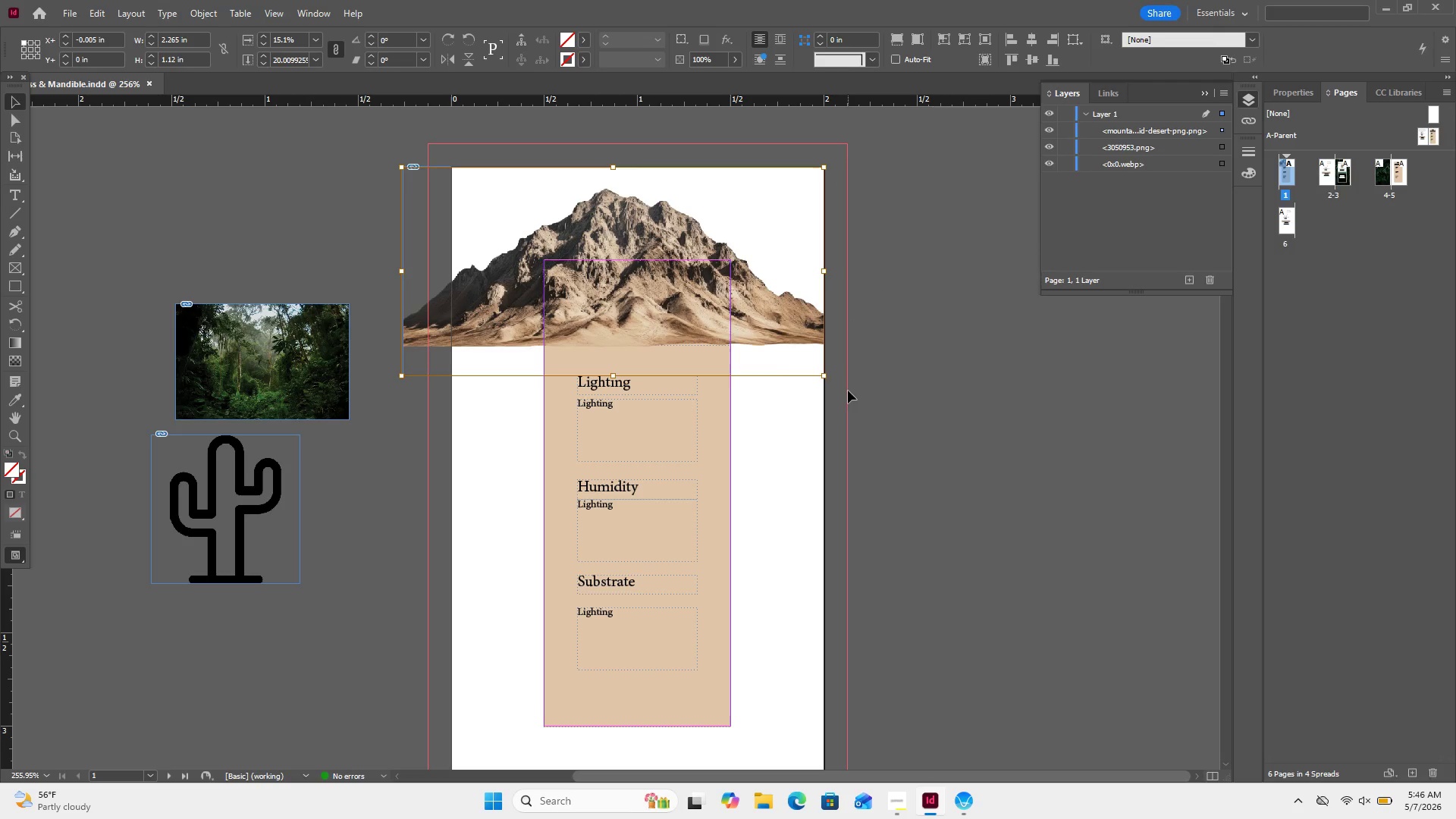 
left_click_drag(start_coordinate=[856, 366], to_coordinate=[773, 298])
 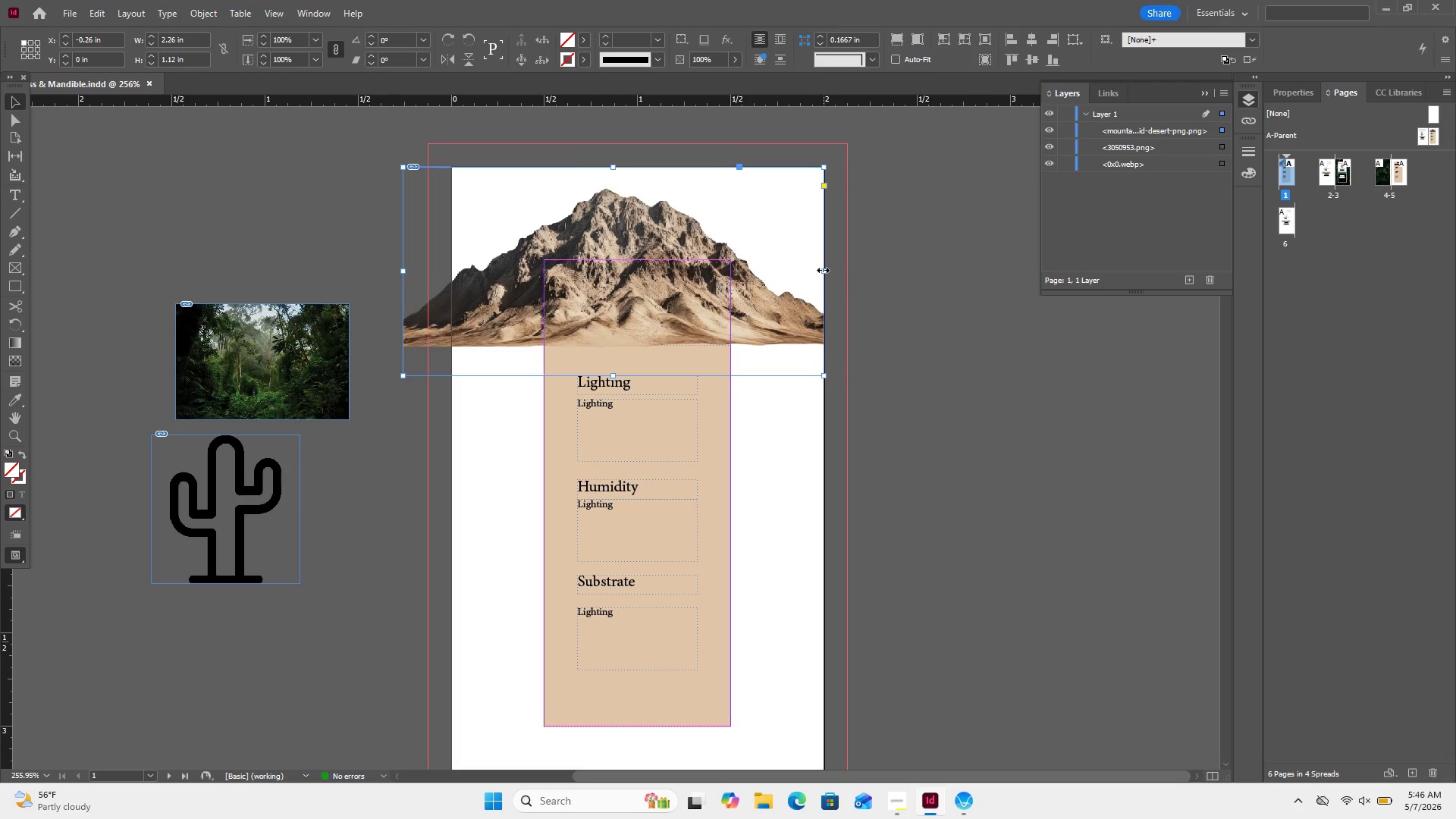 
left_click_drag(start_coordinate=[823, 270], to_coordinate=[881, 268])
 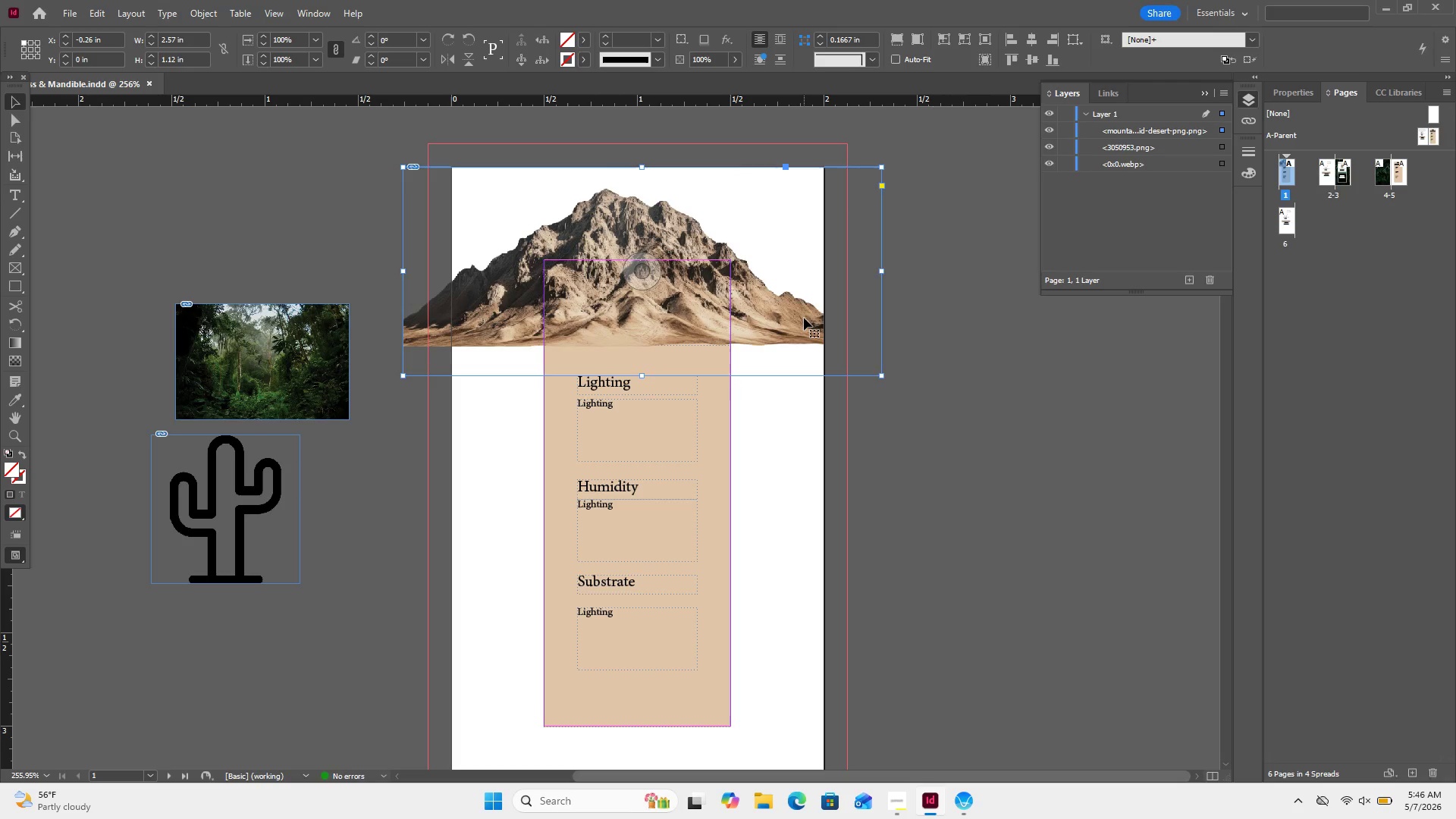 
double_click([804, 318])
 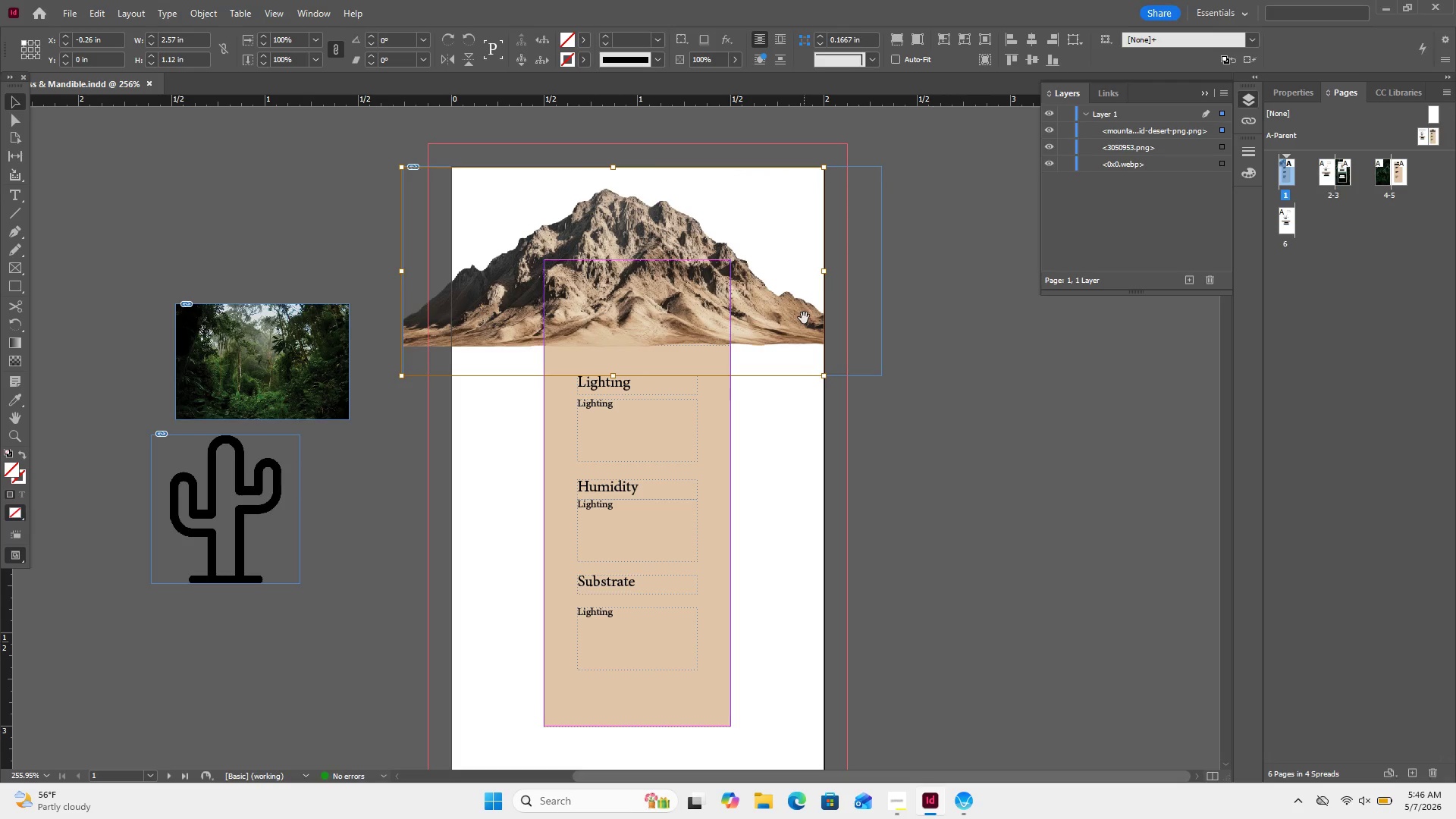 
triple_click([804, 318])
 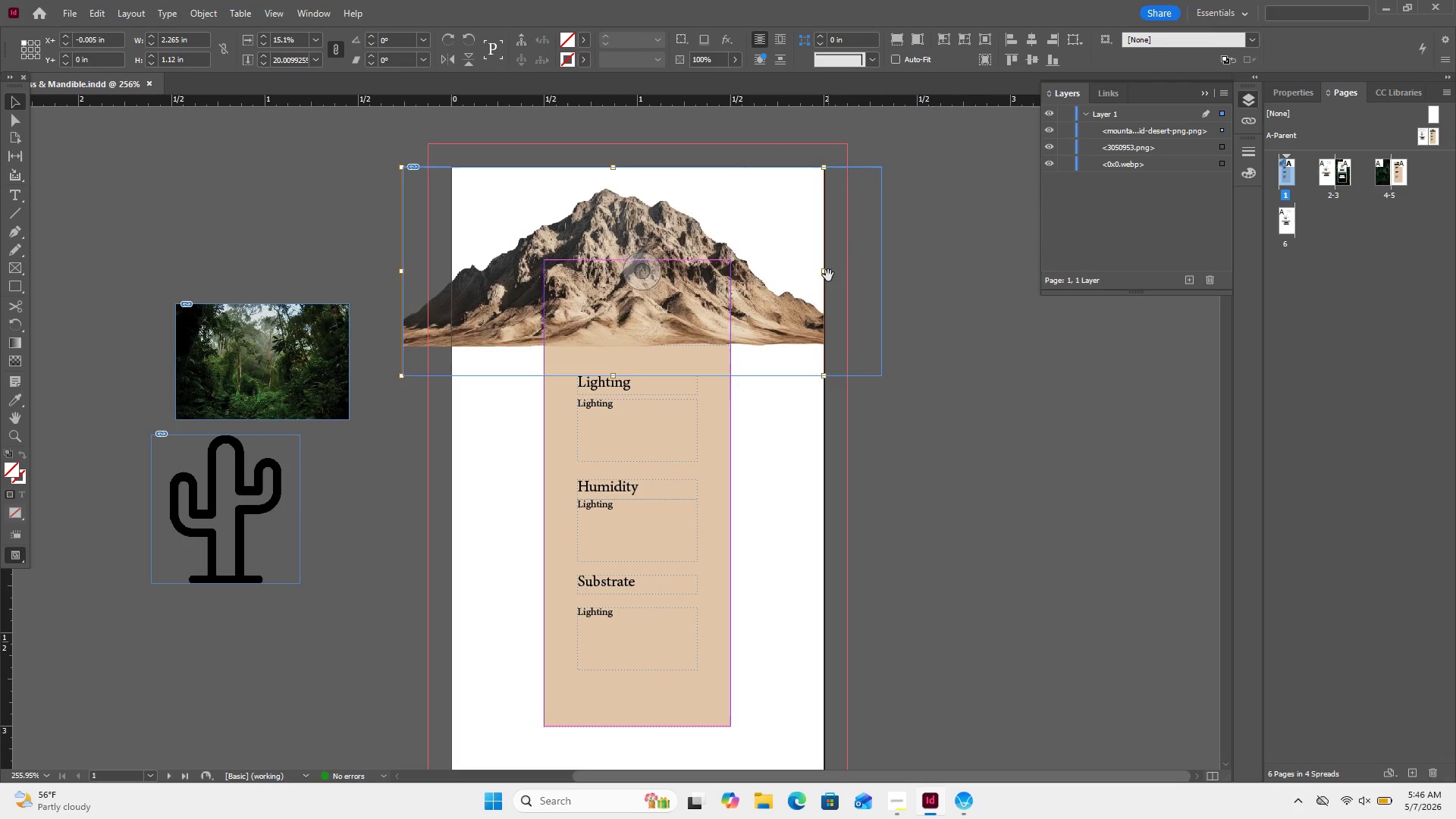 
left_click_drag(start_coordinate=[826, 270], to_coordinate=[880, 262])
 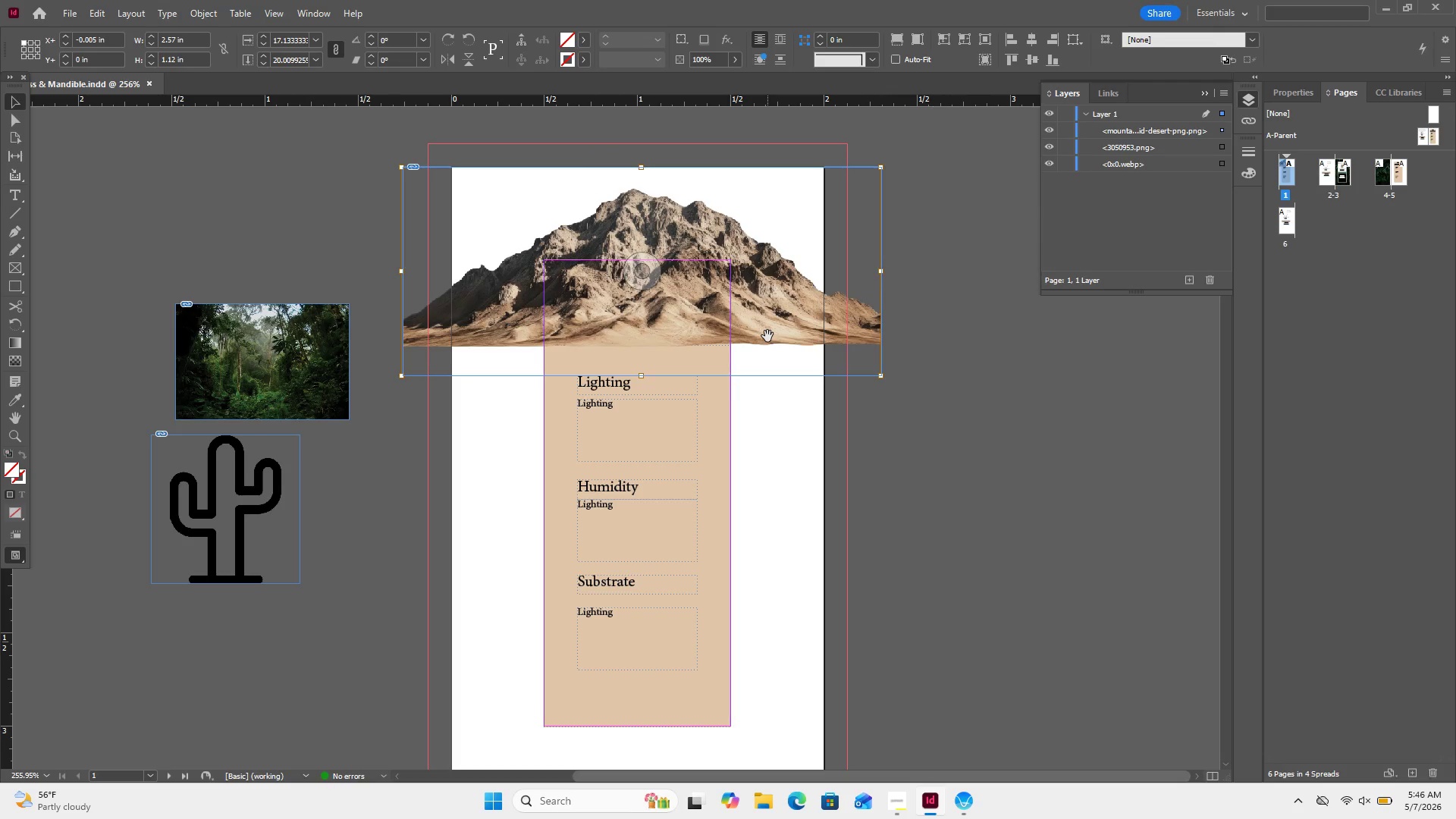 
left_click([767, 336])
 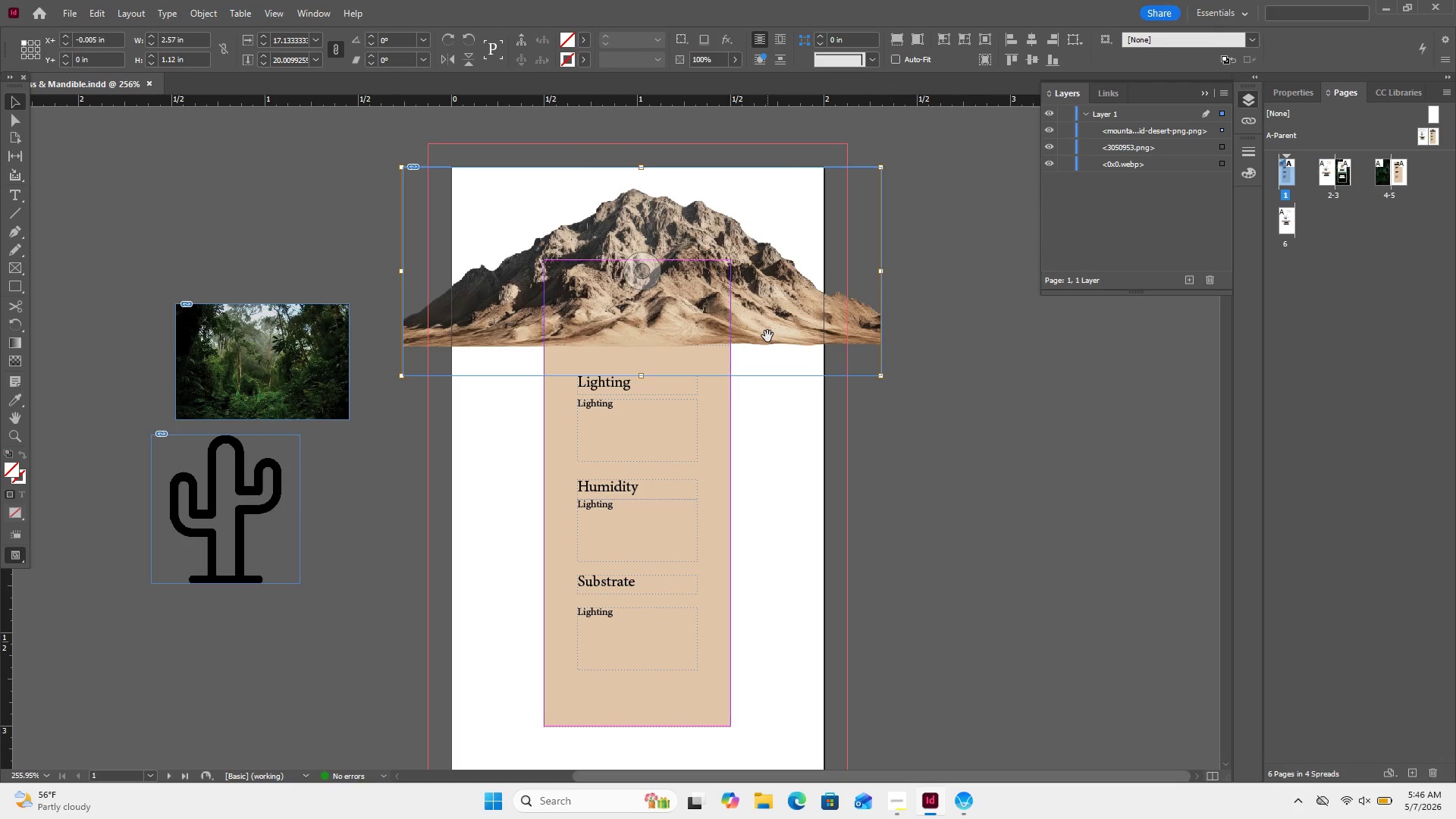 
double_click([767, 336])
 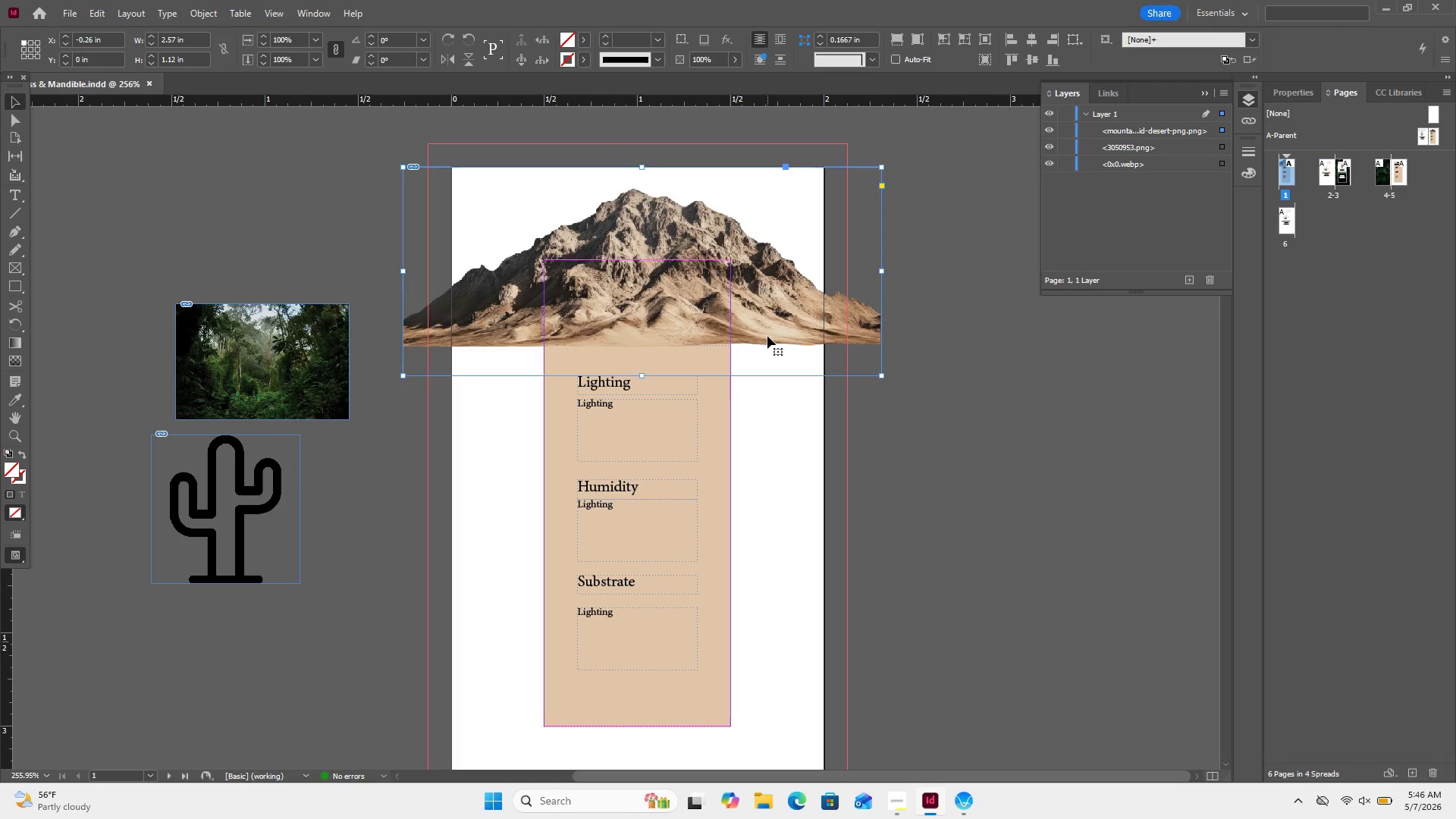 
double_click([767, 336])
 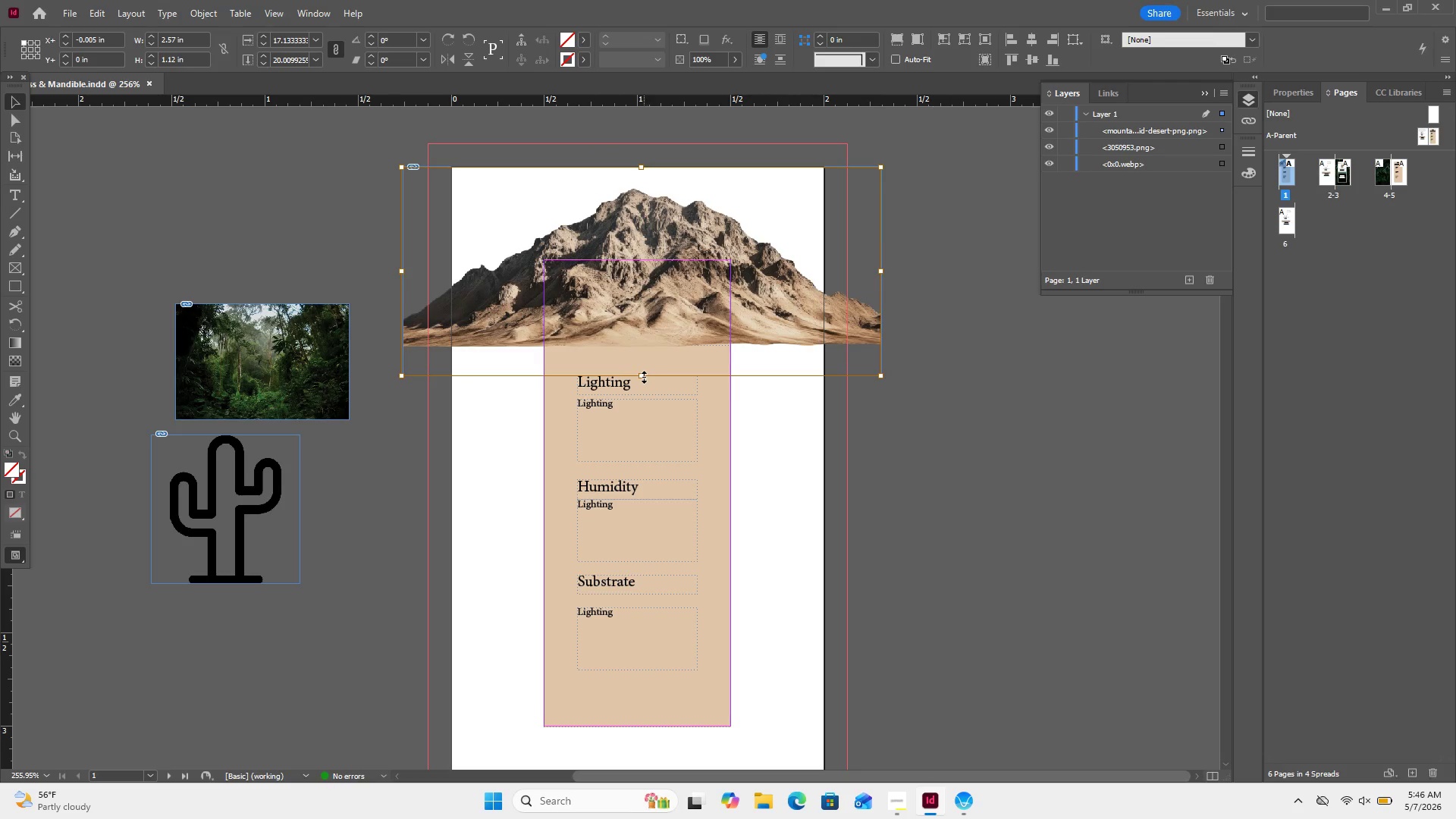 
left_click_drag(start_coordinate=[644, 377], to_coordinate=[647, 395])
 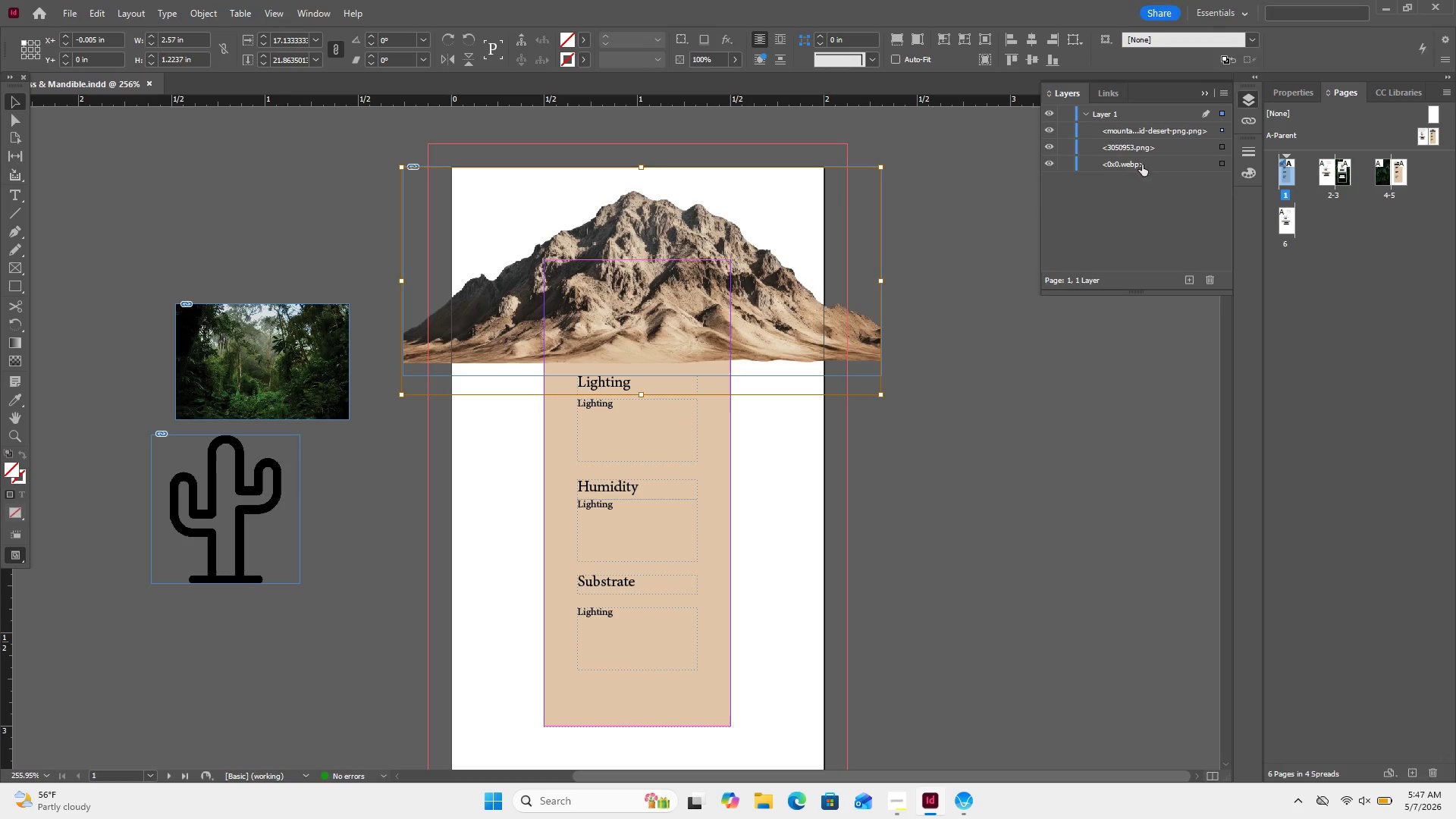 
left_click_drag(start_coordinate=[1159, 129], to_coordinate=[1158, 170])
 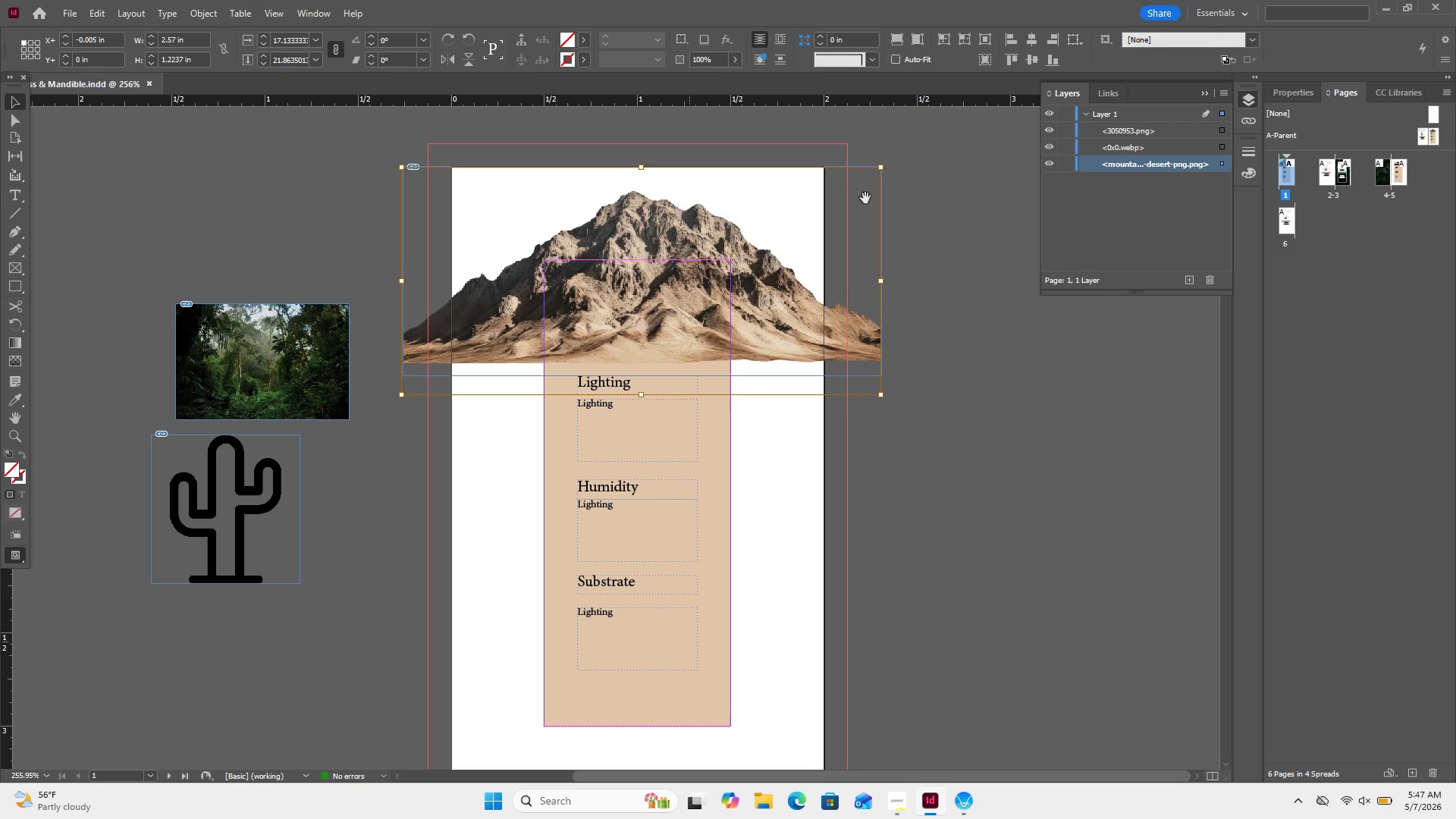 
left_click_drag(start_coordinate=[938, 222], to_coordinate=[810, 359])
 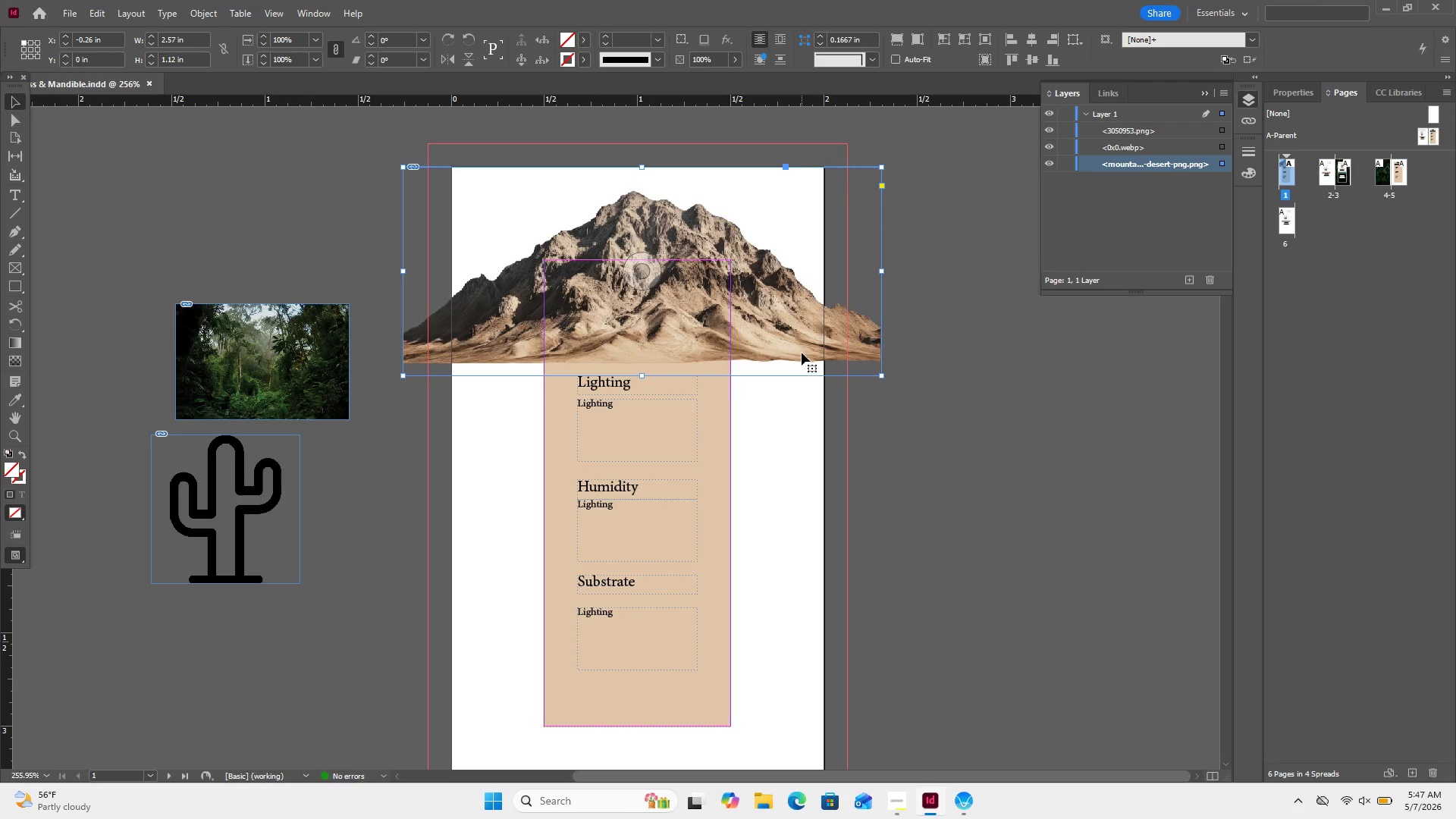 
key(Control+C)
 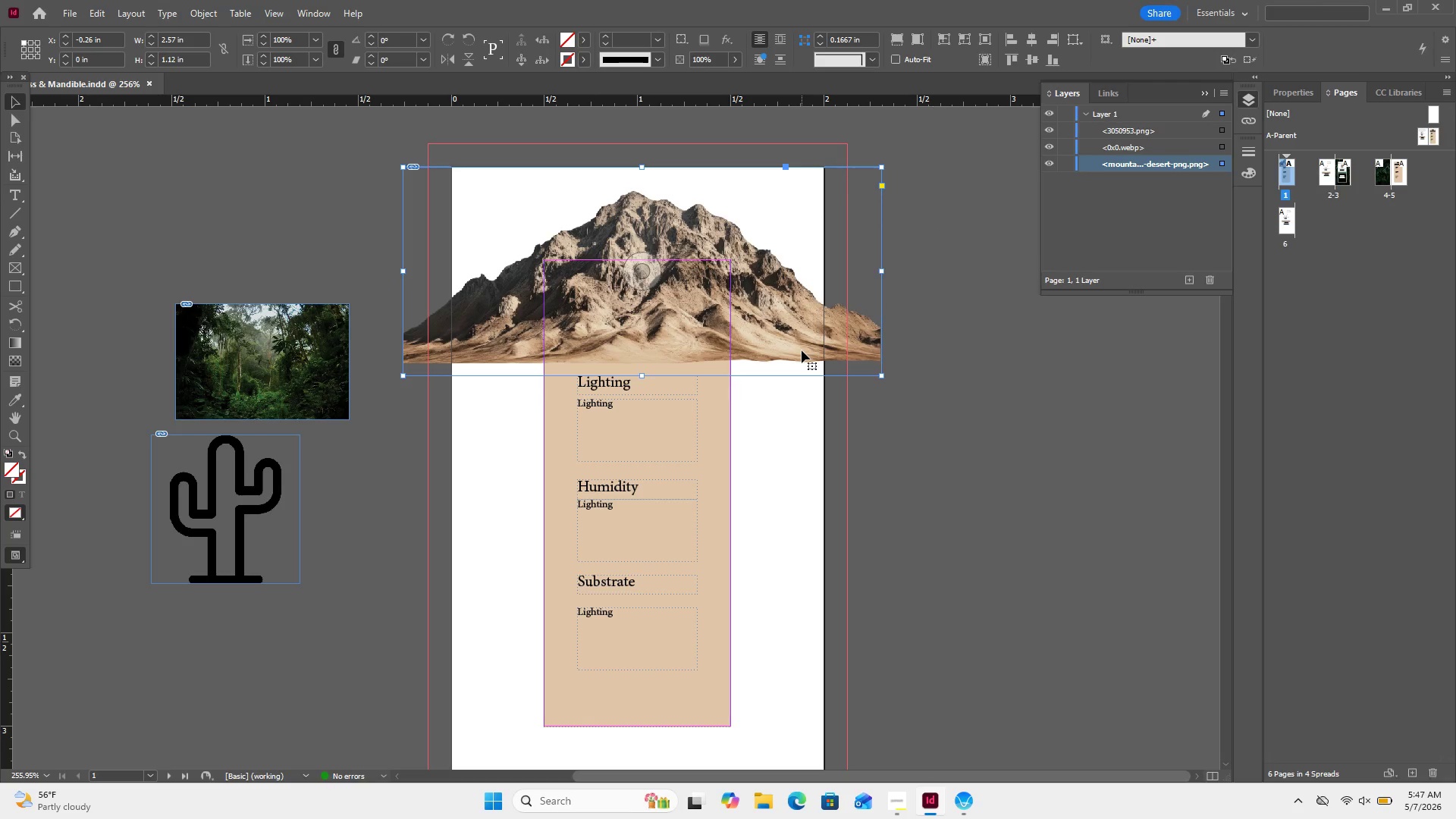 
key(Control+V)
 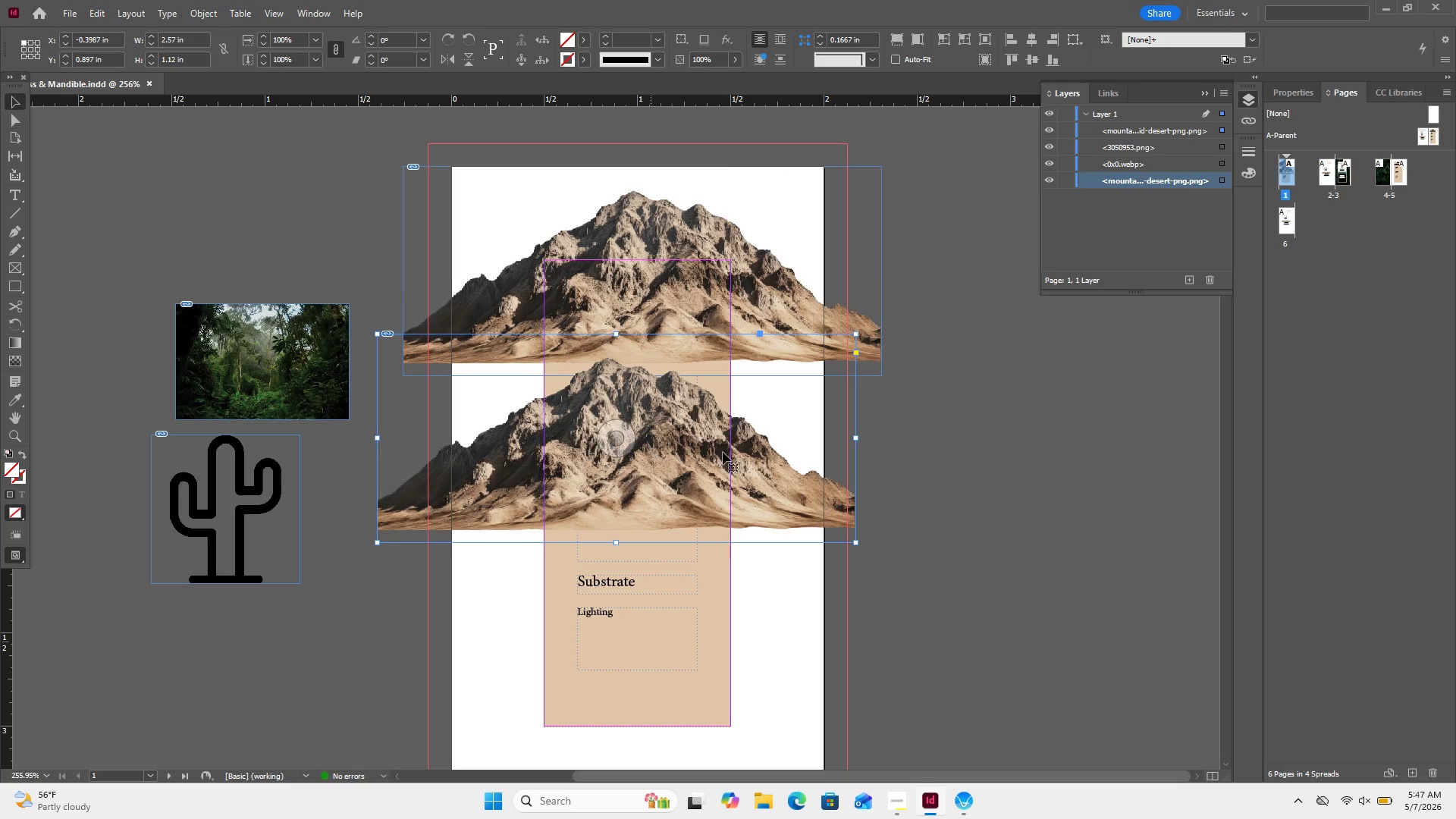 
left_click_drag(start_coordinate=[766, 454], to_coordinate=[793, 460])
 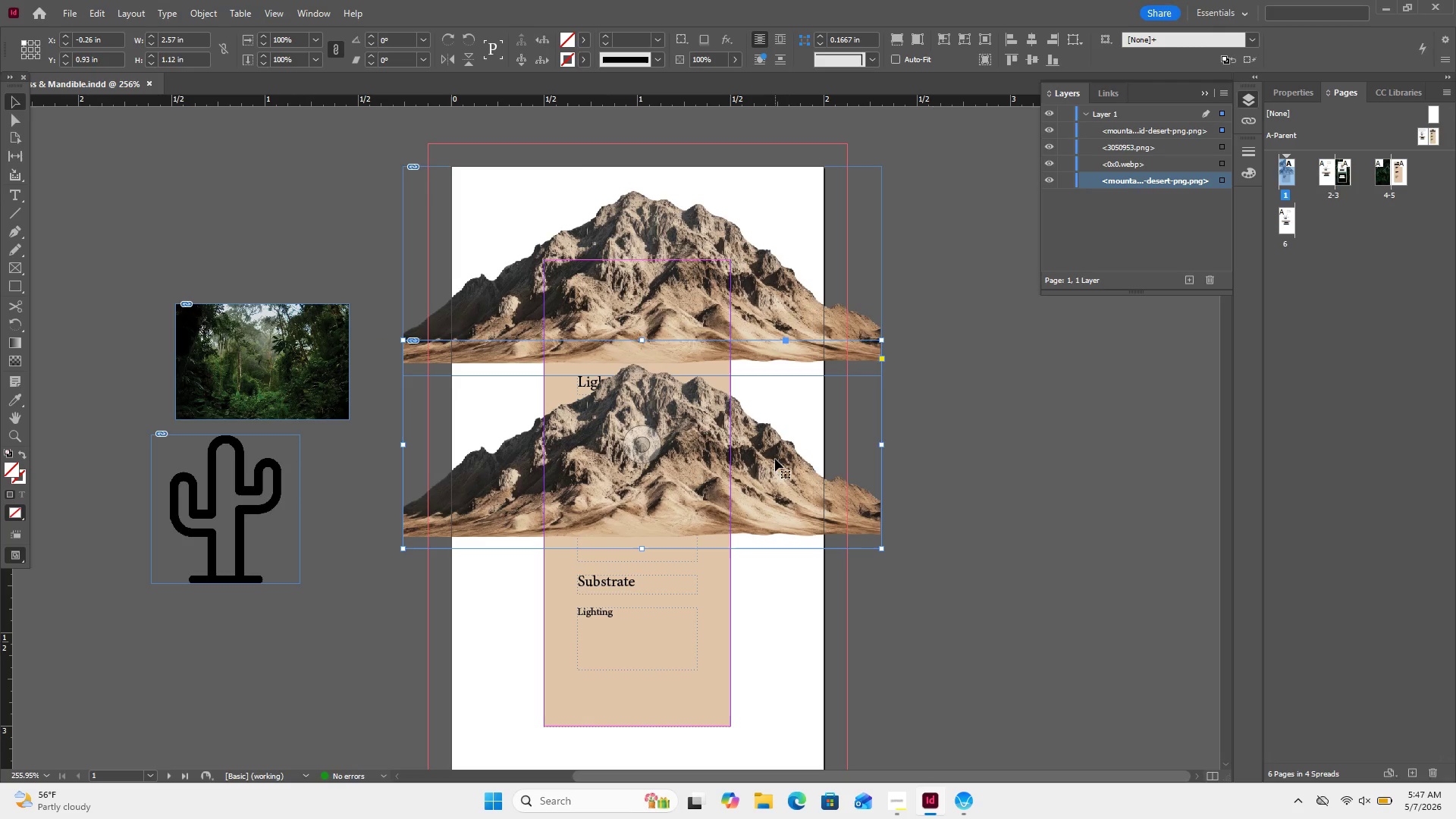 
key(Control+C)
 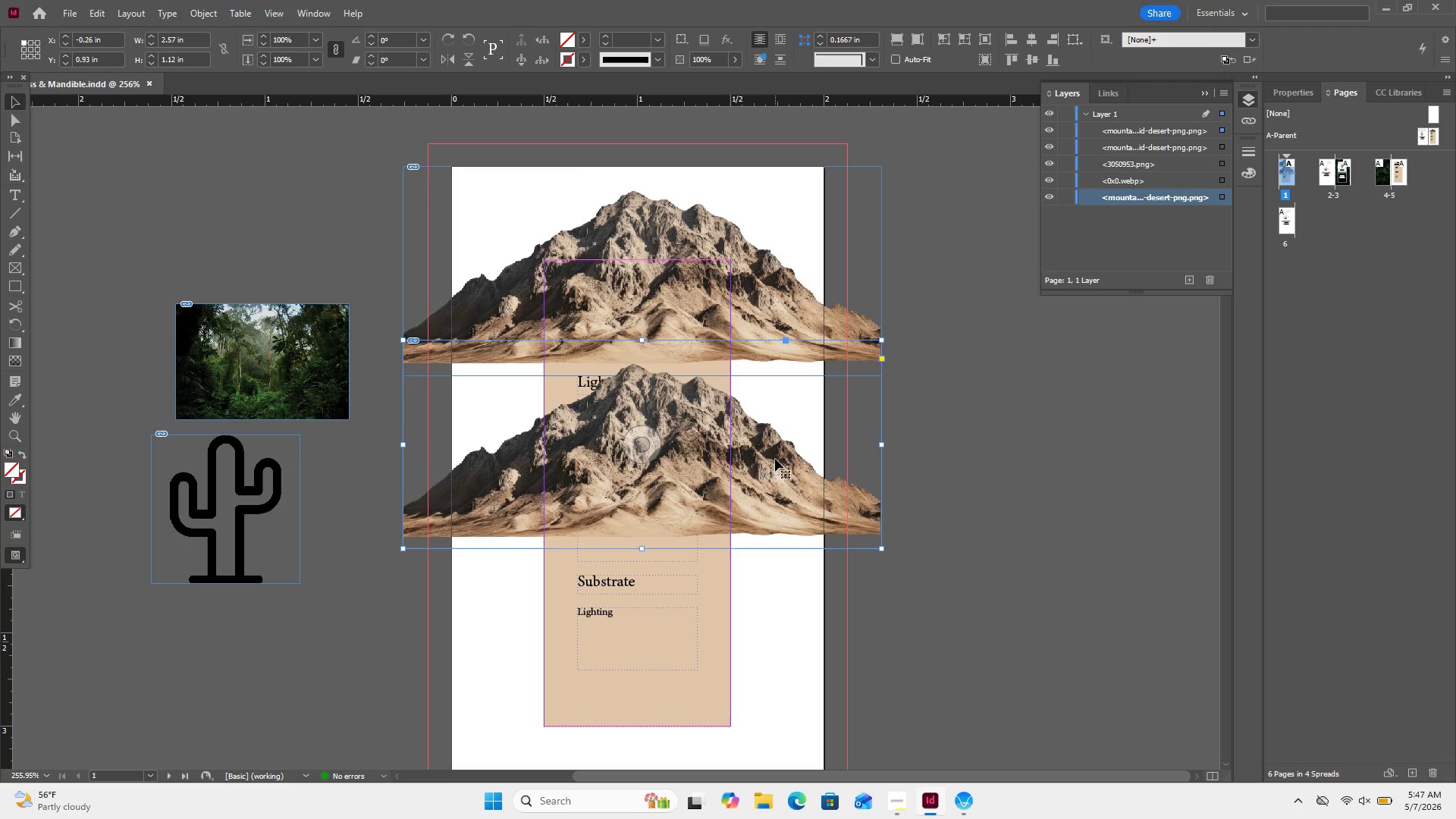 
key(Control+V)
 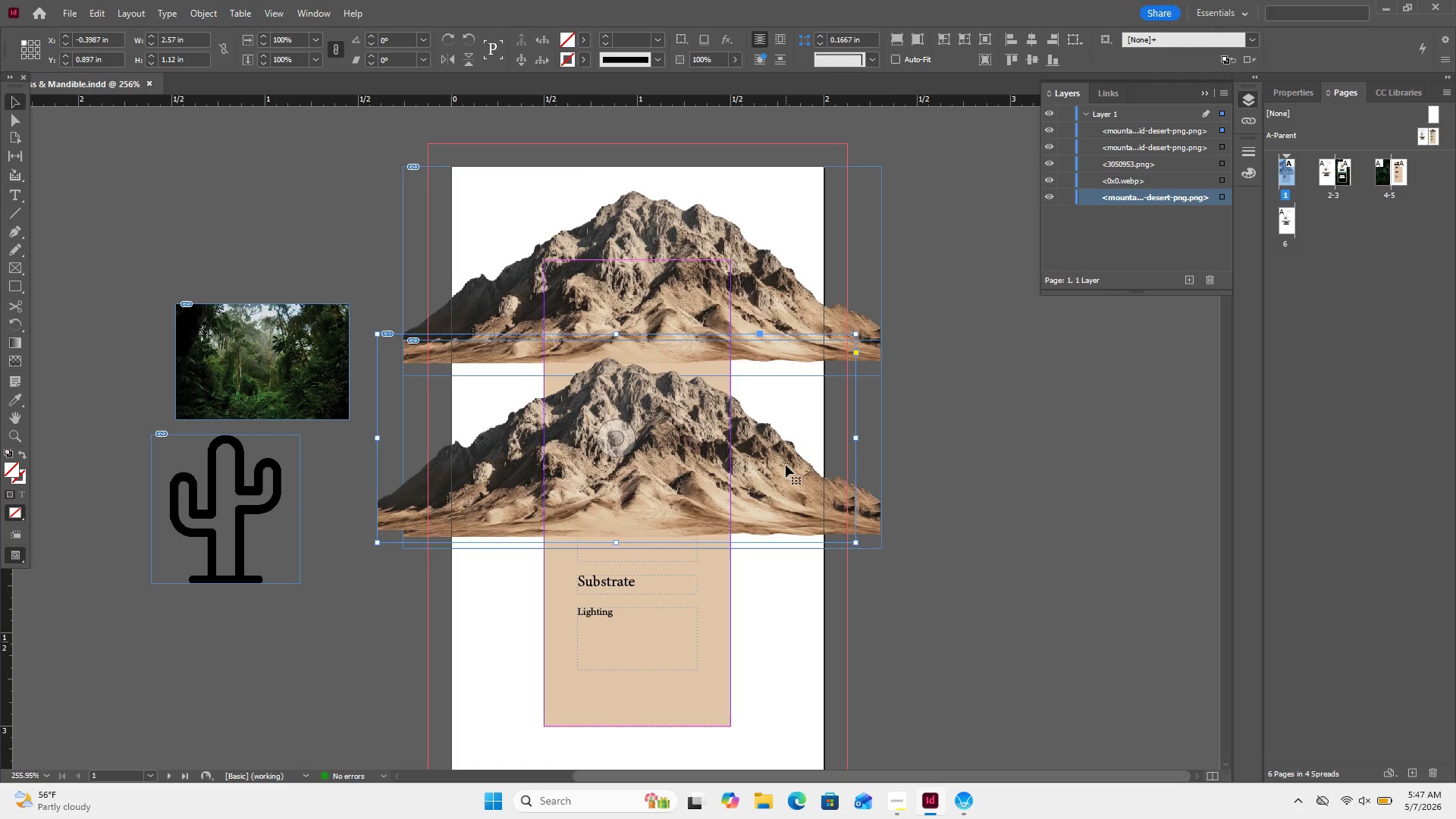 
left_click_drag(start_coordinate=[786, 465], to_coordinate=[790, 675])
 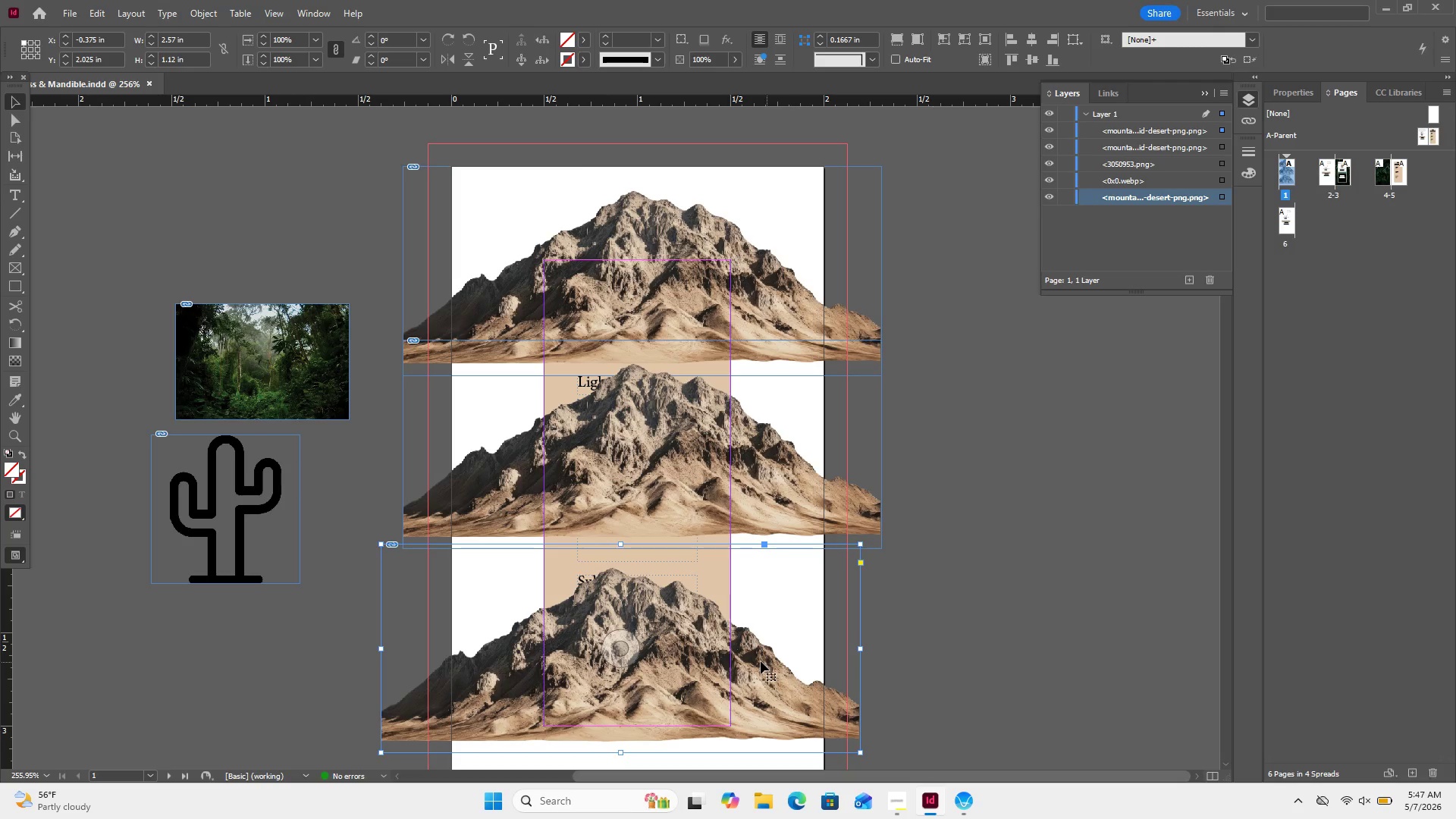 
left_click_drag(start_coordinate=[760, 670], to_coordinate=[780, 673])
 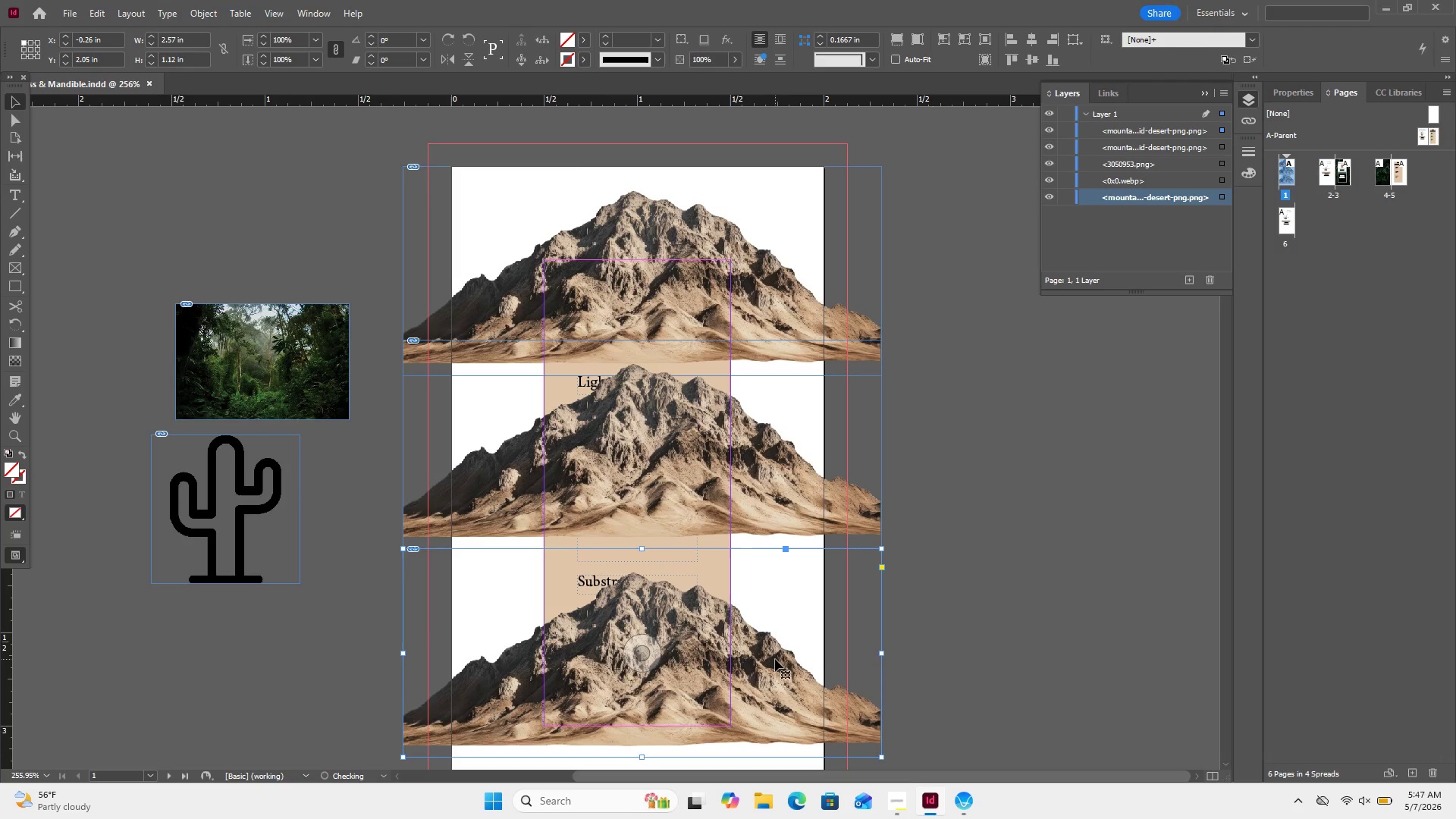 
scroll: coordinate [774, 658], scroll_direction: none, amount: 0.0
 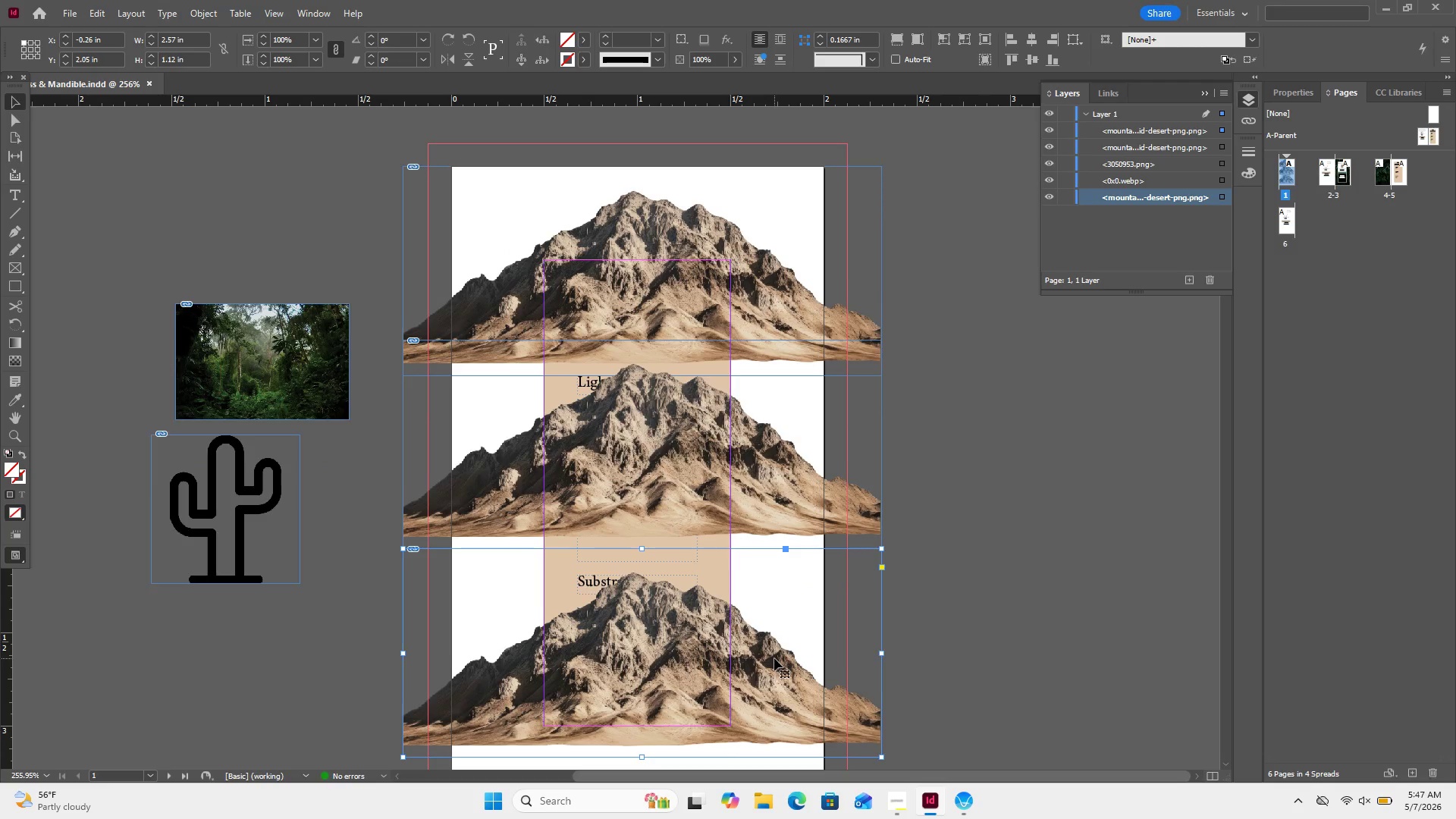 
scroll: coordinate [774, 658], scroll_direction: down, amount: 1.0
 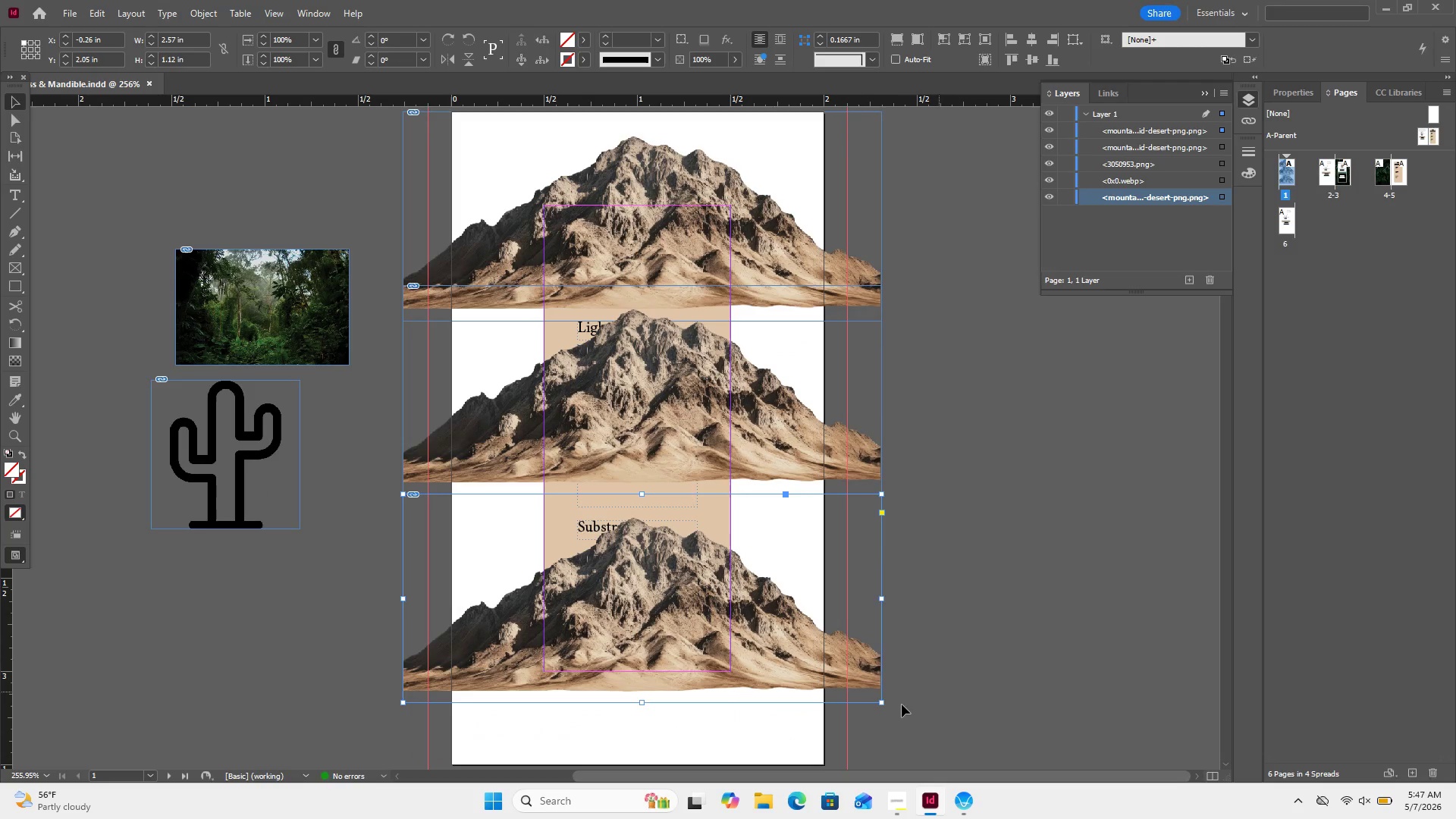 
left_click_drag(start_coordinate=[899, 712], to_coordinate=[815, 159])
 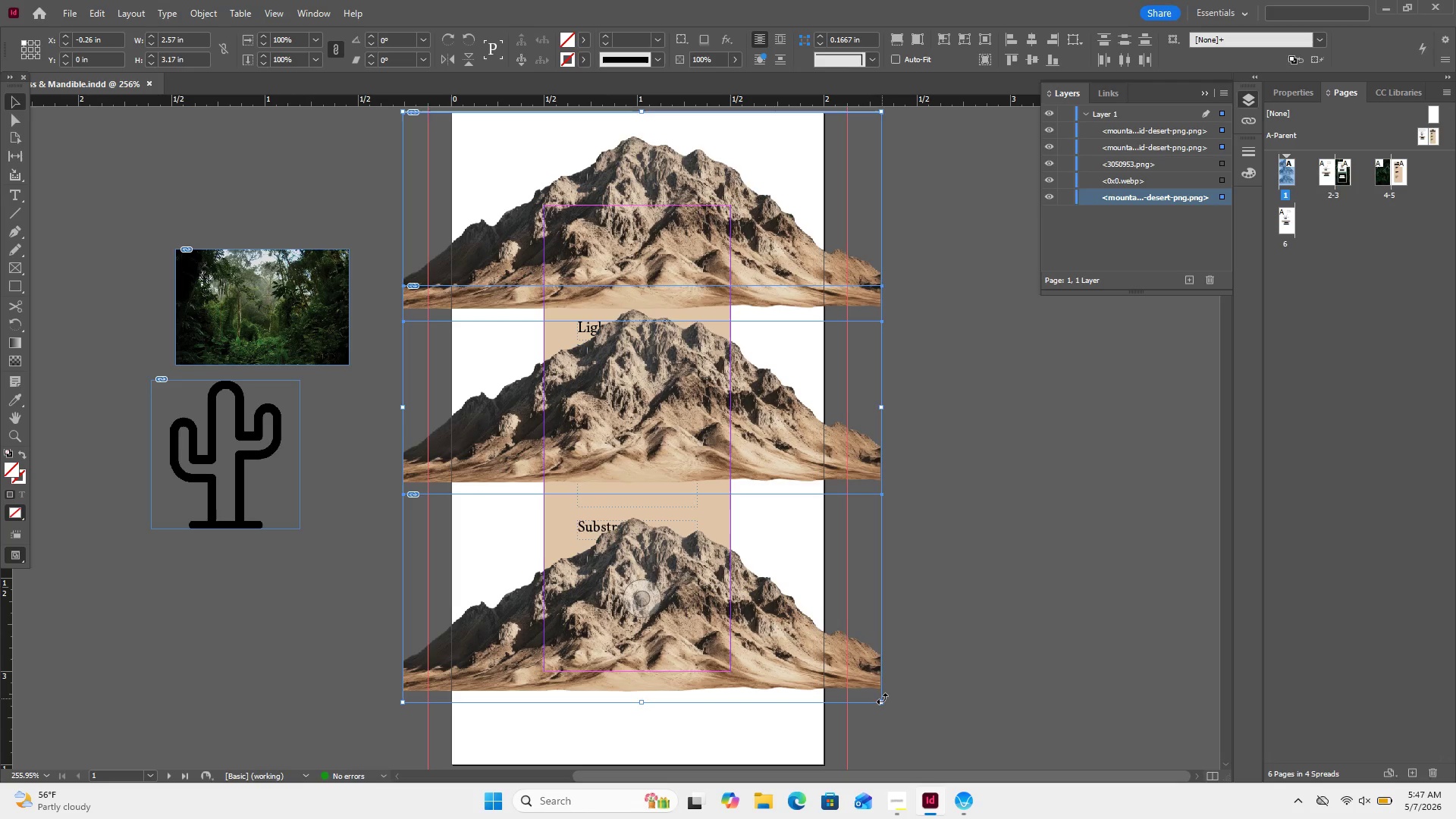 
hold_key(key=ShiftLeft, duration=1.78)
left_click_drag(start_coordinate=[885, 704], to_coordinate=[886, 738])
 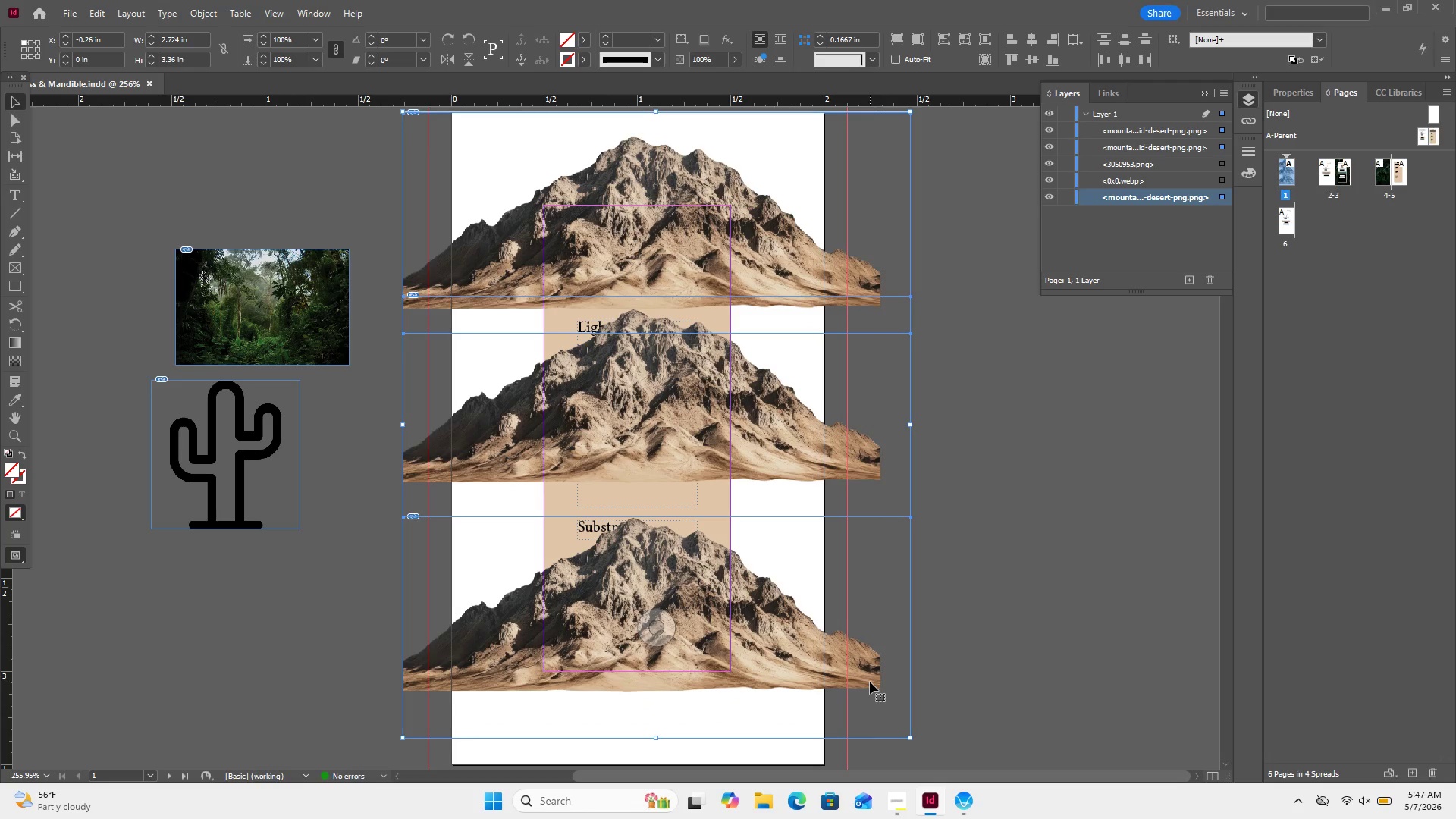 
double_click([870, 682])
 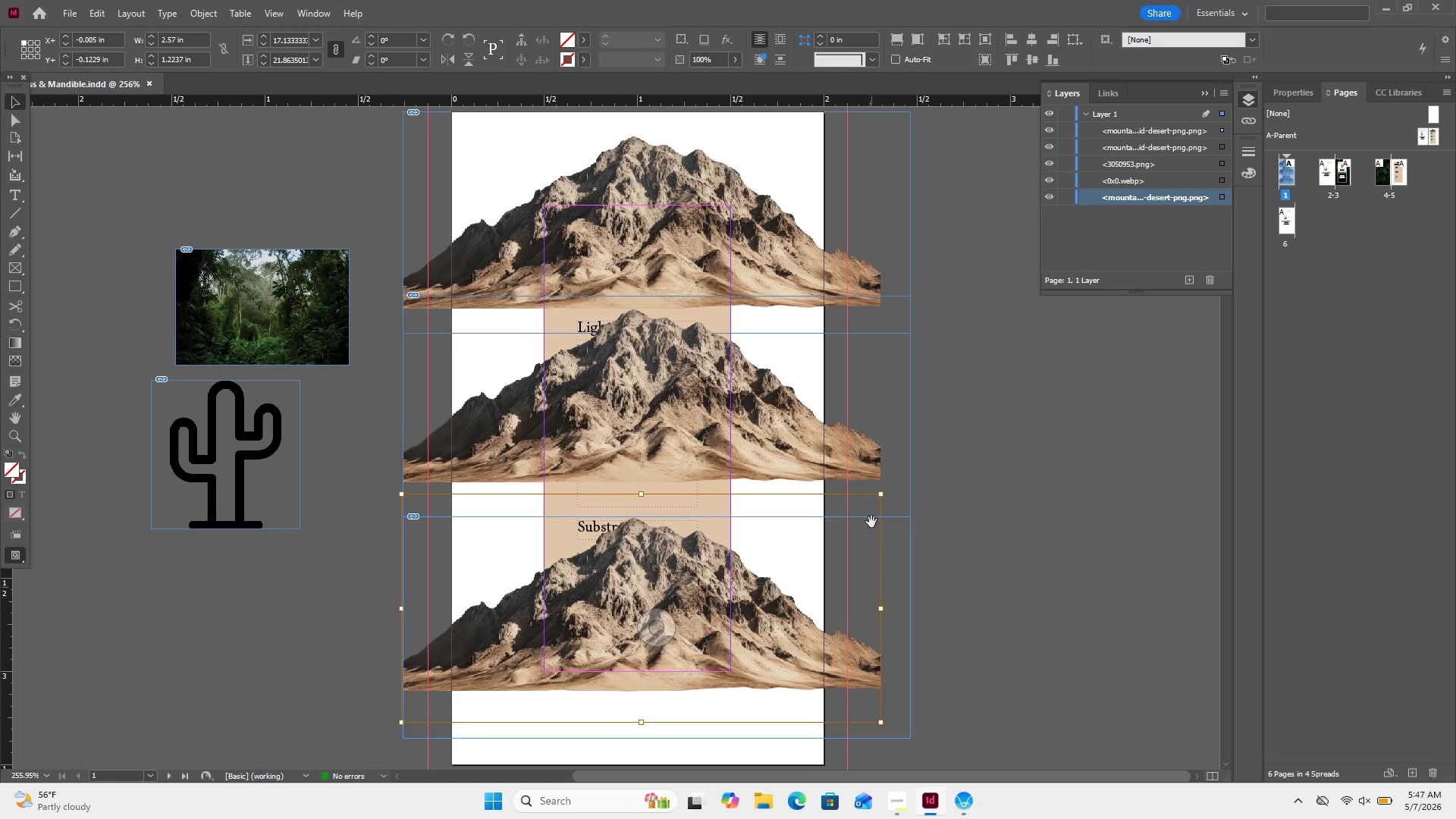 
hold_key(key=ShiftLeft, duration=2.28)
left_click([855, 433])
 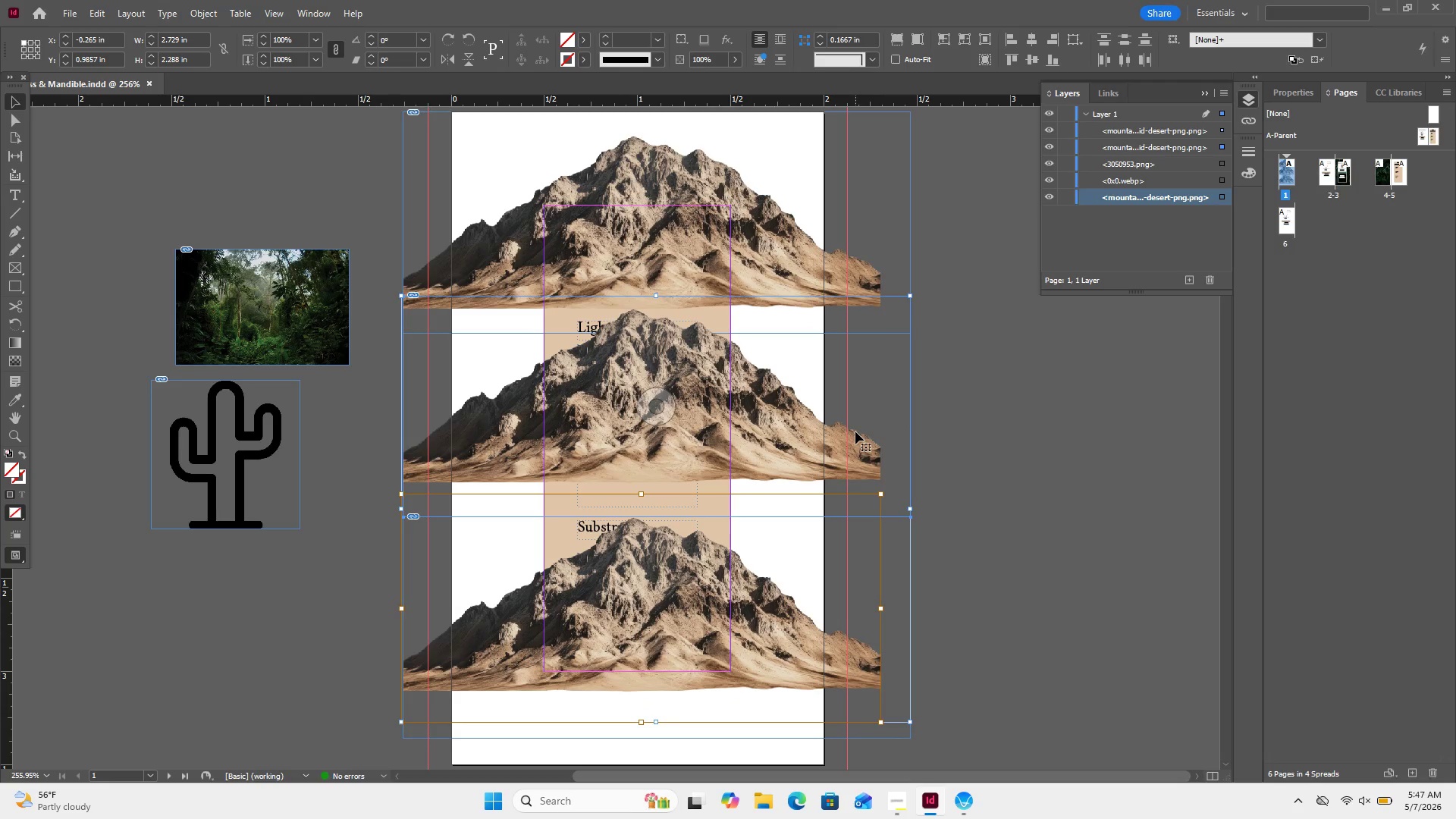 
double_click([855, 431])
 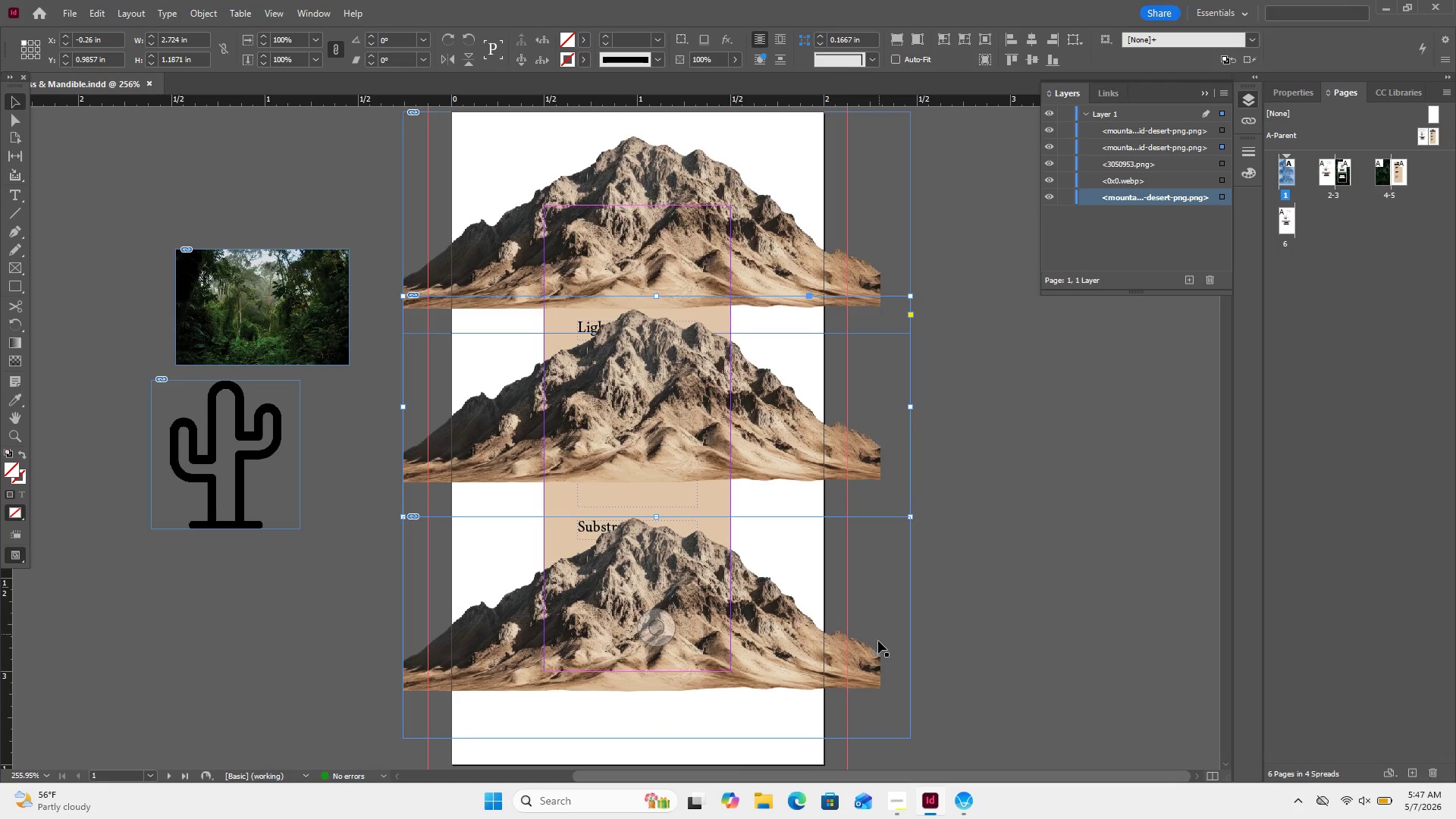 
left_click([877, 645])
 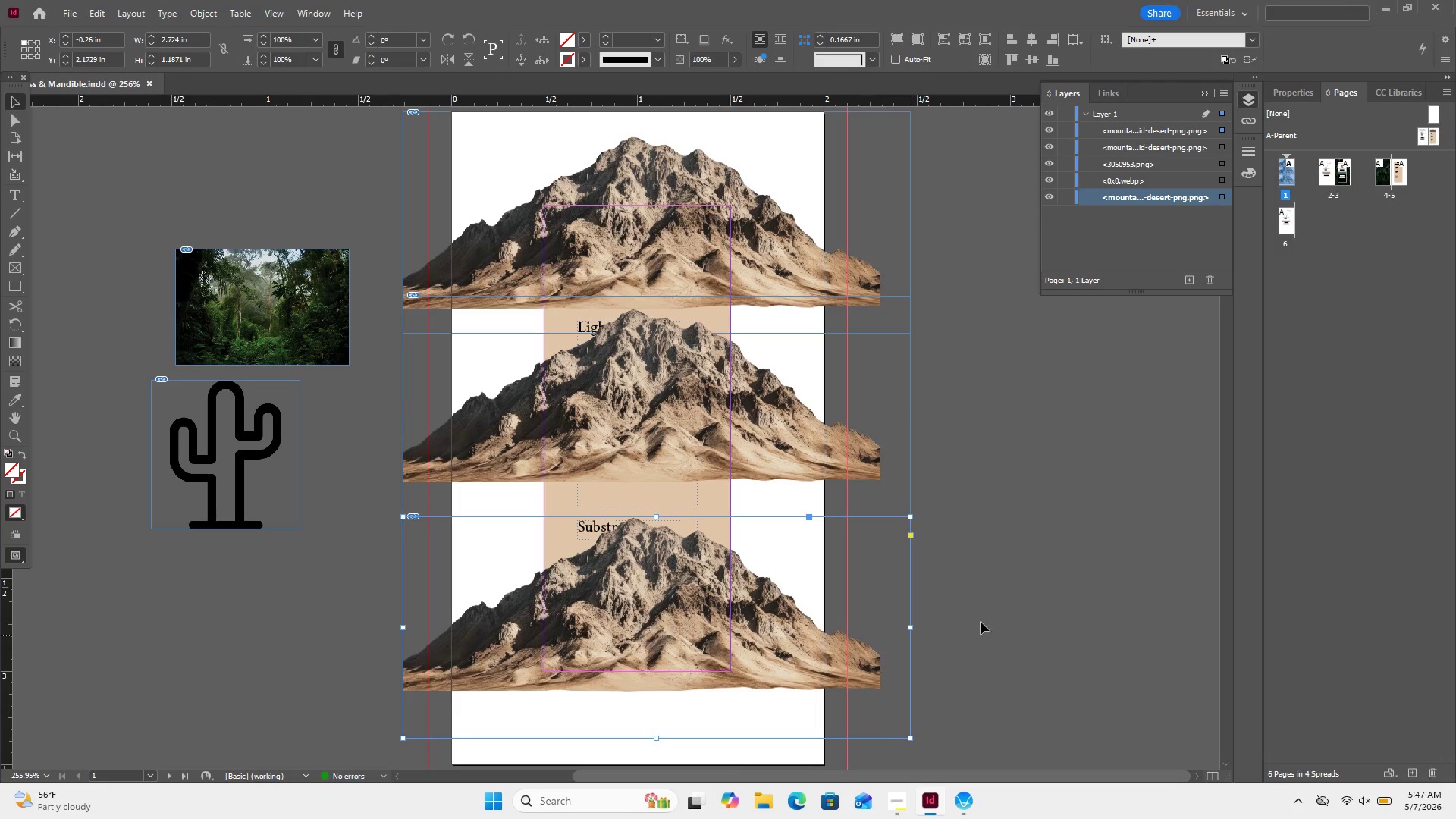 
left_click_drag(start_coordinate=[1005, 617], to_coordinate=[833, 393])
 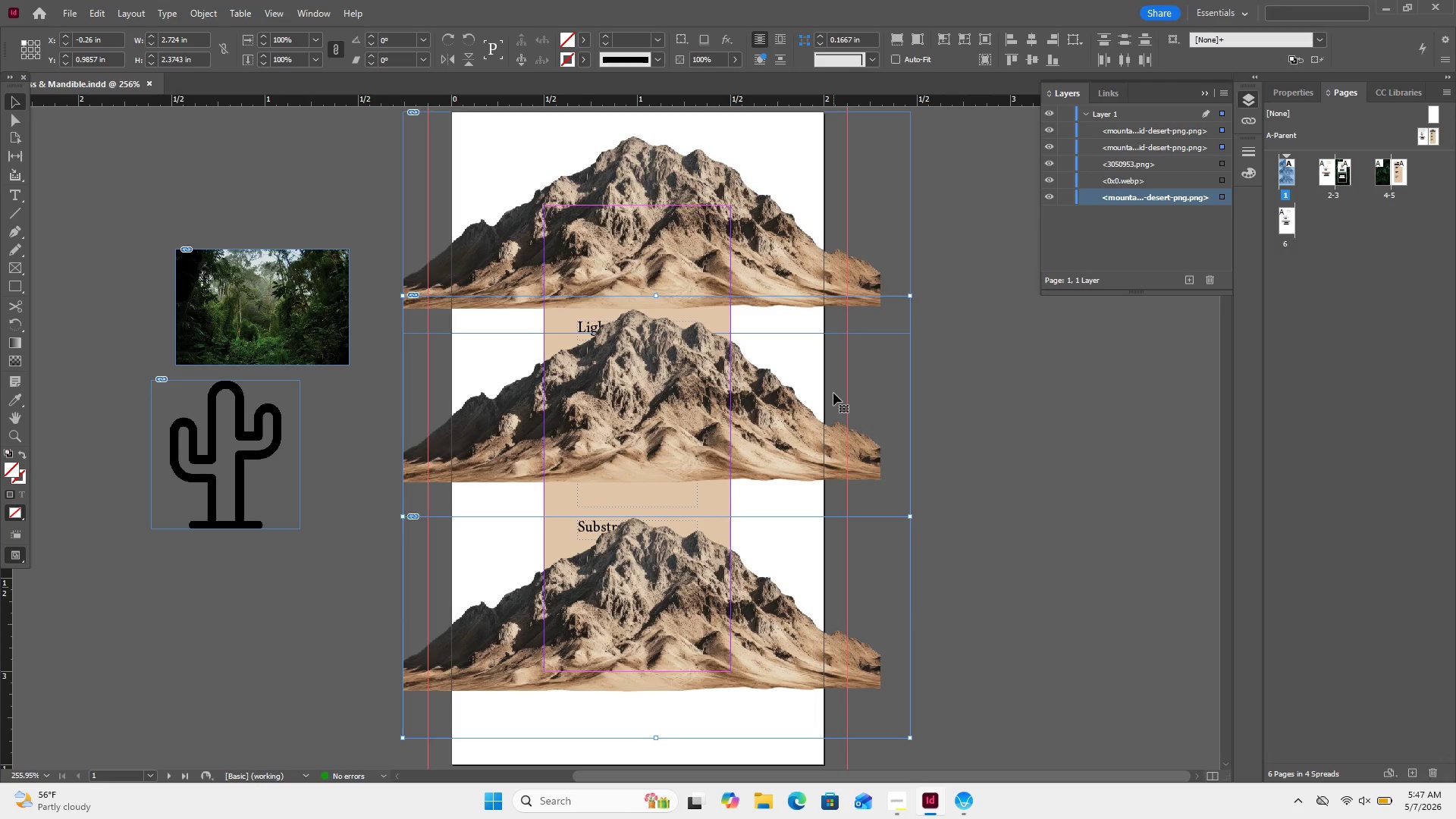 
key(Backspace)
 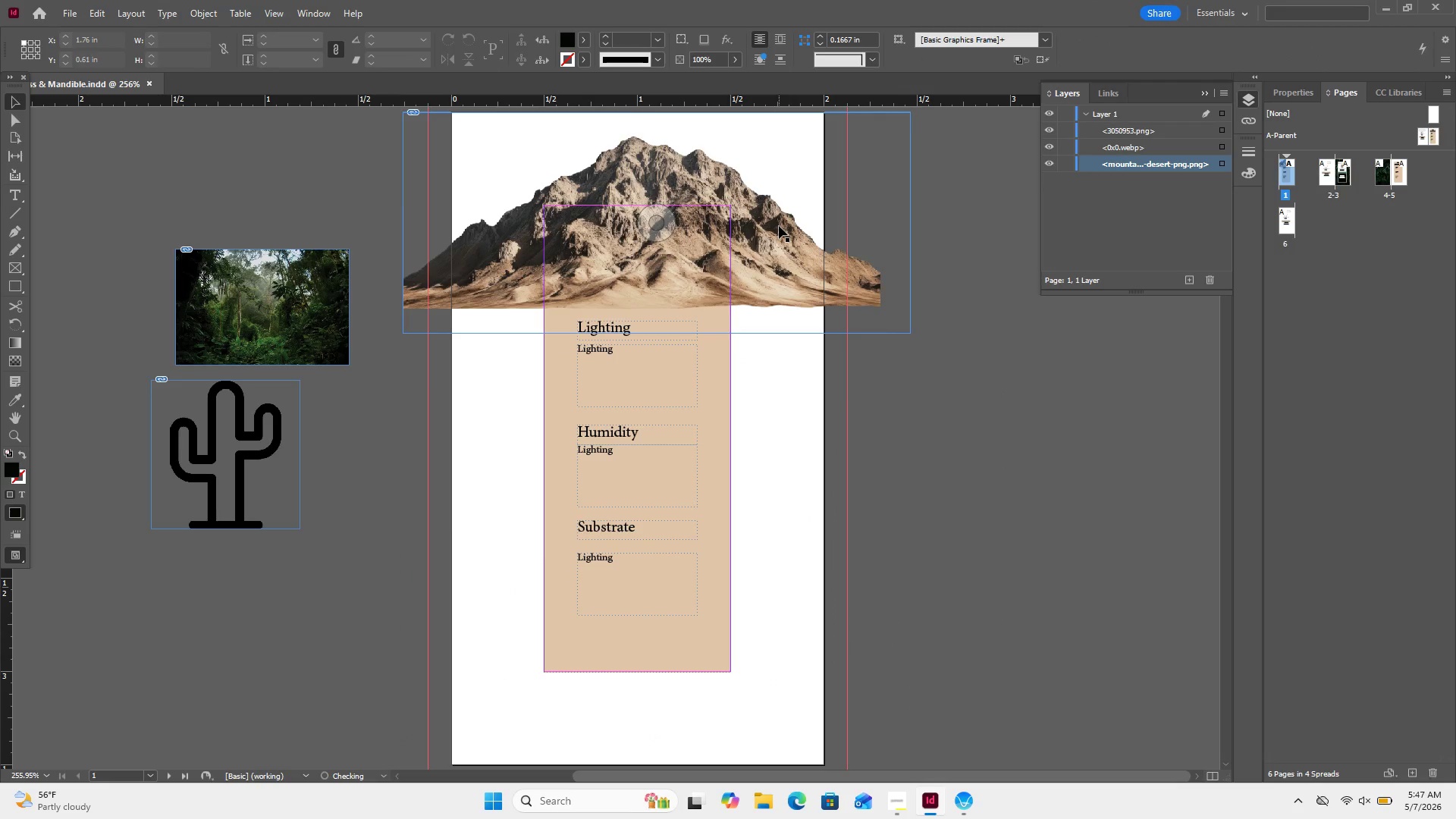 
double_click([779, 226])
 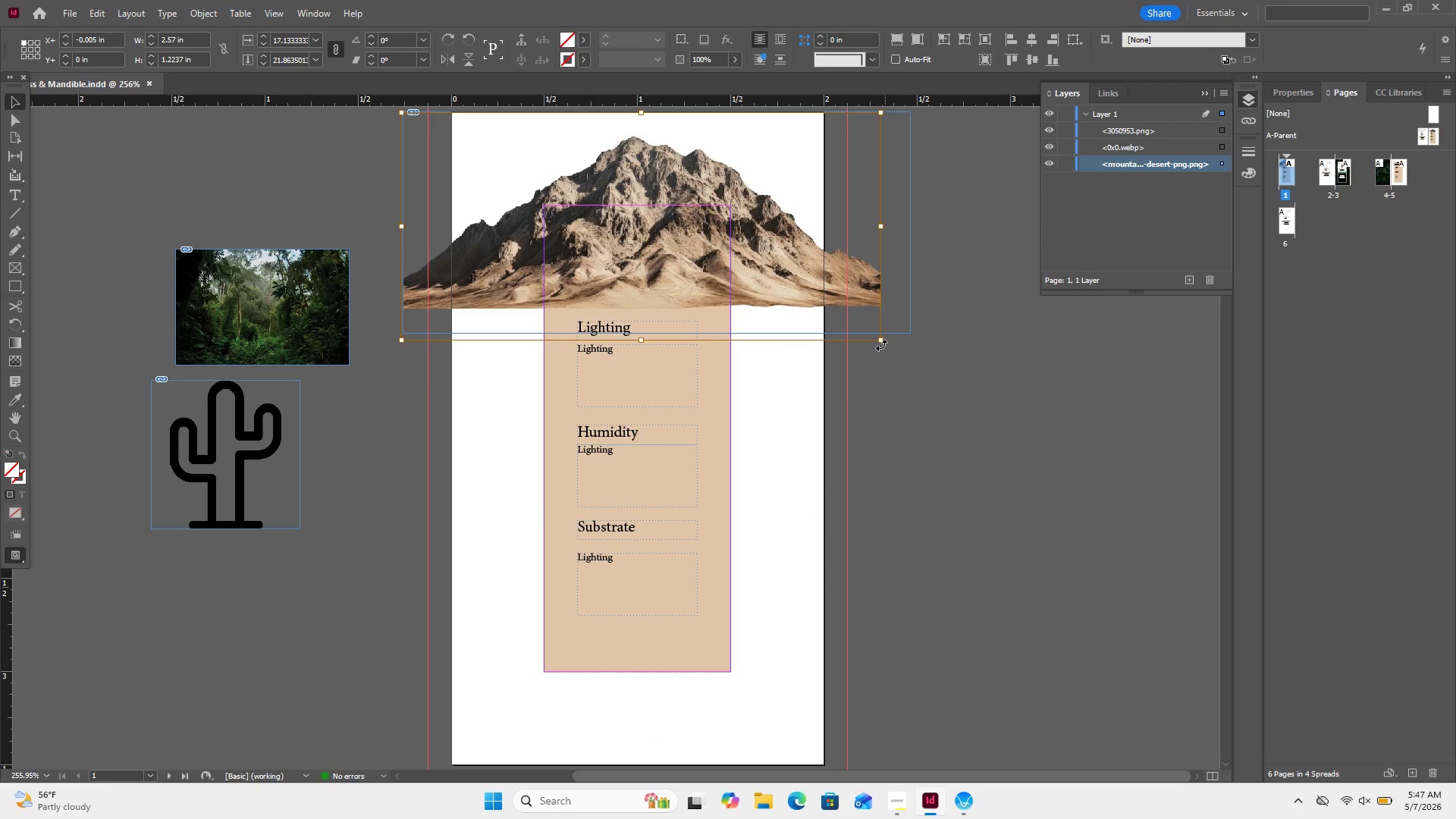 
left_click_drag(start_coordinate=[878, 337], to_coordinate=[908, 361])
 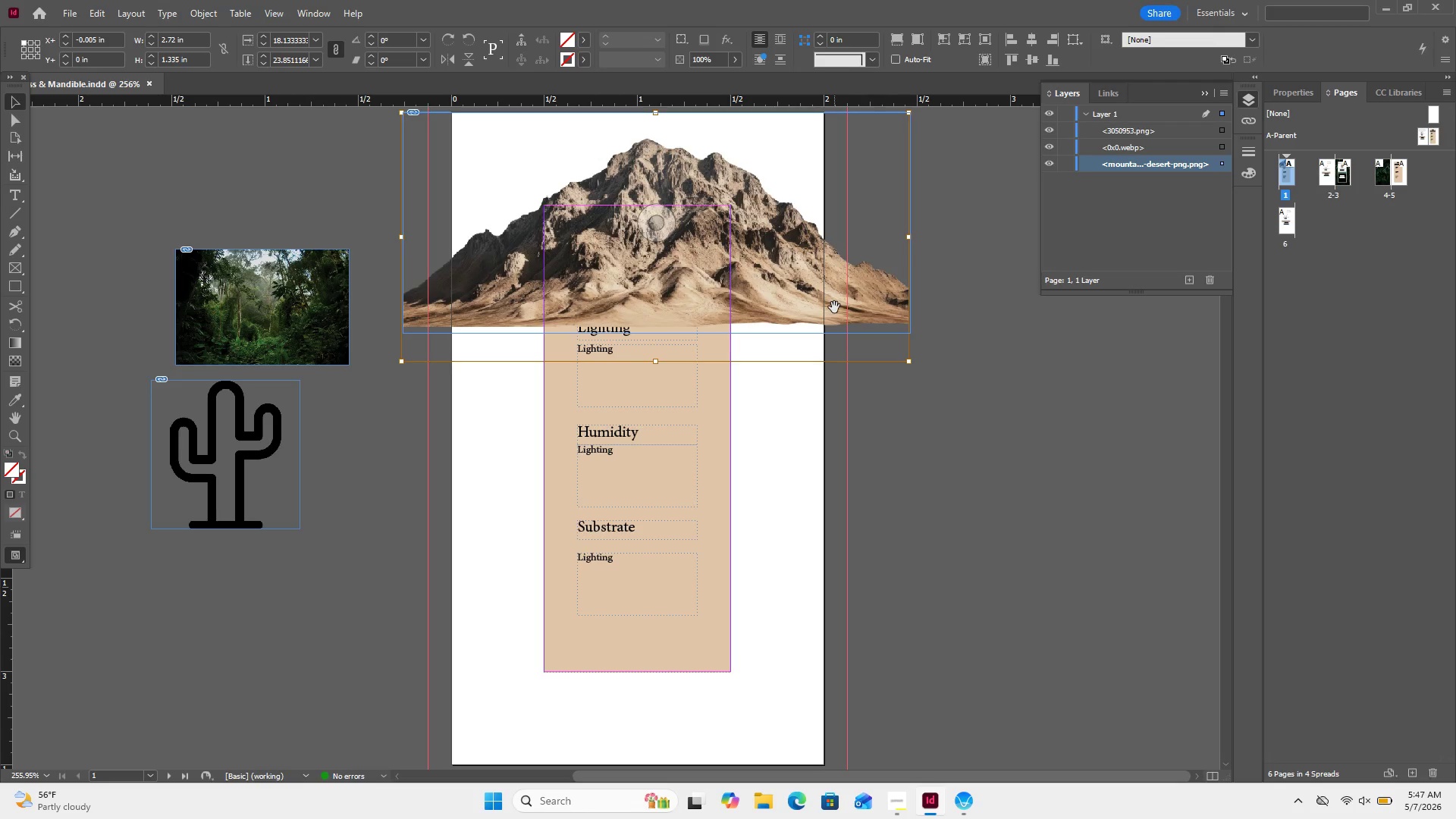 
left_click_drag(start_coordinate=[950, 315], to_coordinate=[853, 305])
 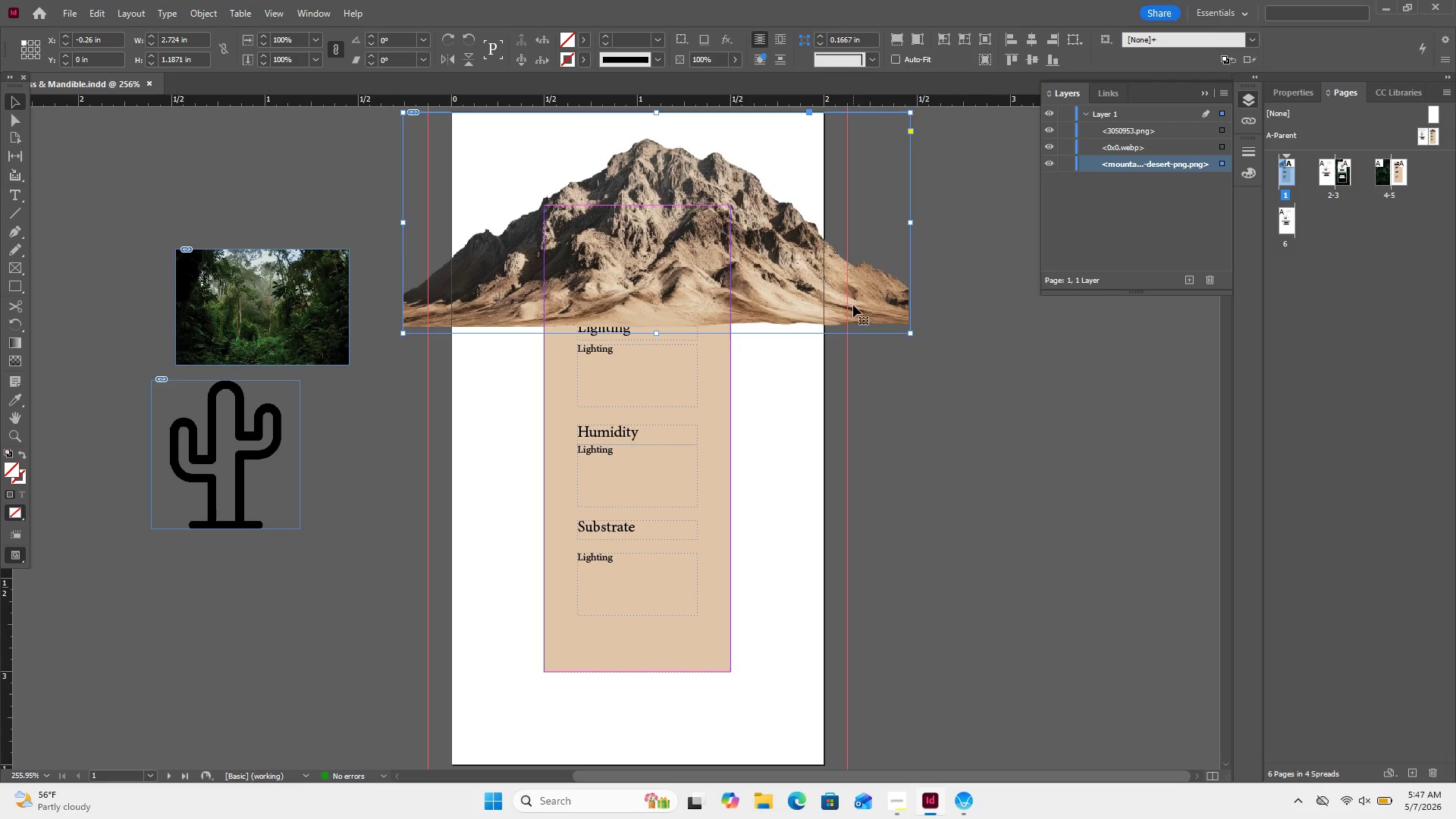 
key(Control+C)
 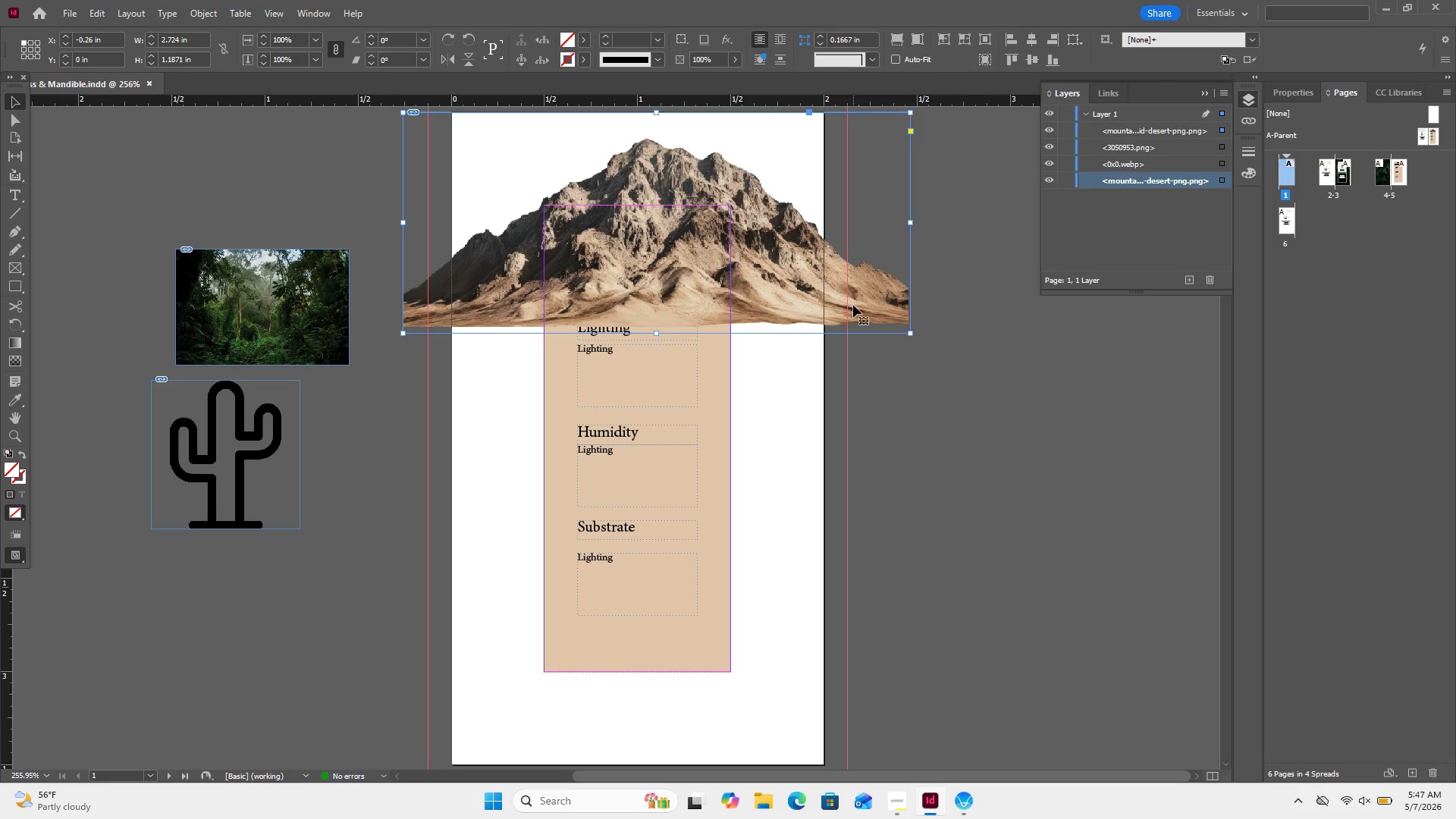 
key(Control+V)
 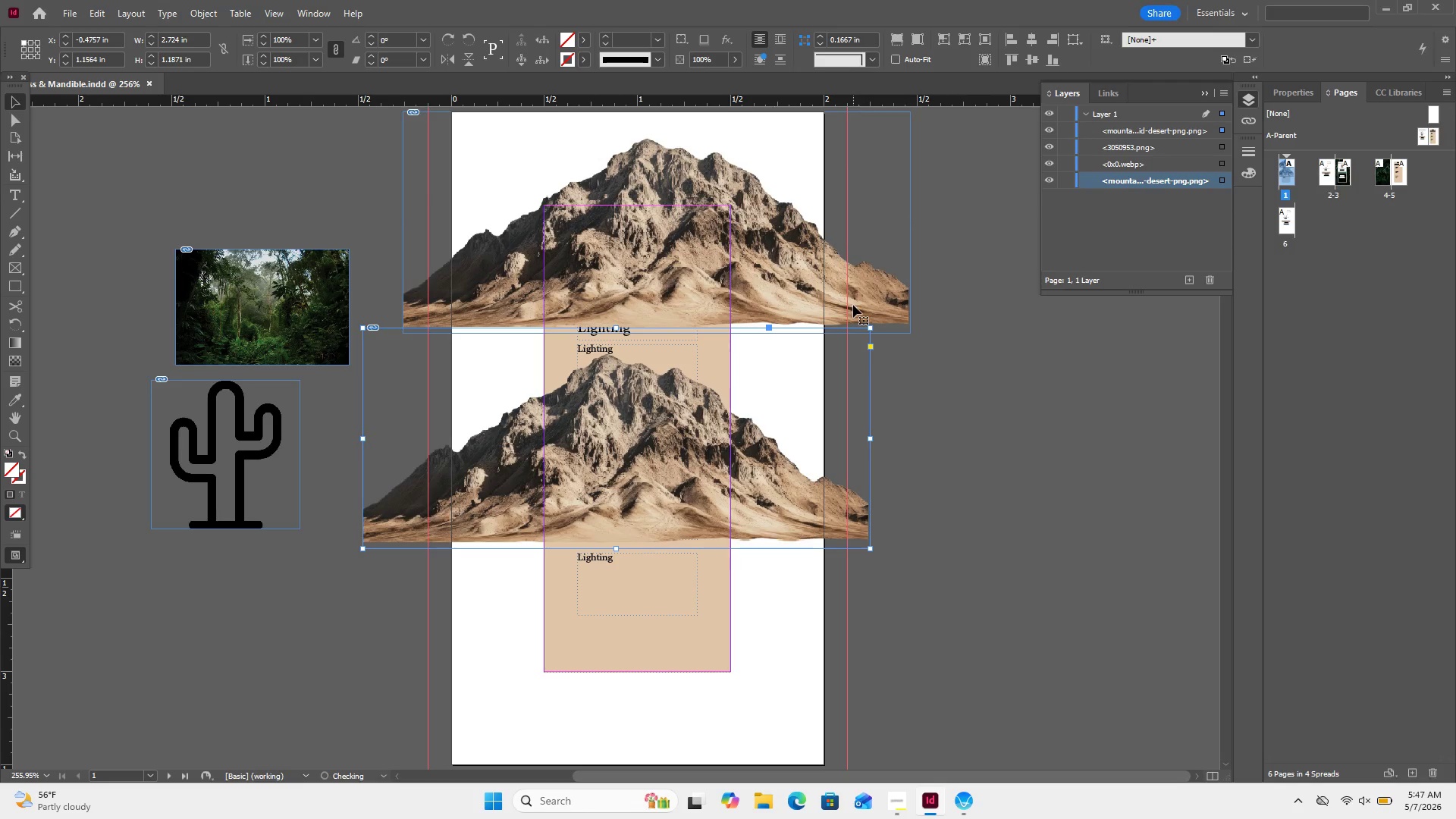 
key(Control+V)
 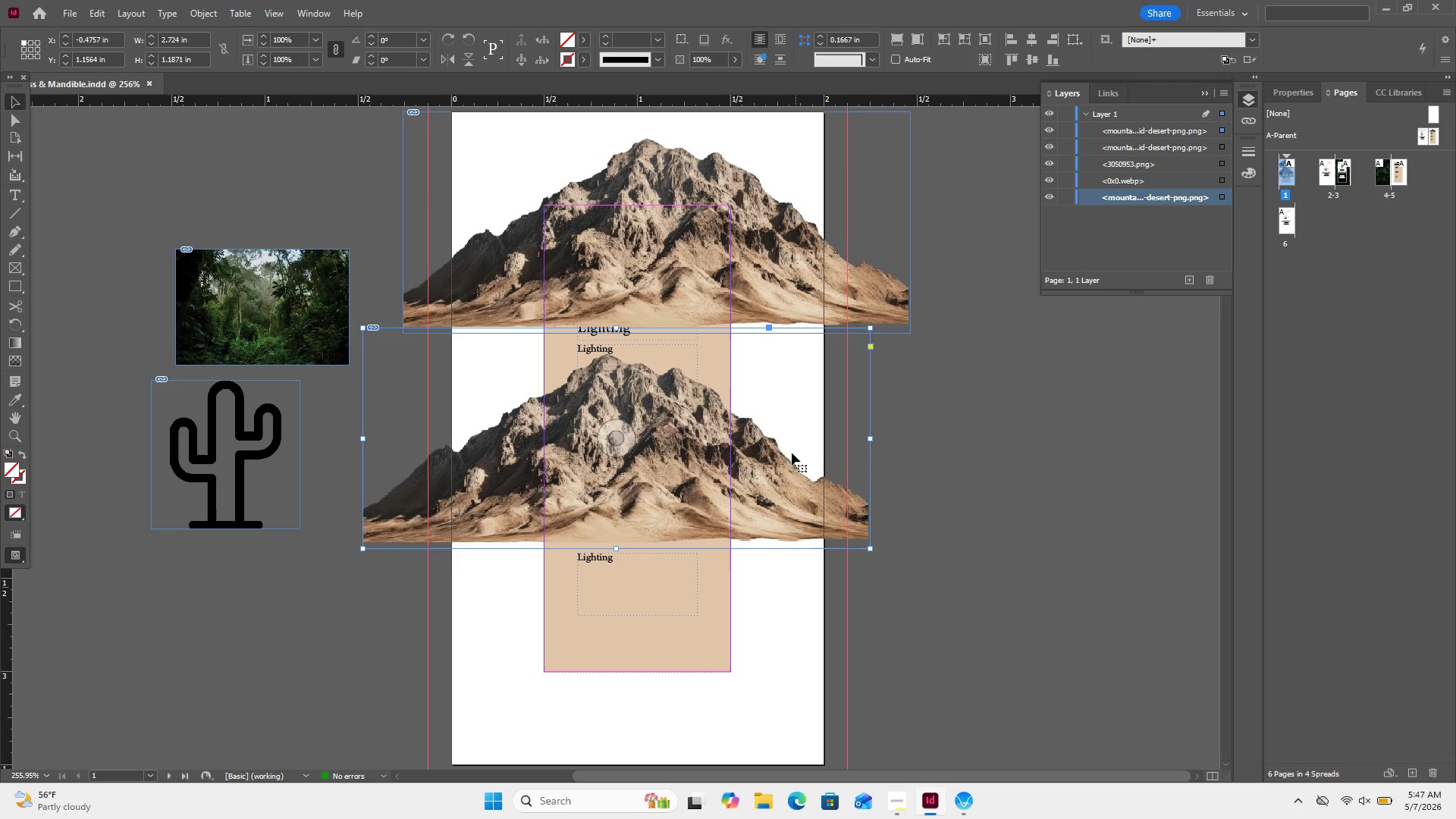 
left_click_drag(start_coordinate=[792, 453], to_coordinate=[814, 668])
 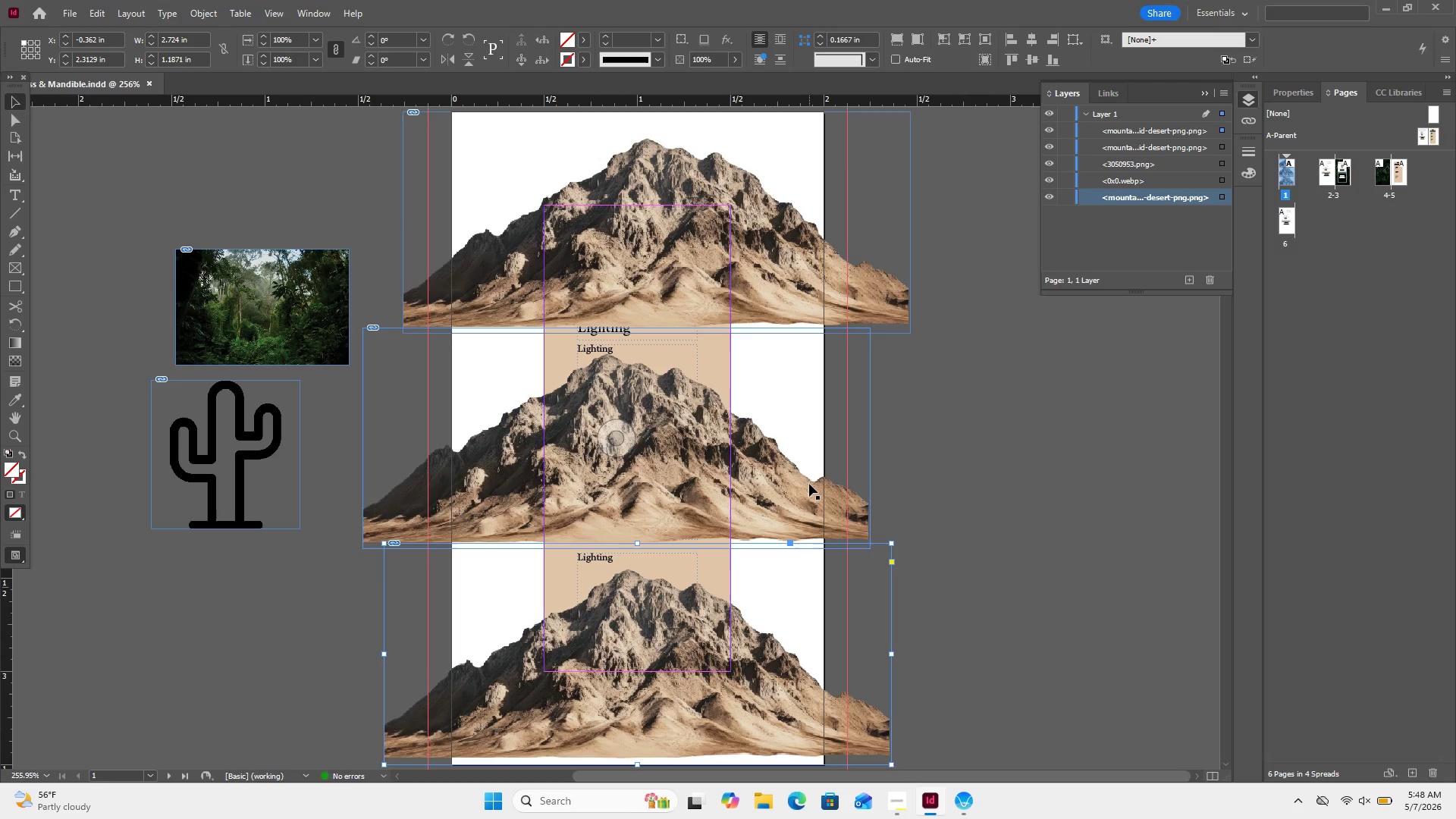 
left_click_drag(start_coordinate=[810, 484], to_coordinate=[848, 480])
 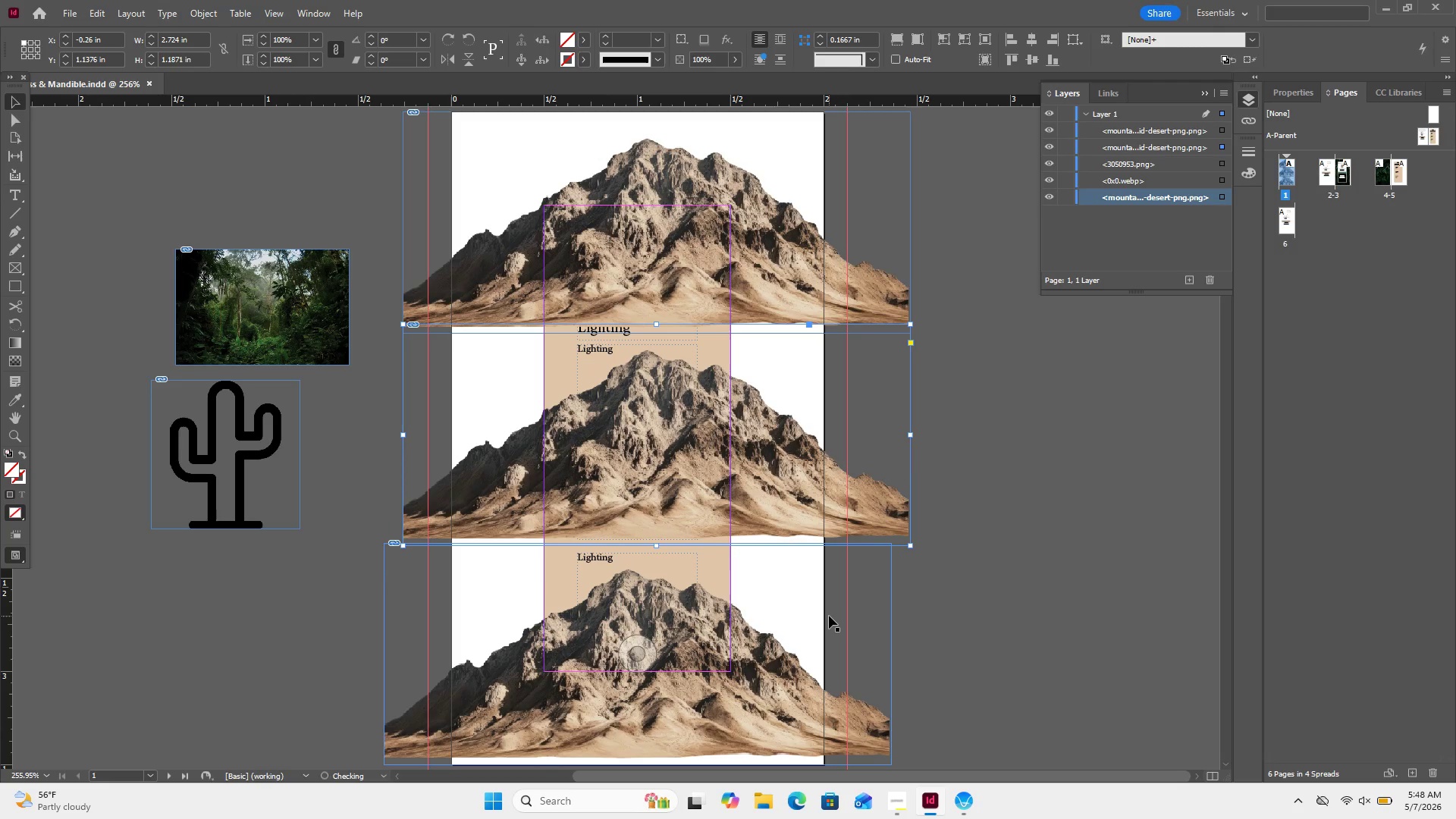 
left_click_drag(start_coordinate=[829, 616], to_coordinate=[846, 620])
 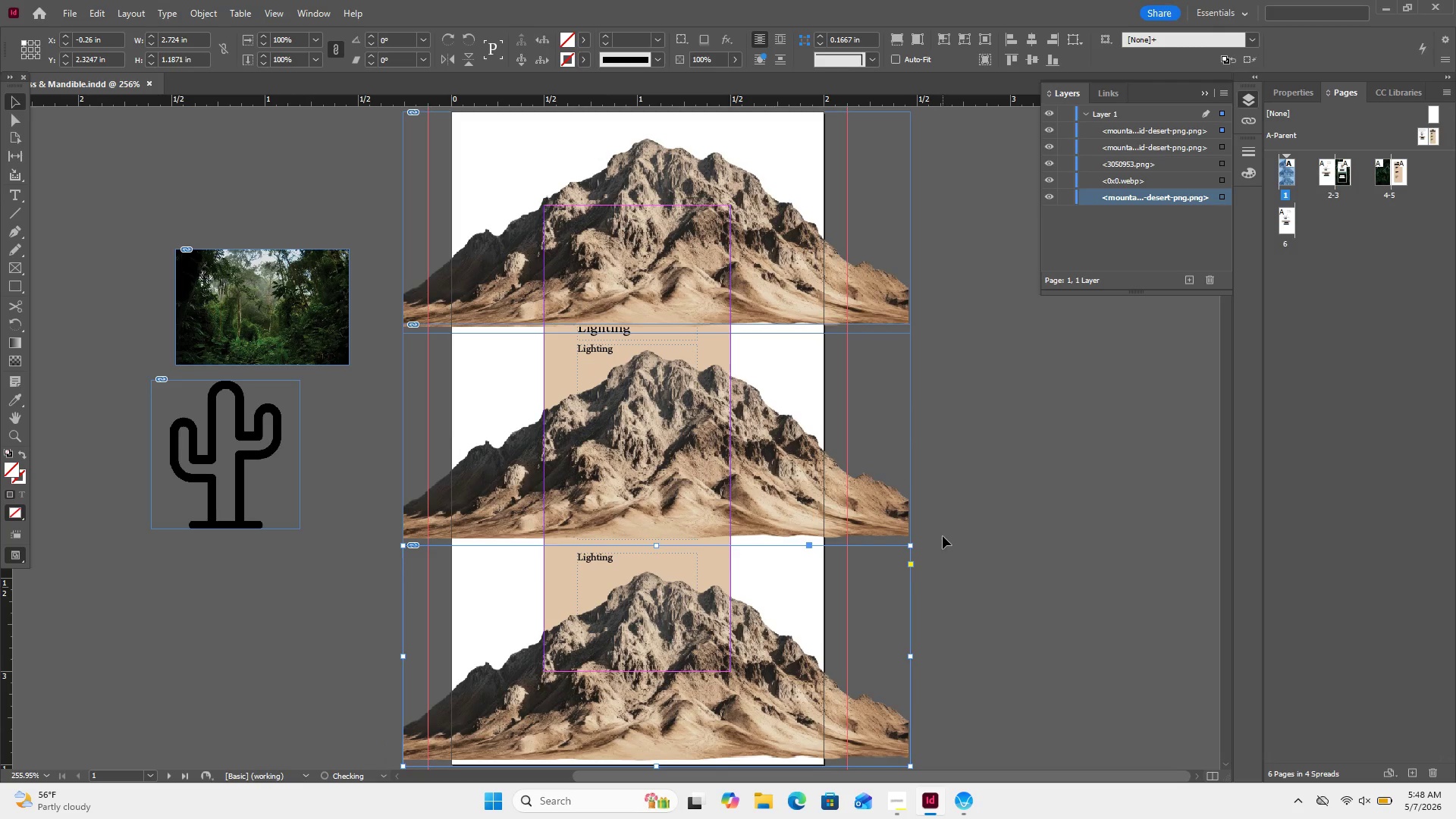 
left_click([943, 536])
 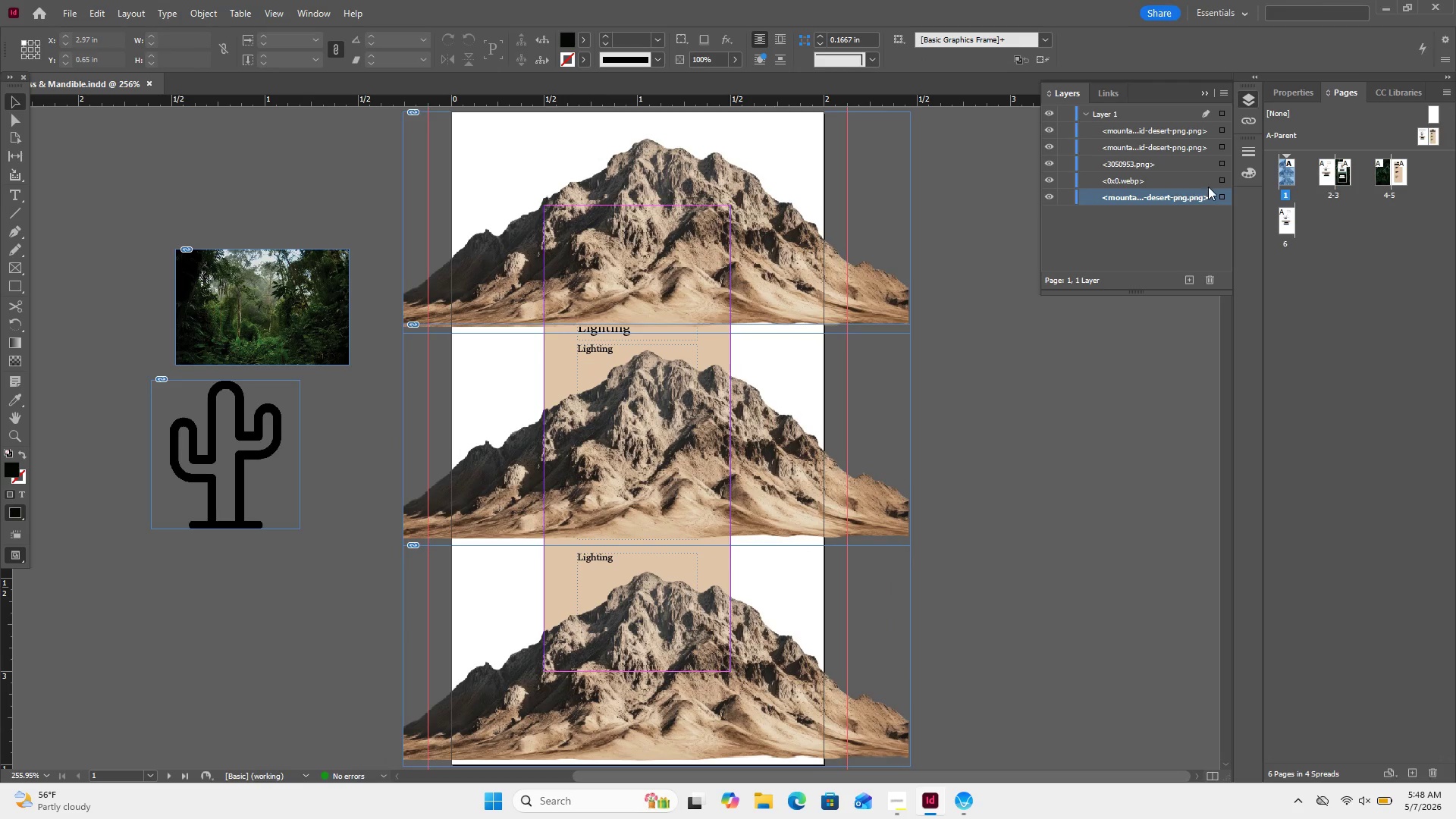 
wait(9.83)
 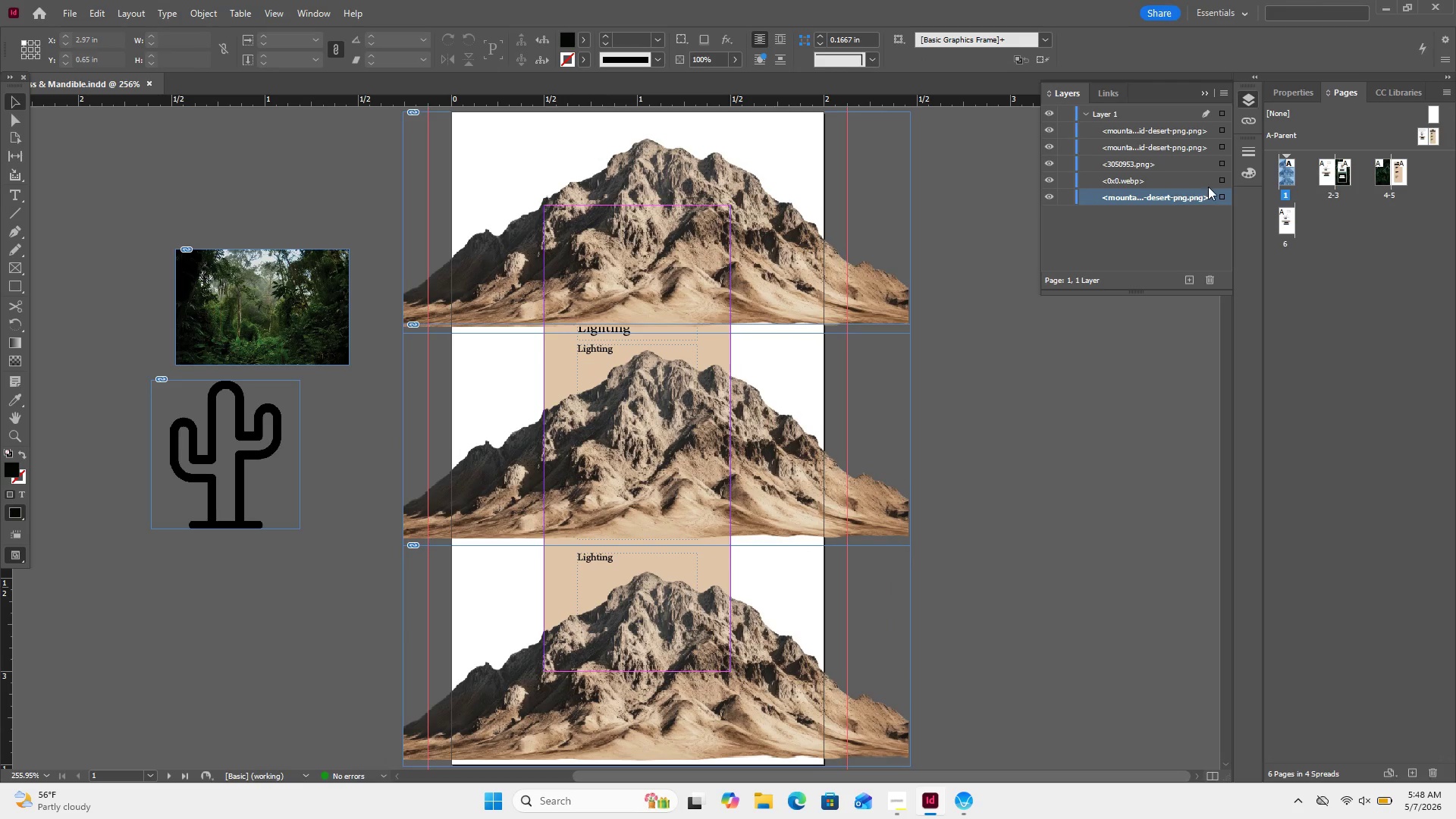 
left_click_drag(start_coordinate=[942, 231], to_coordinate=[865, 675])
 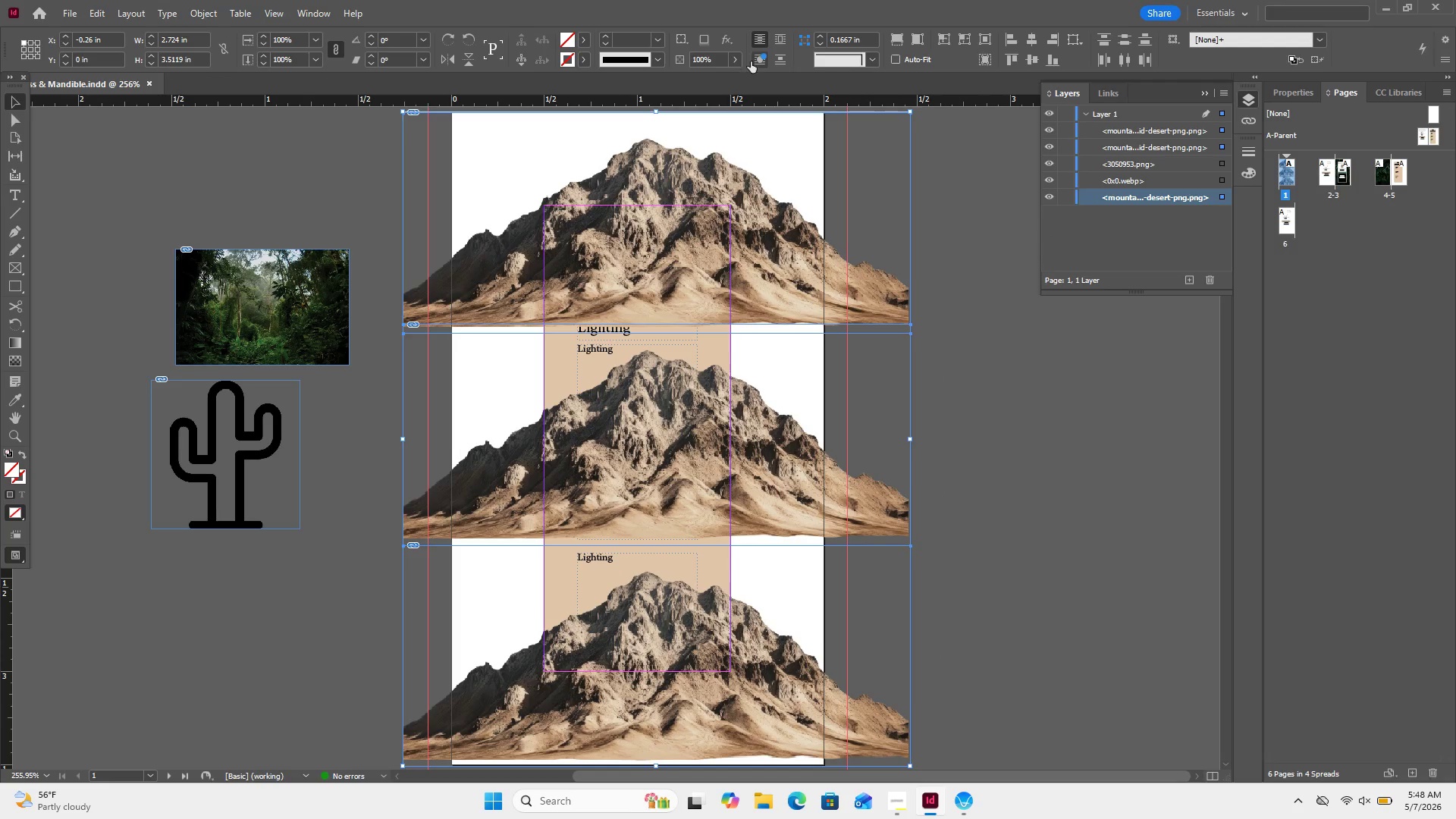 
left_click([739, 64])
 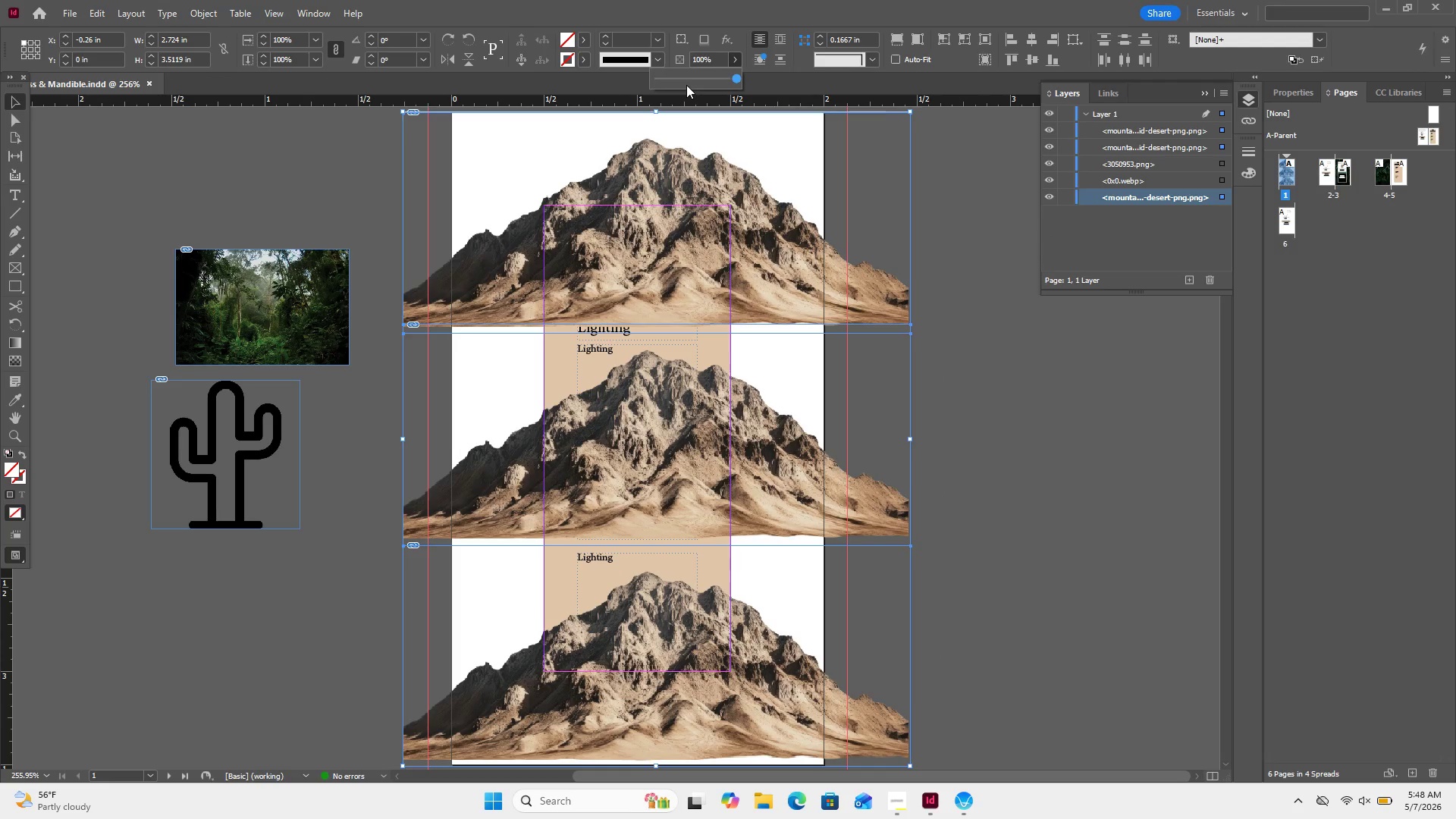 
left_click_drag(start_coordinate=[686, 85], to_coordinate=[686, 81])
 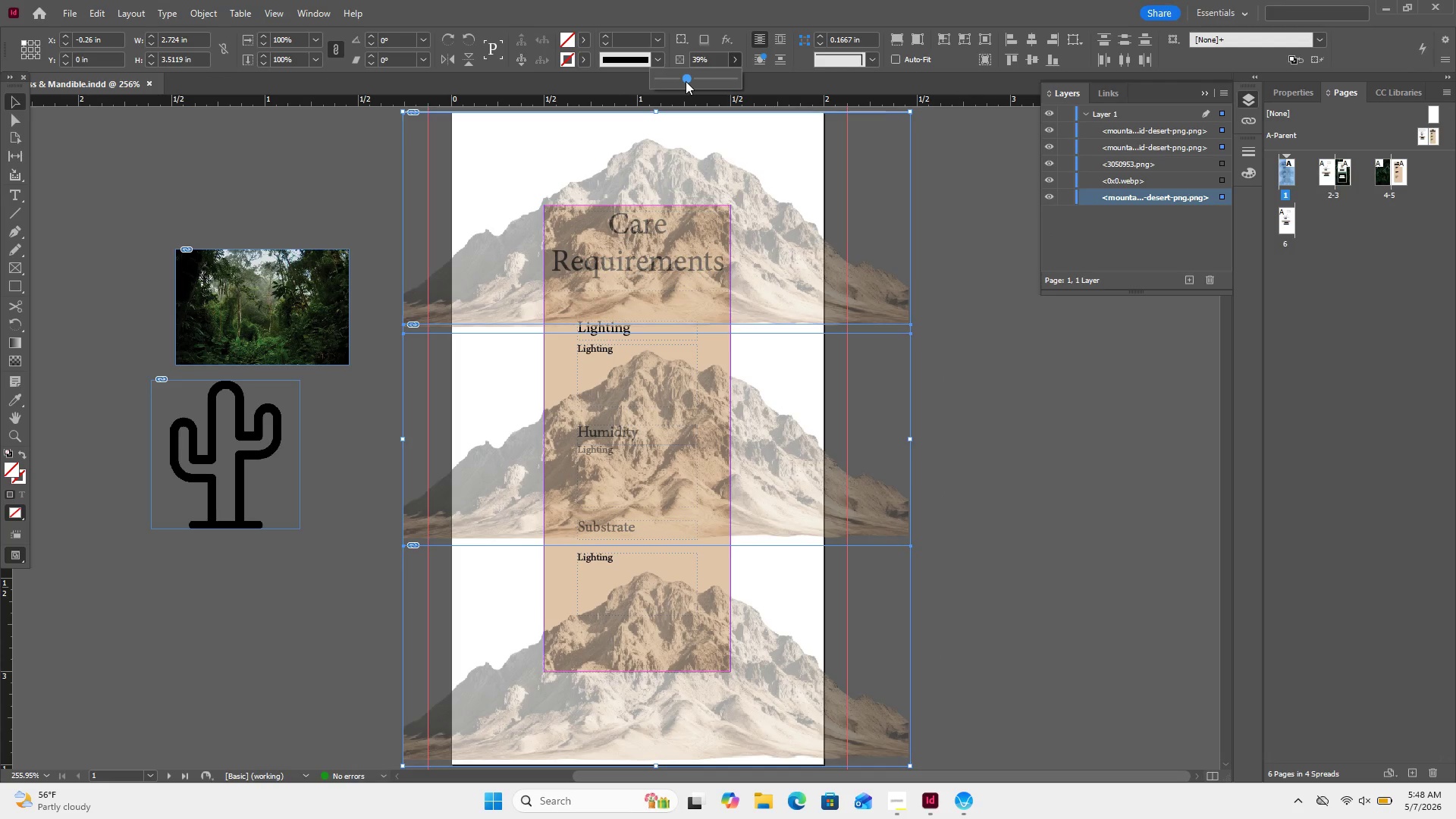 
left_click([686, 81])
 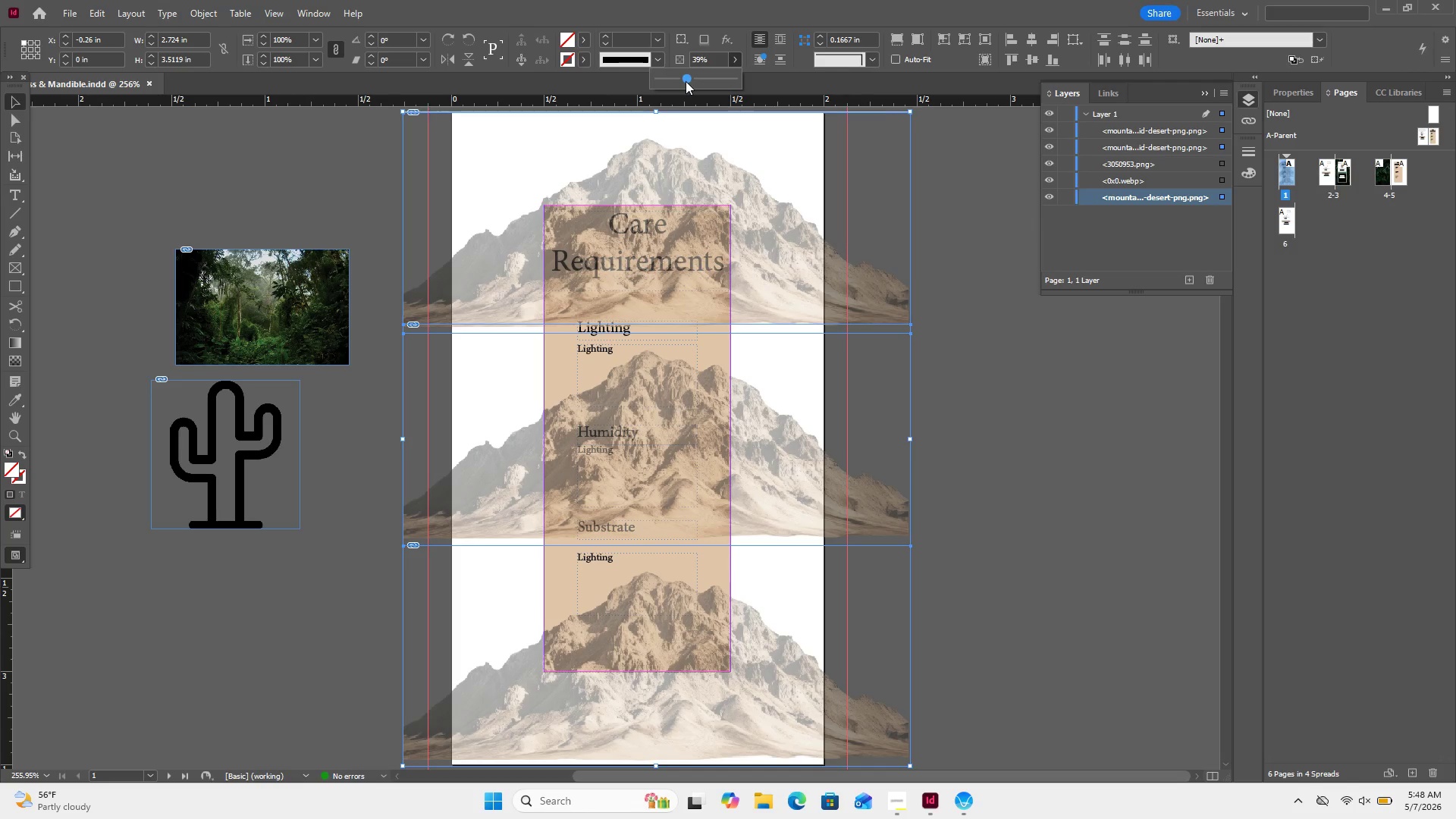 
left_click_drag(start_coordinate=[686, 81], to_coordinate=[711, 78])
 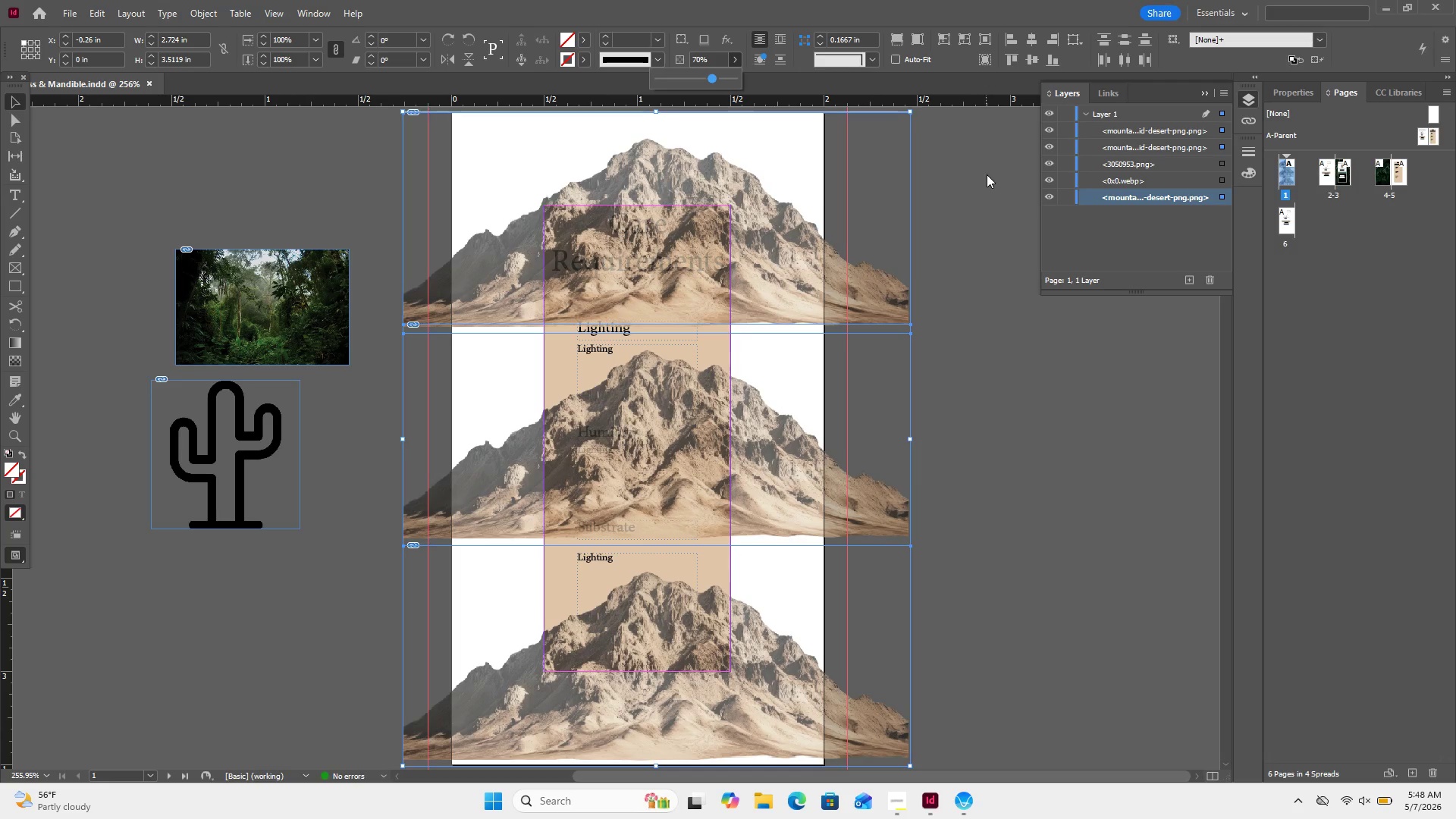 
left_click([987, 174])
 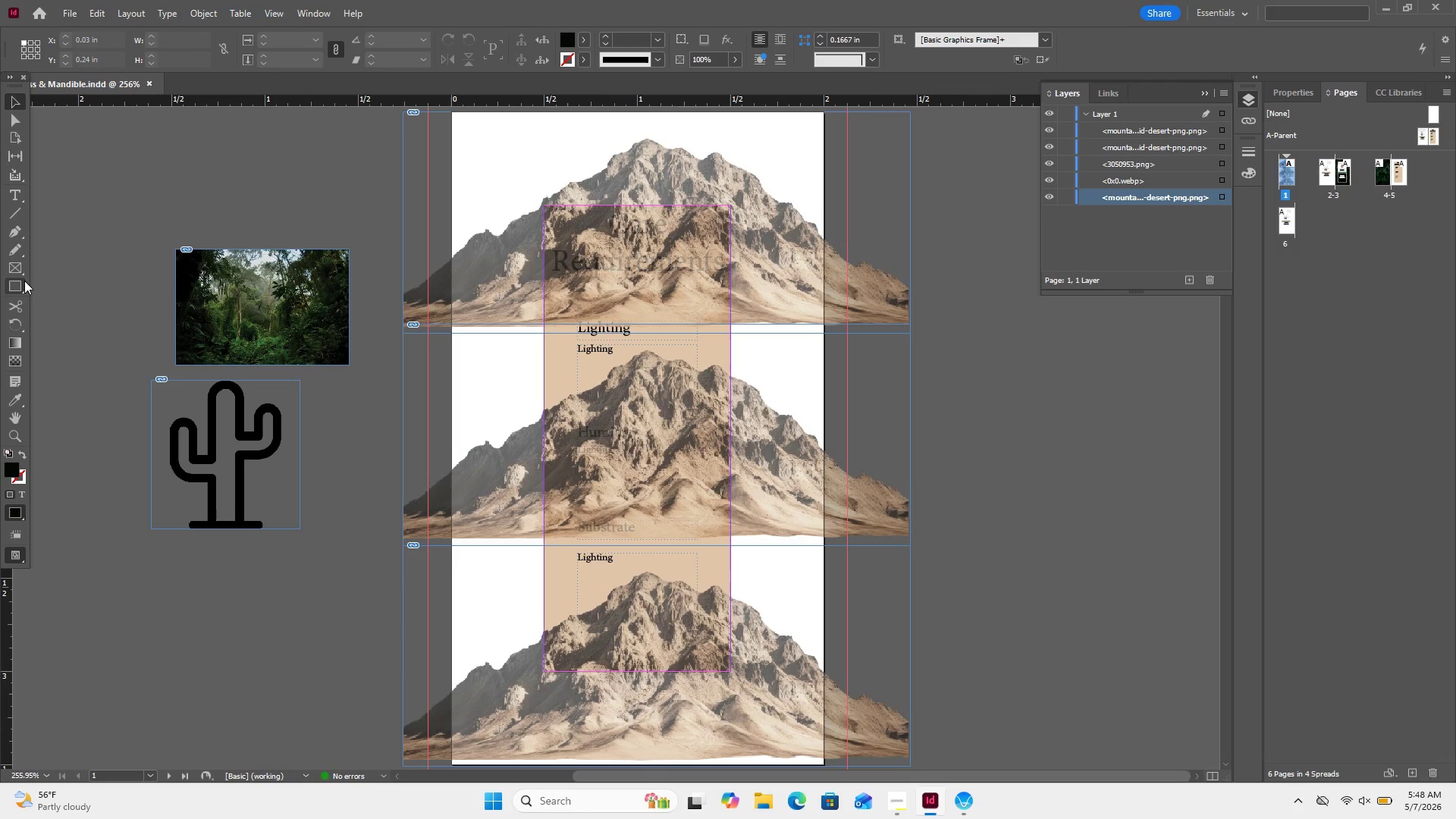 
left_click([21, 279])
 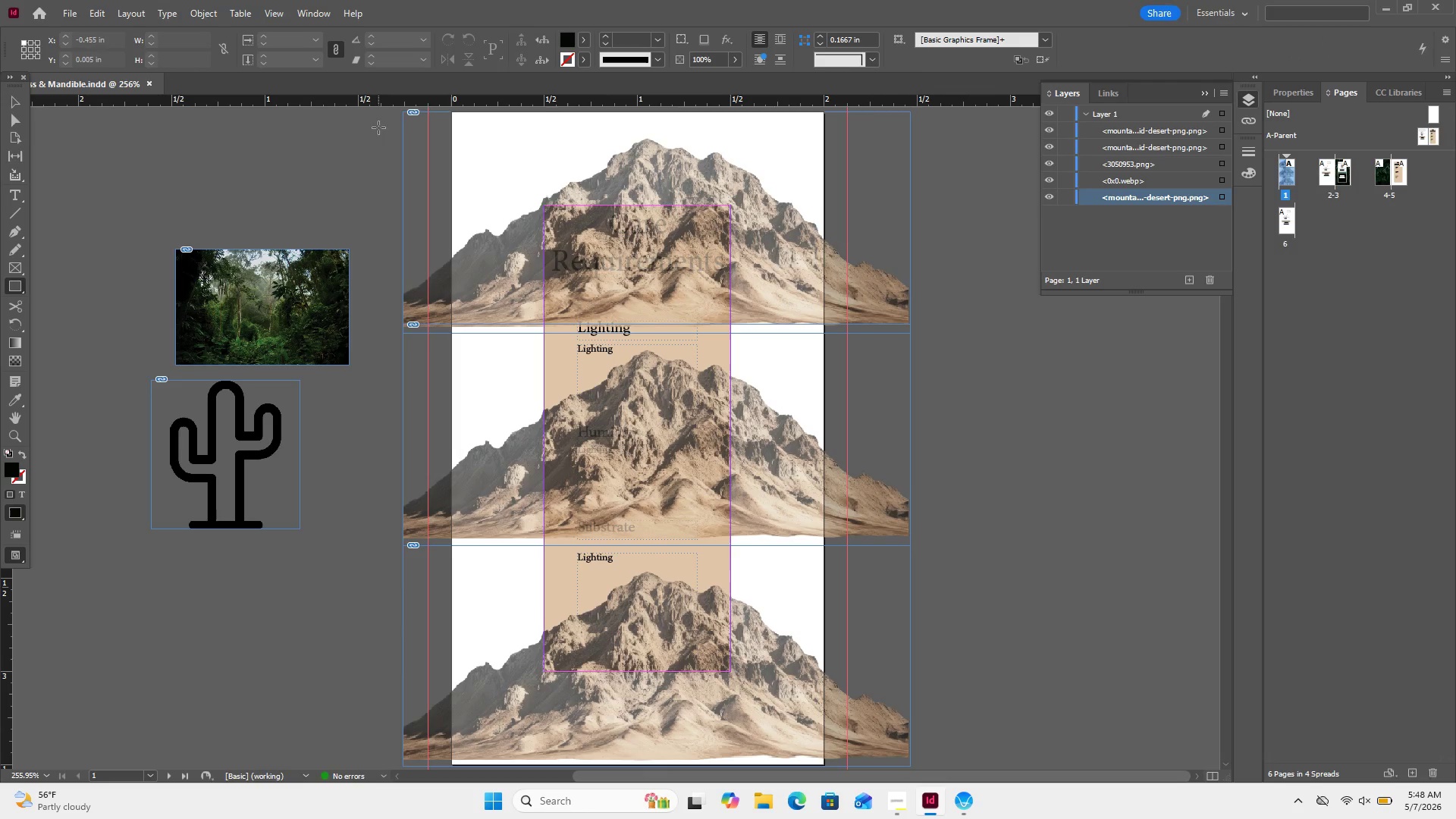 
scroll: coordinate [378, 127], scroll_direction: none, amount: 0.0
 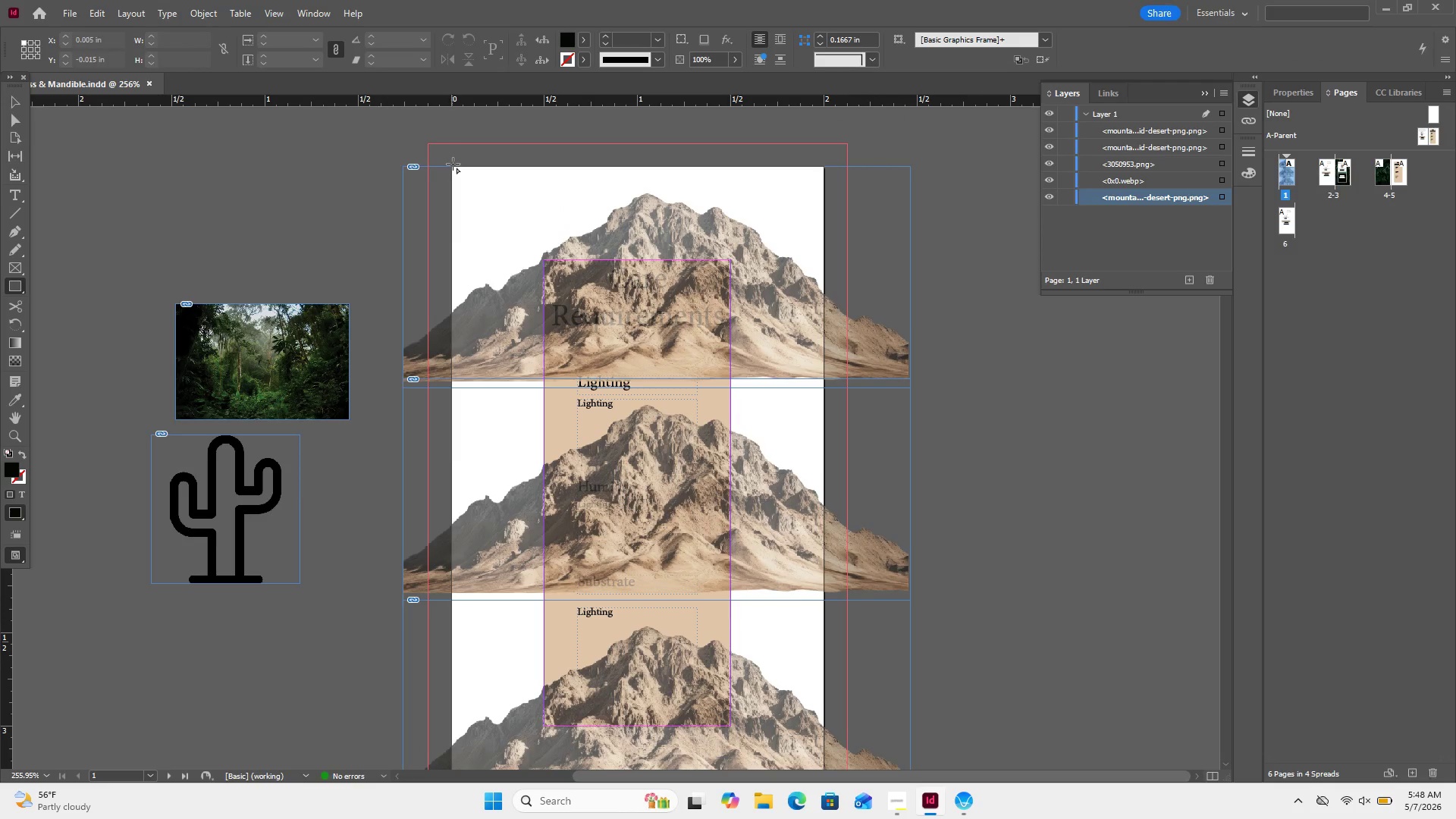 
left_click_drag(start_coordinate=[450, 168], to_coordinate=[823, 698])
 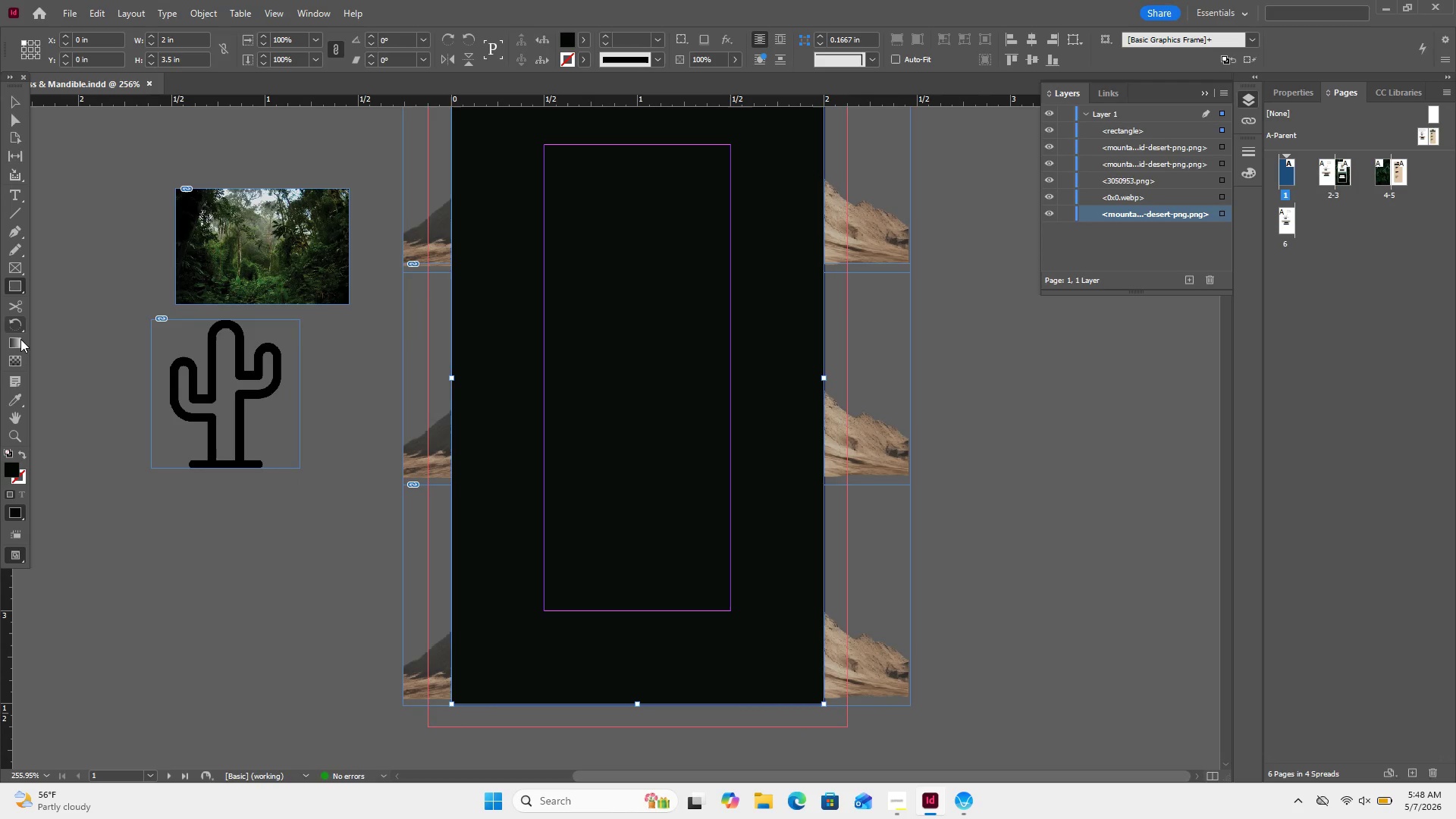 
left_click([19, 403])
 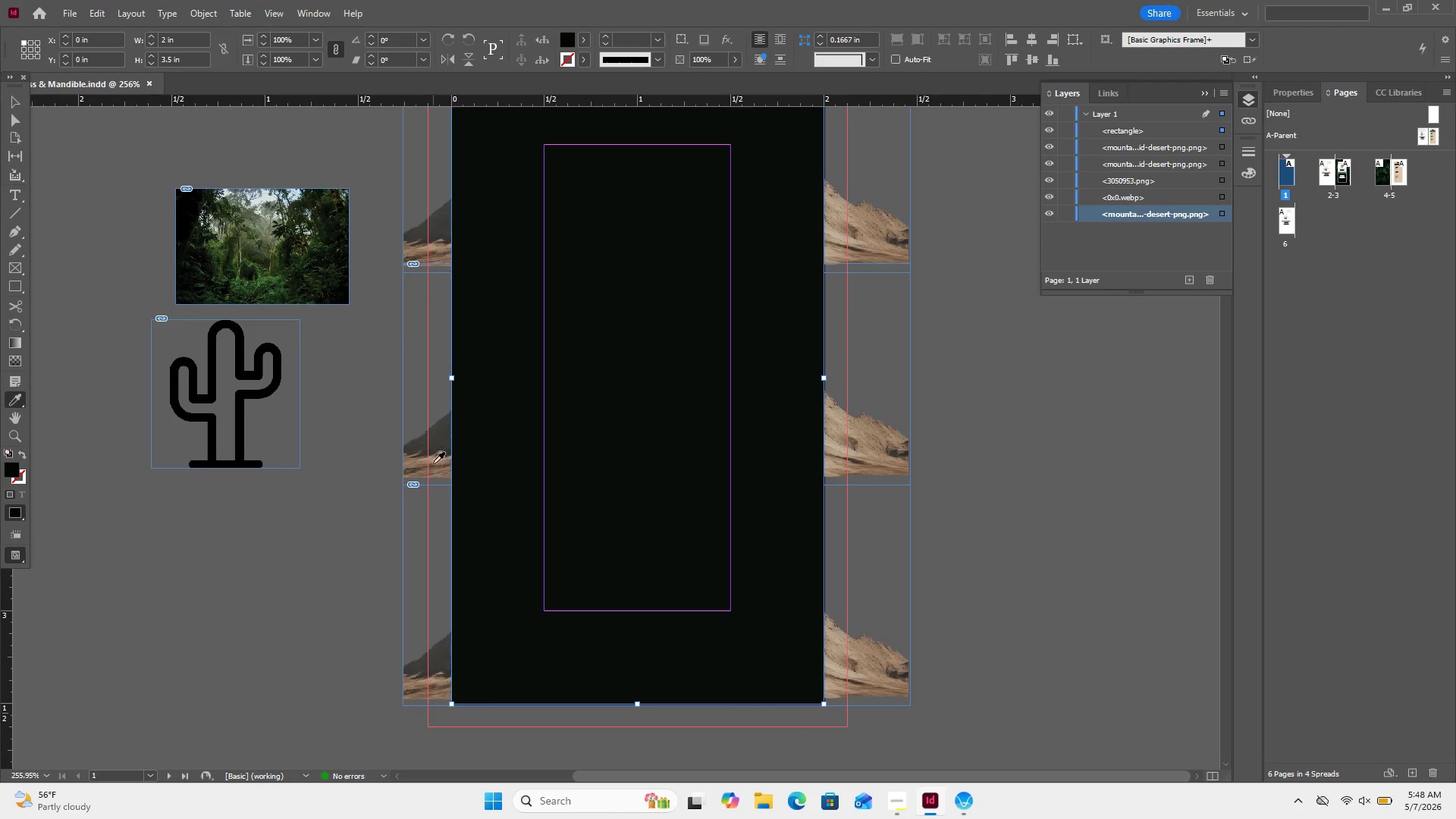 
left_click([433, 460])
 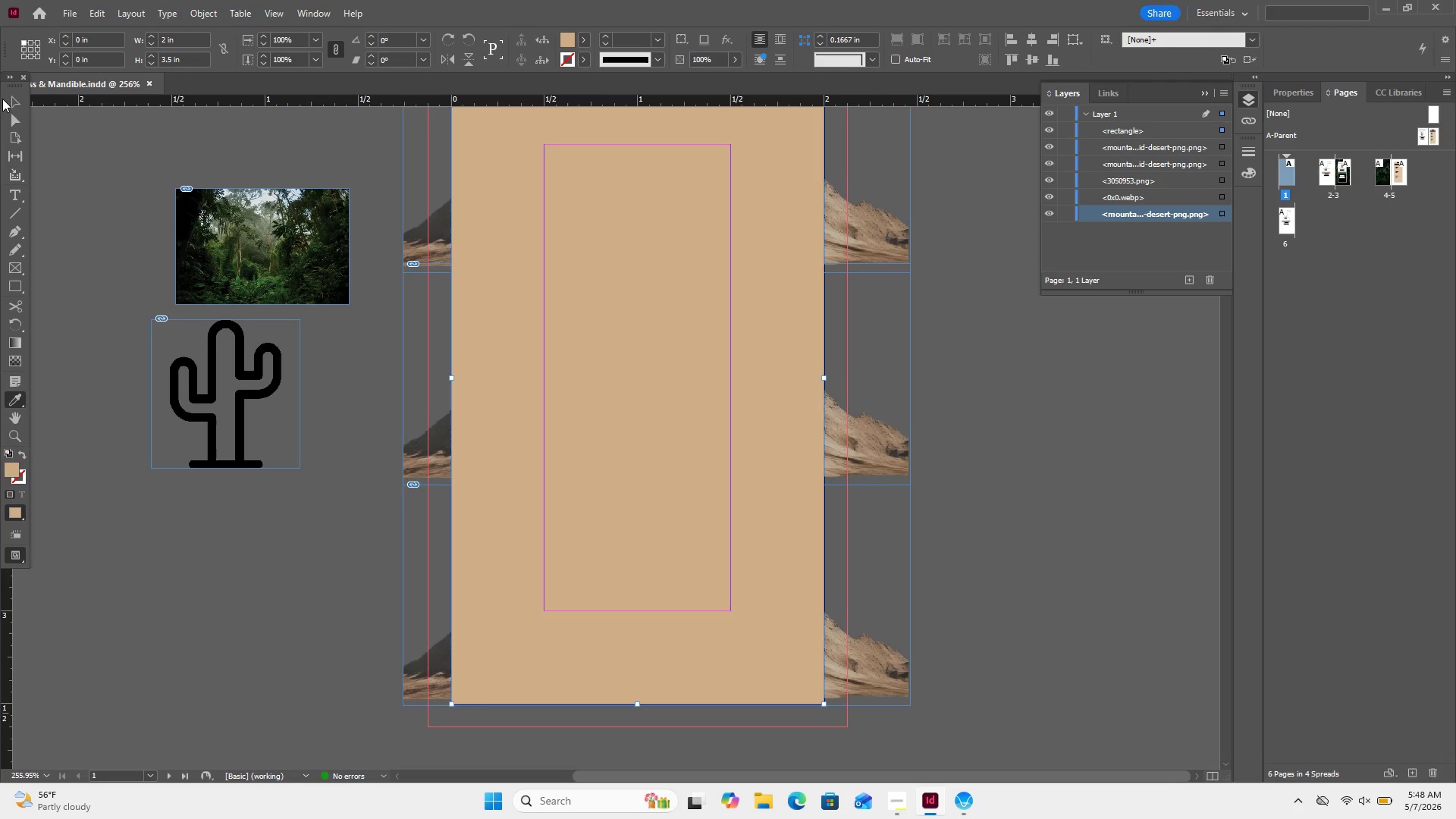 
left_click([10, 99])
 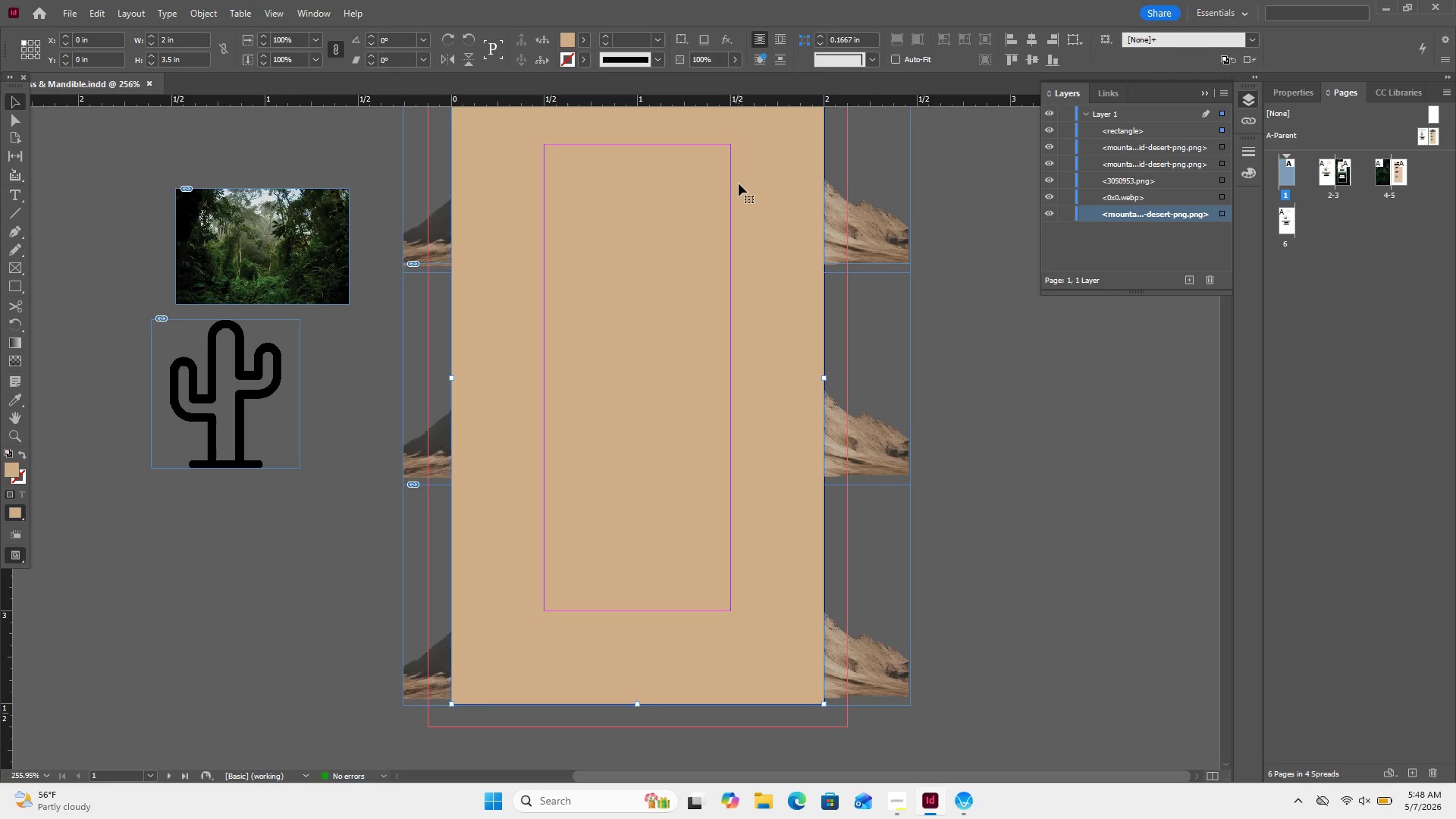 
right_click([739, 184])
 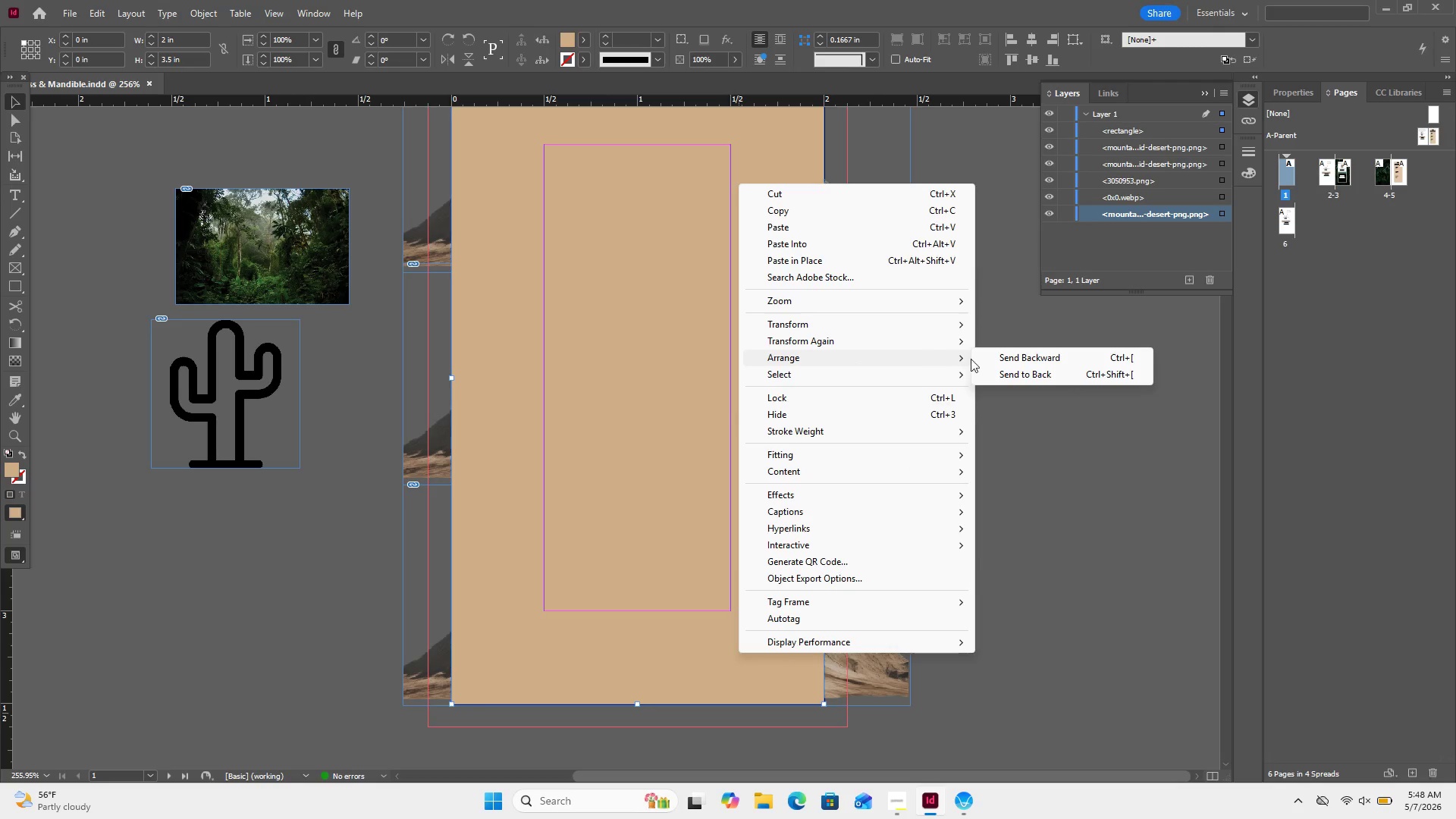 
left_click([1025, 374])
 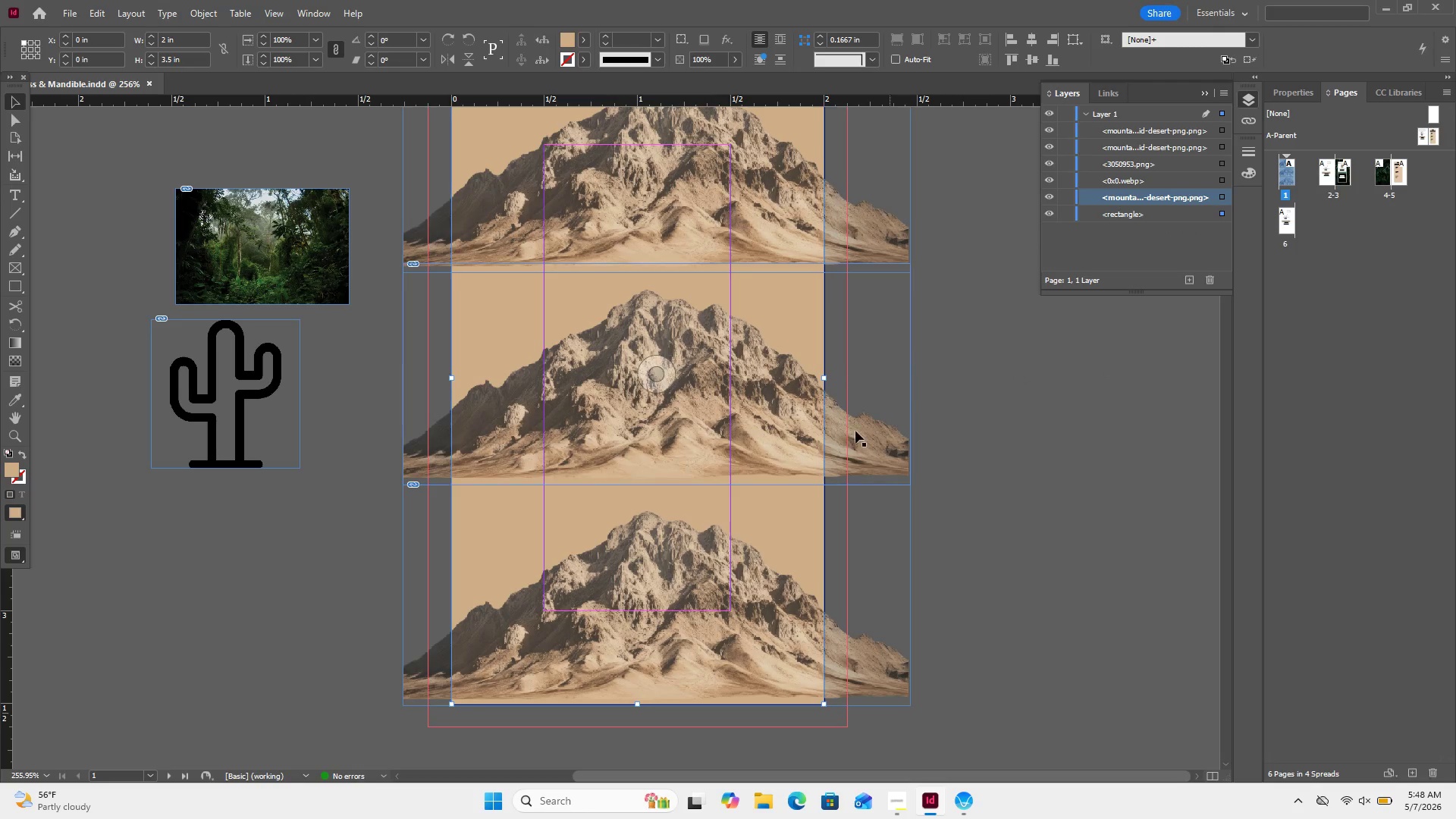 
left_click([845, 435])
 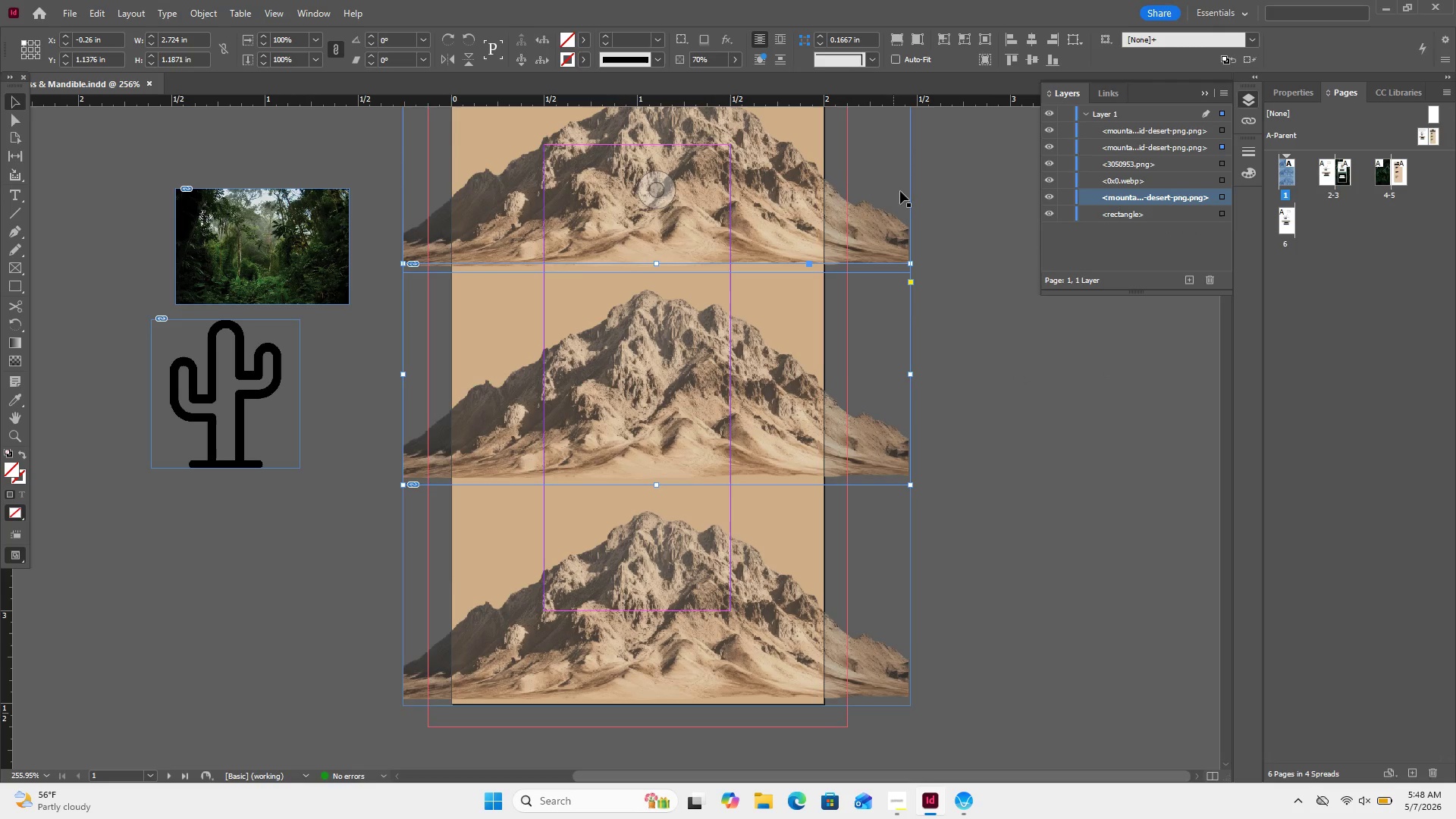 
left_click_drag(start_coordinate=[940, 188], to_coordinate=[872, 639])
 